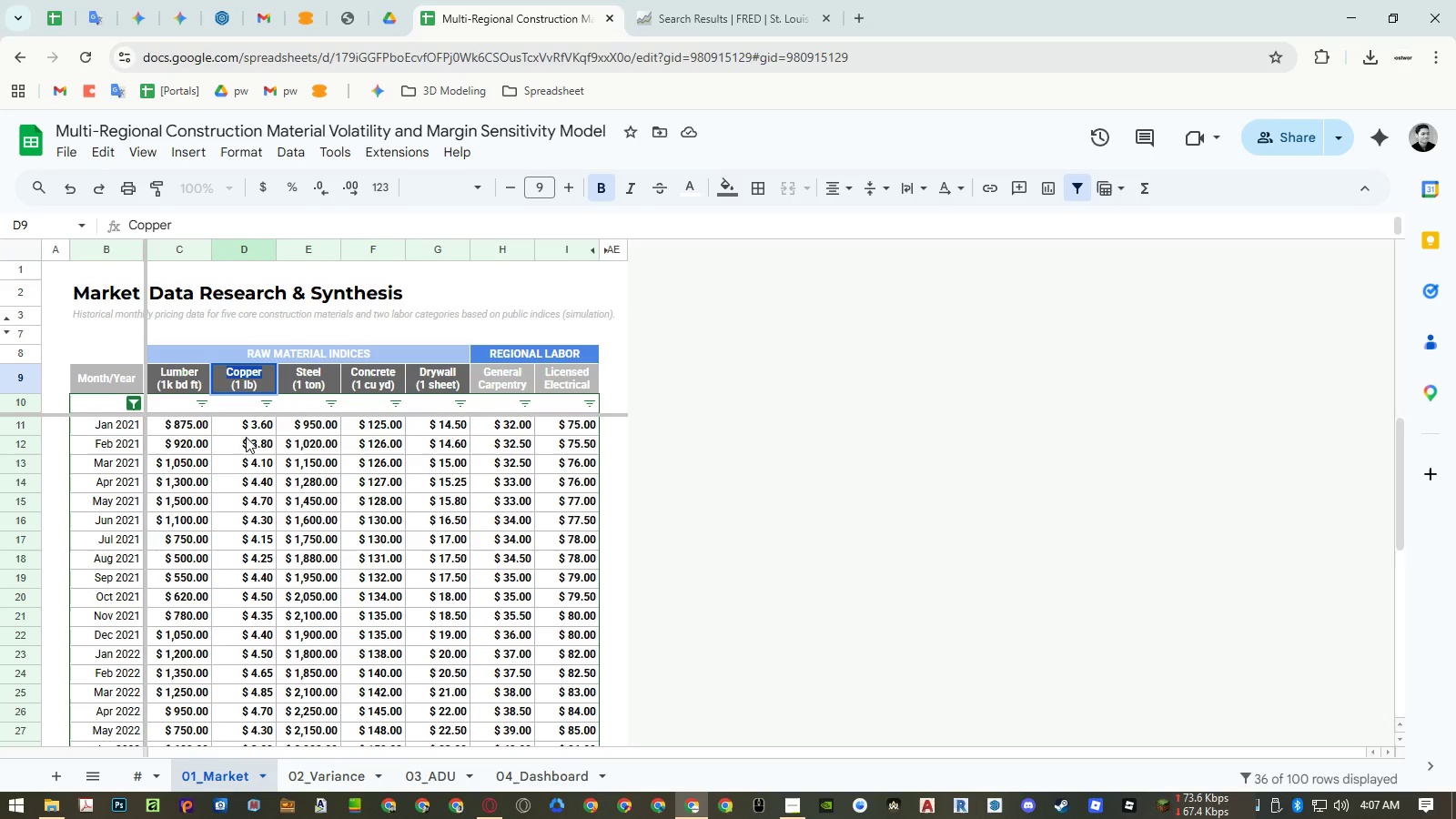 
key(Control+C)
 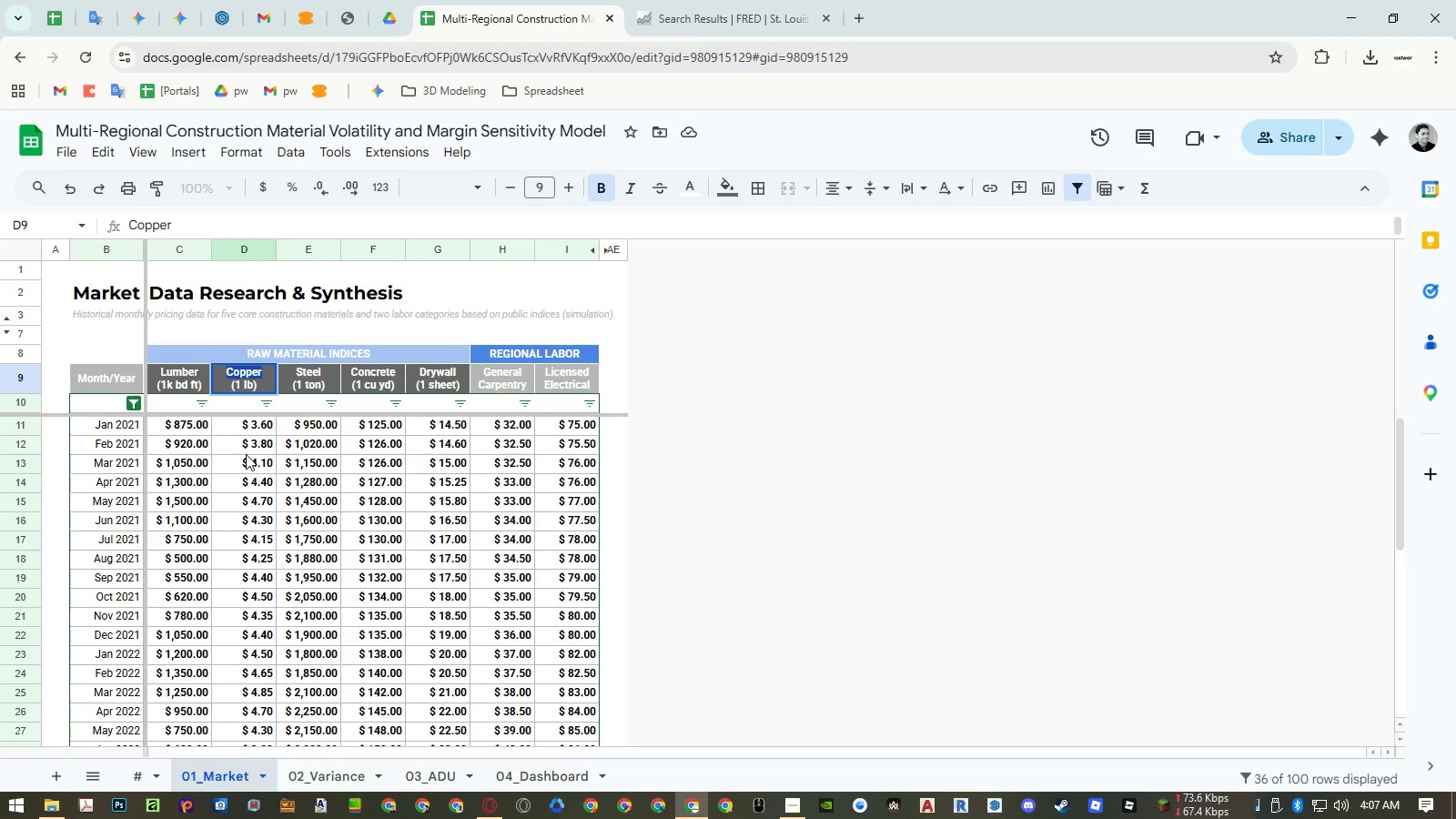 
left_click([246, 454])
 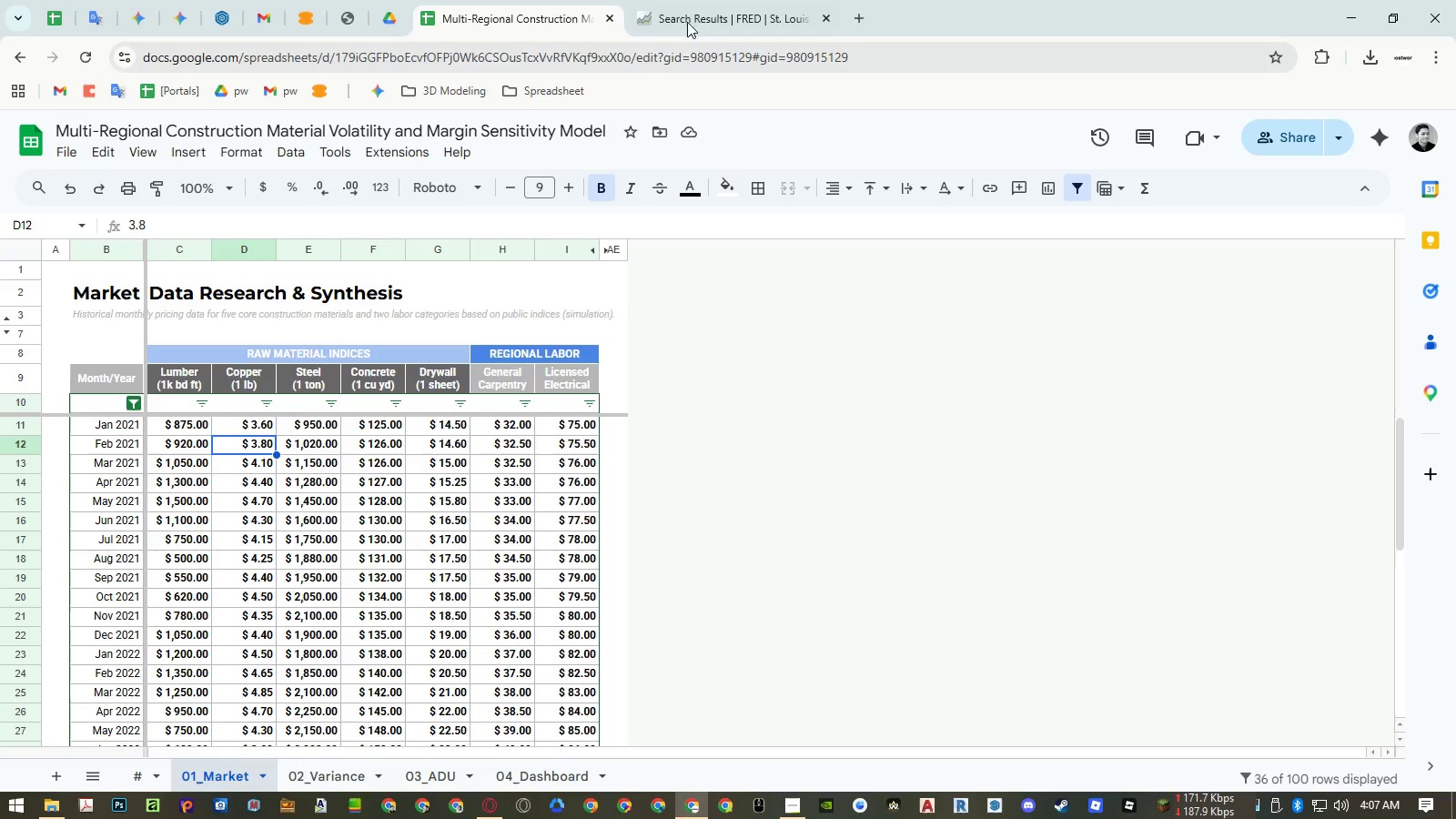 
left_click([693, 13])
 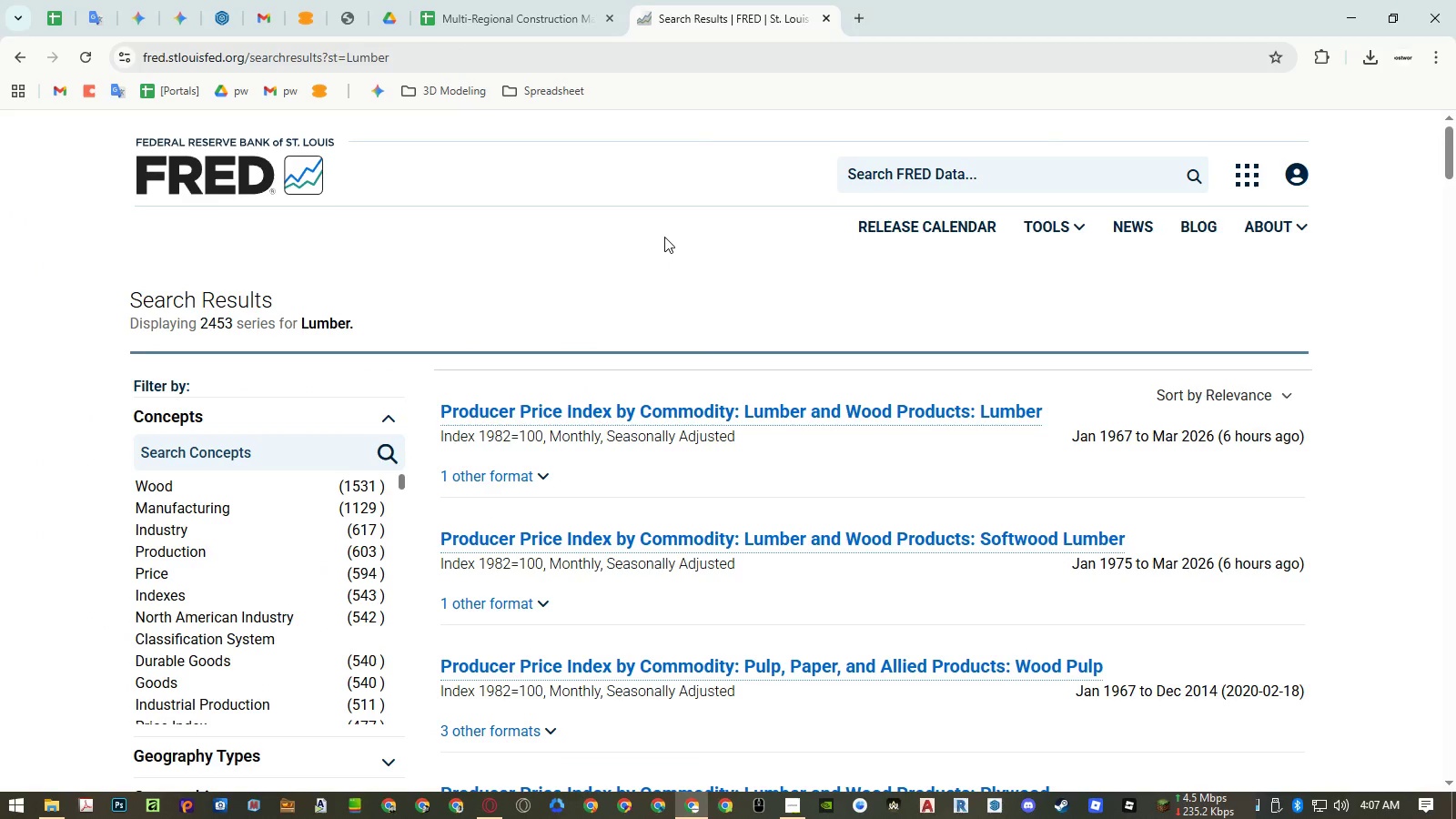 
left_click([911, 175])
 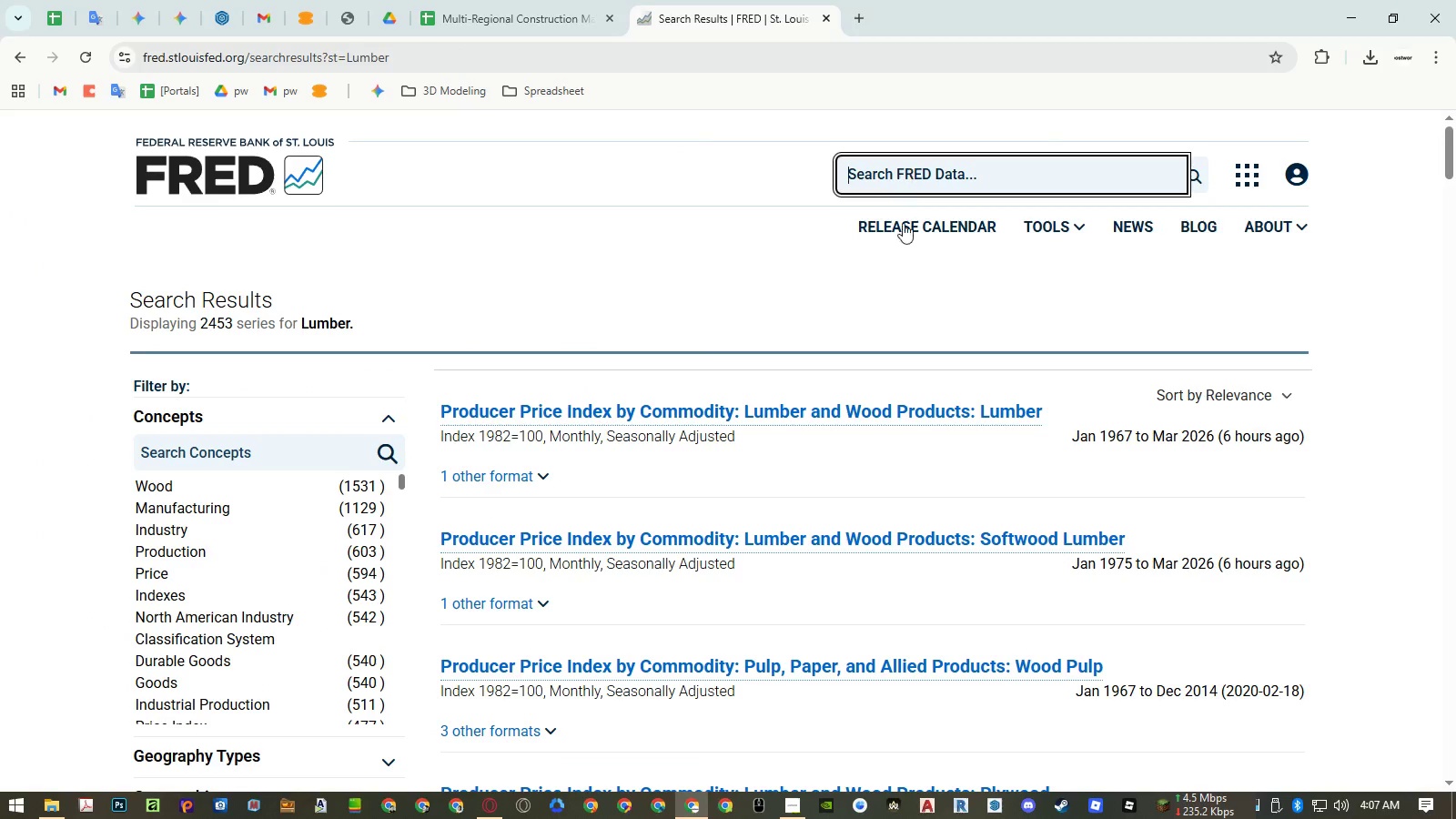 
key(Control+ControlLeft)
 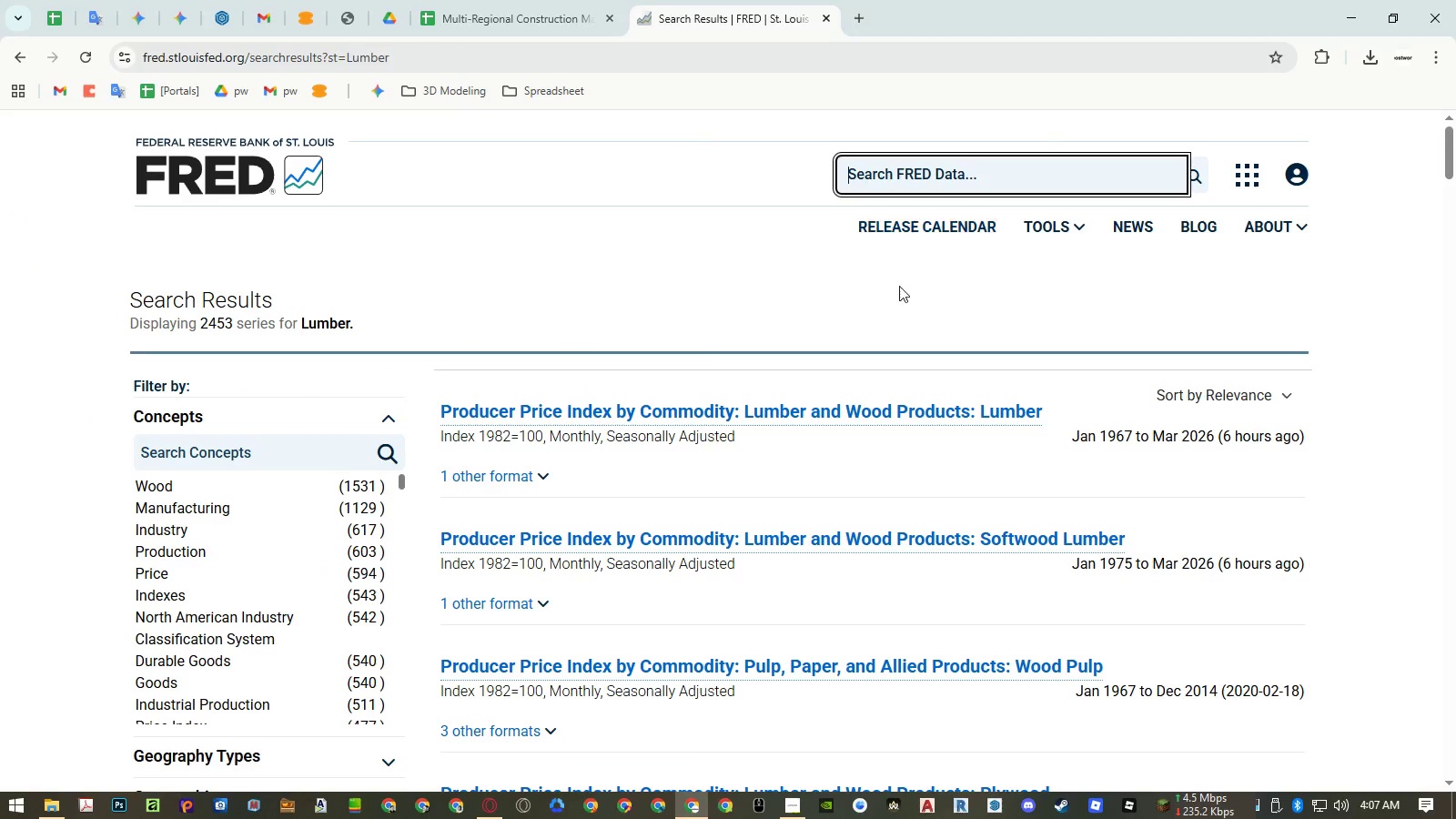 
key(Control+V)
 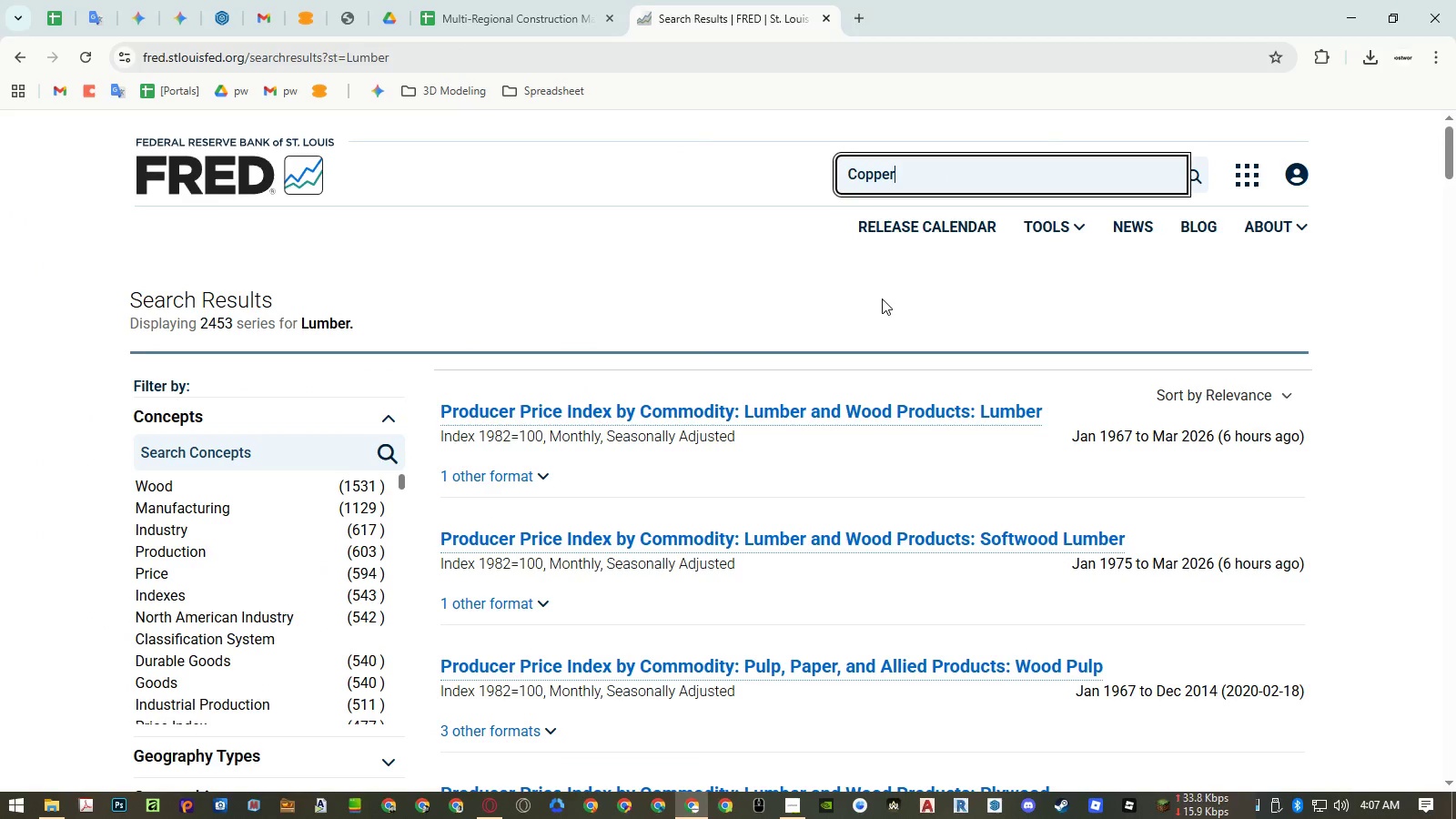 
key(Enter)
 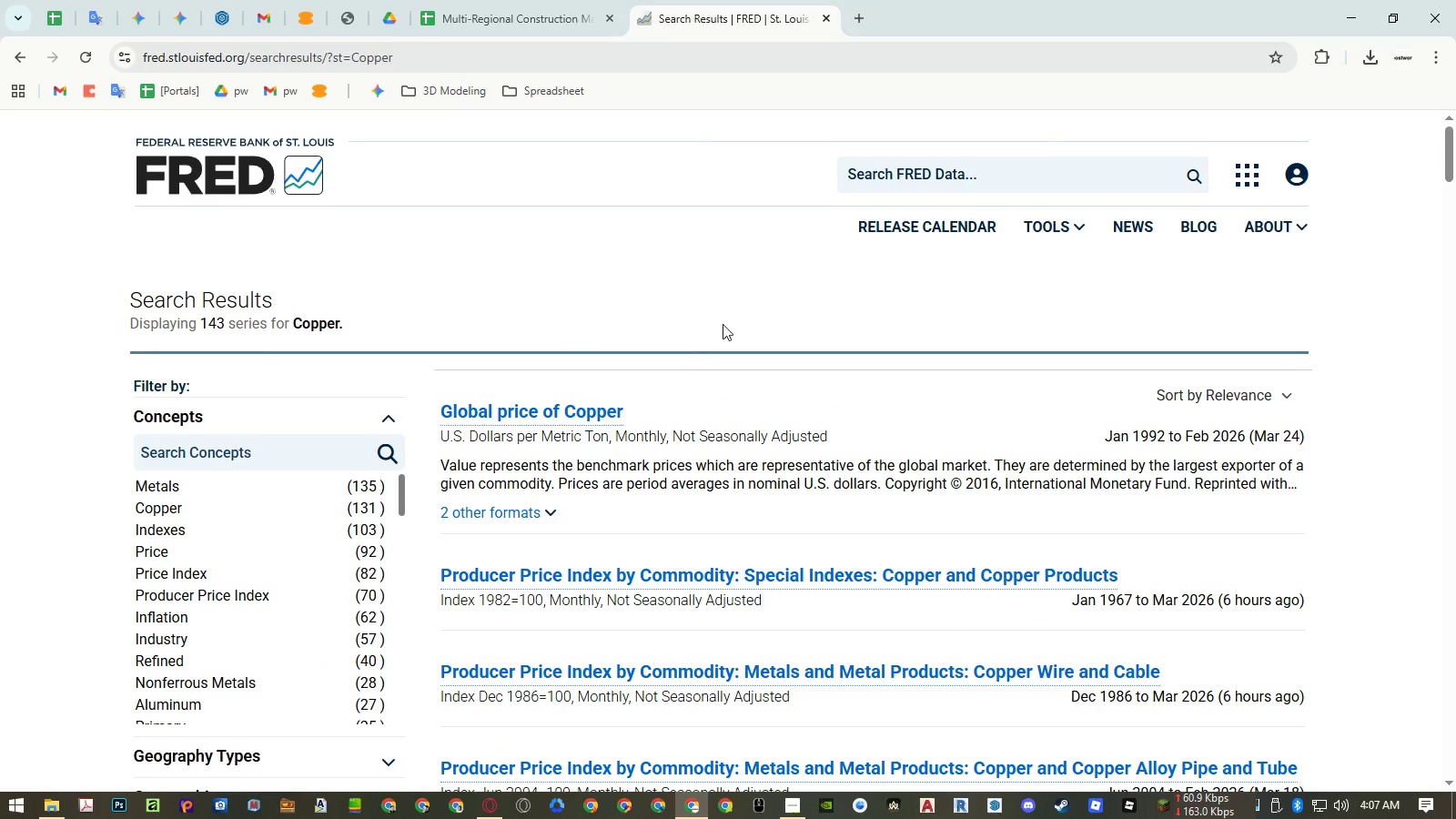 
middle_click([590, 414])
 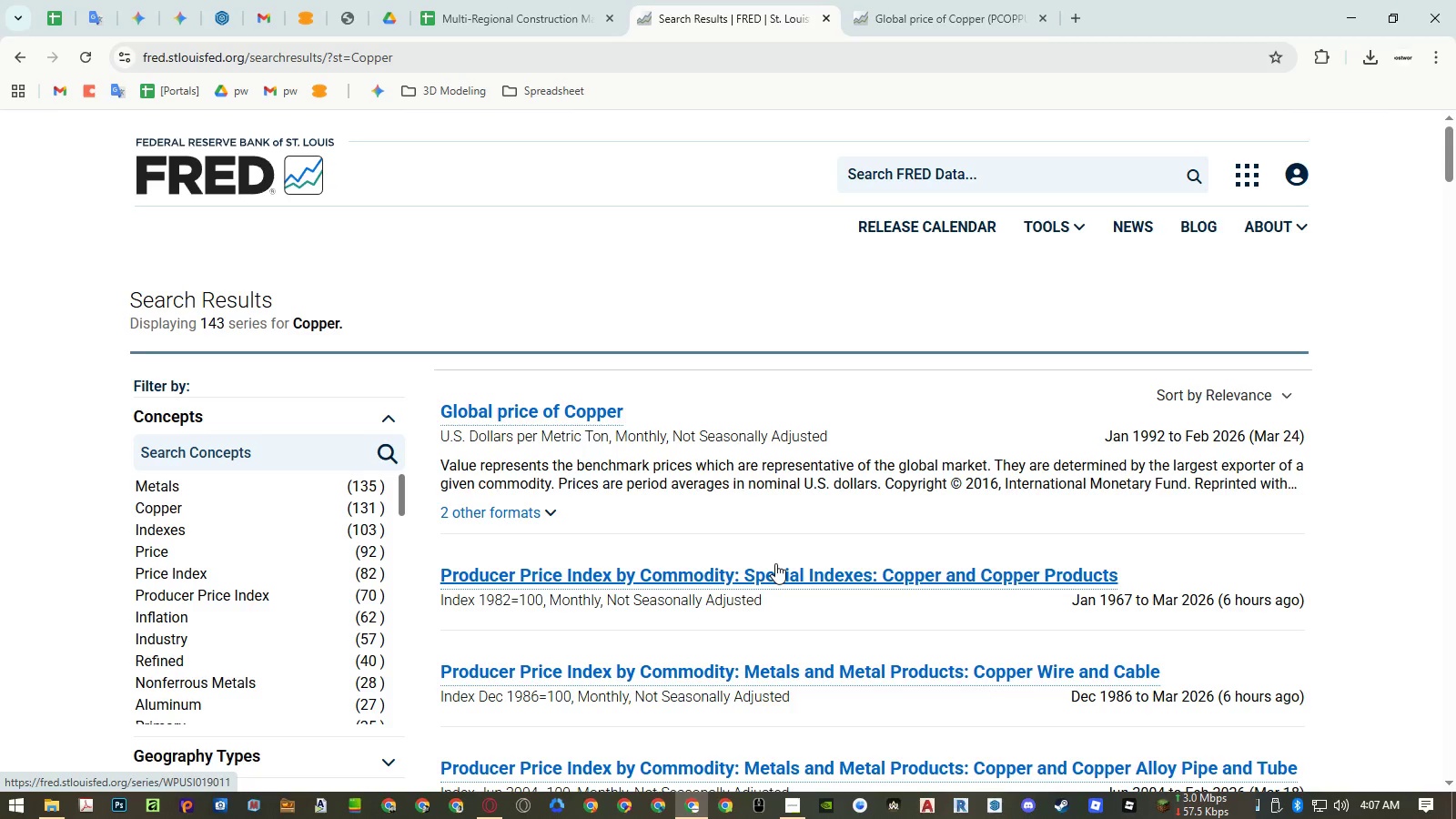 
wait(10.25)
 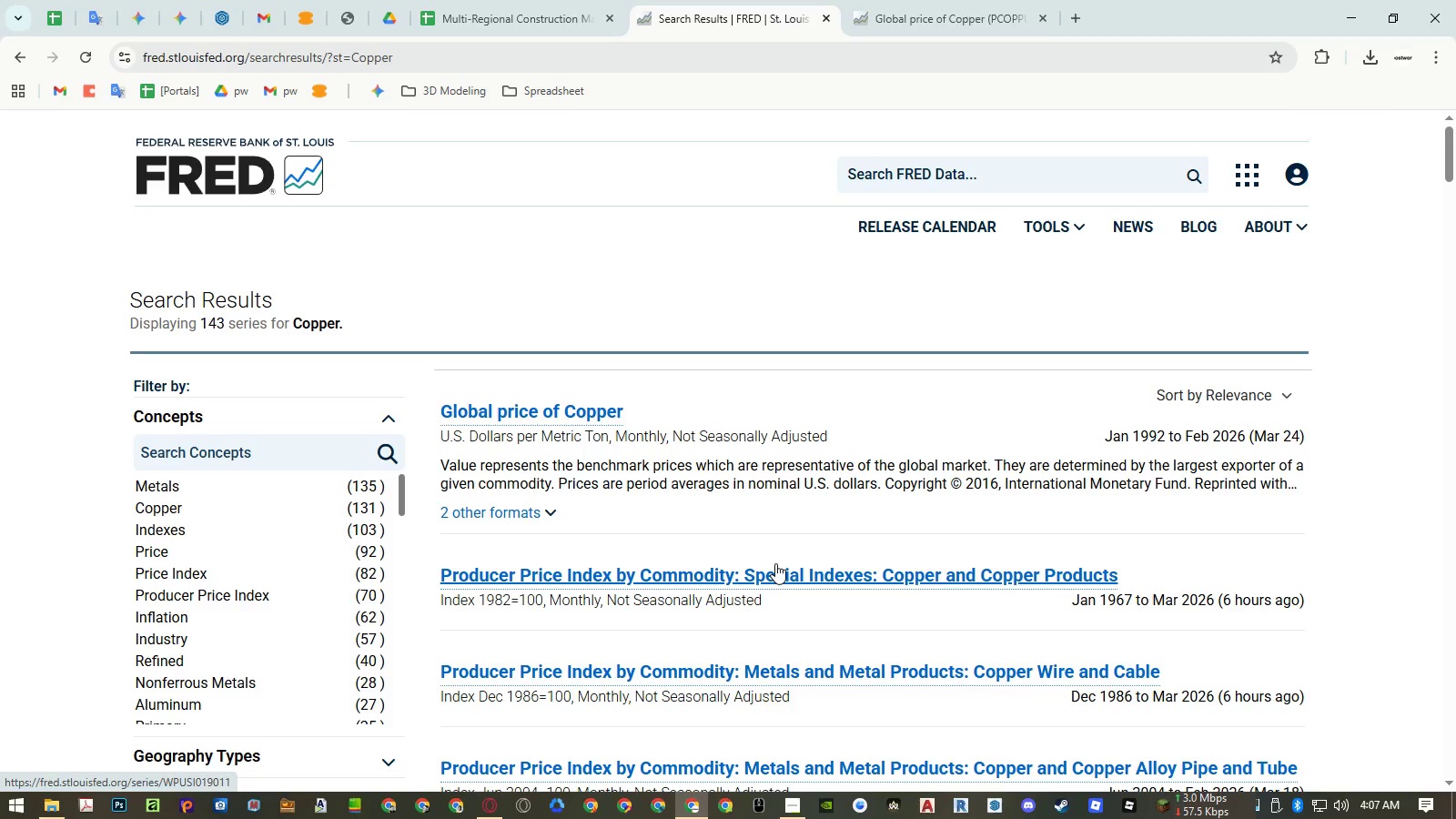 
middle_click([776, 571])
 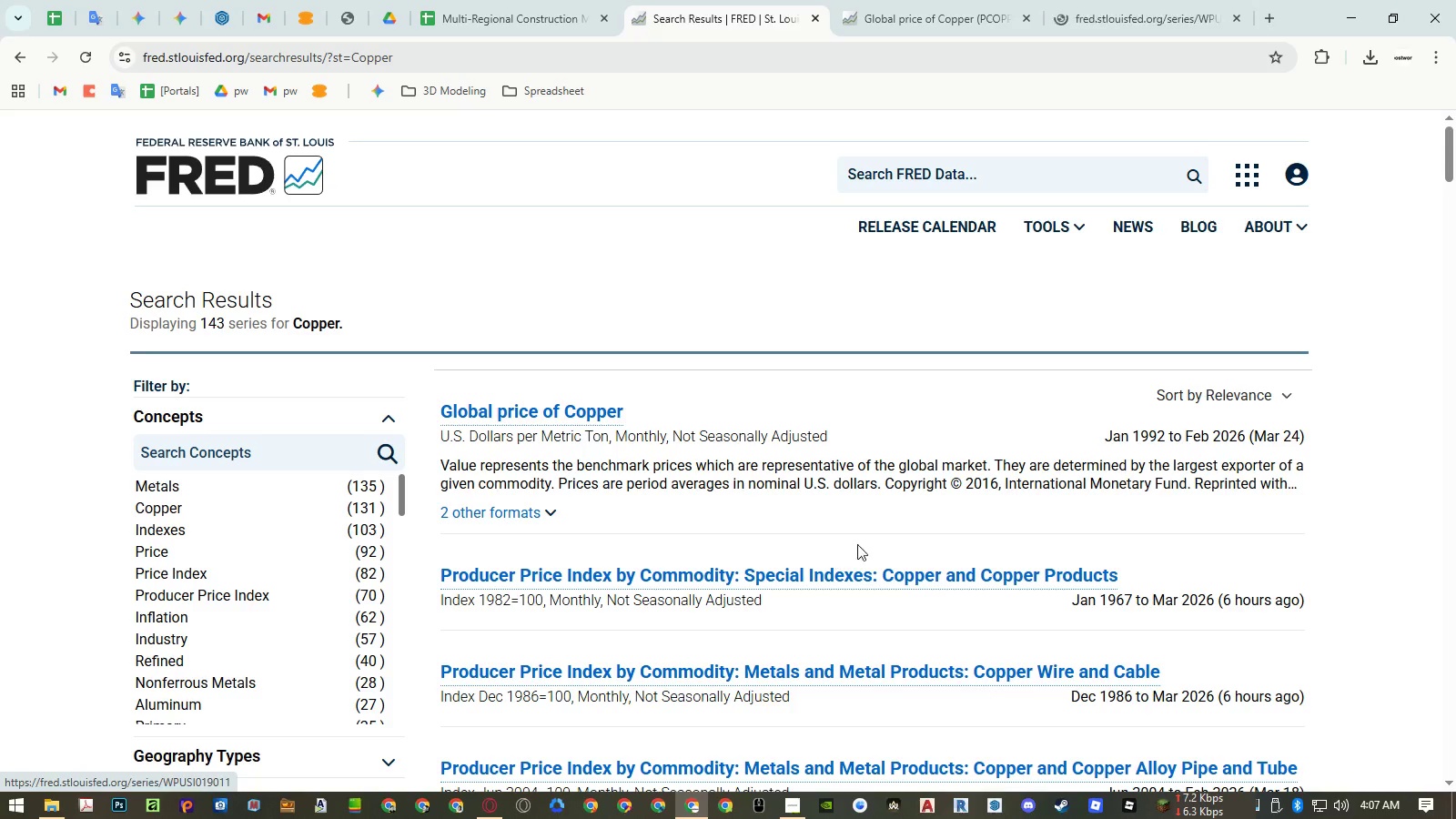 
scroll: coordinate [864, 541], scroll_direction: down, amount: 2.0
 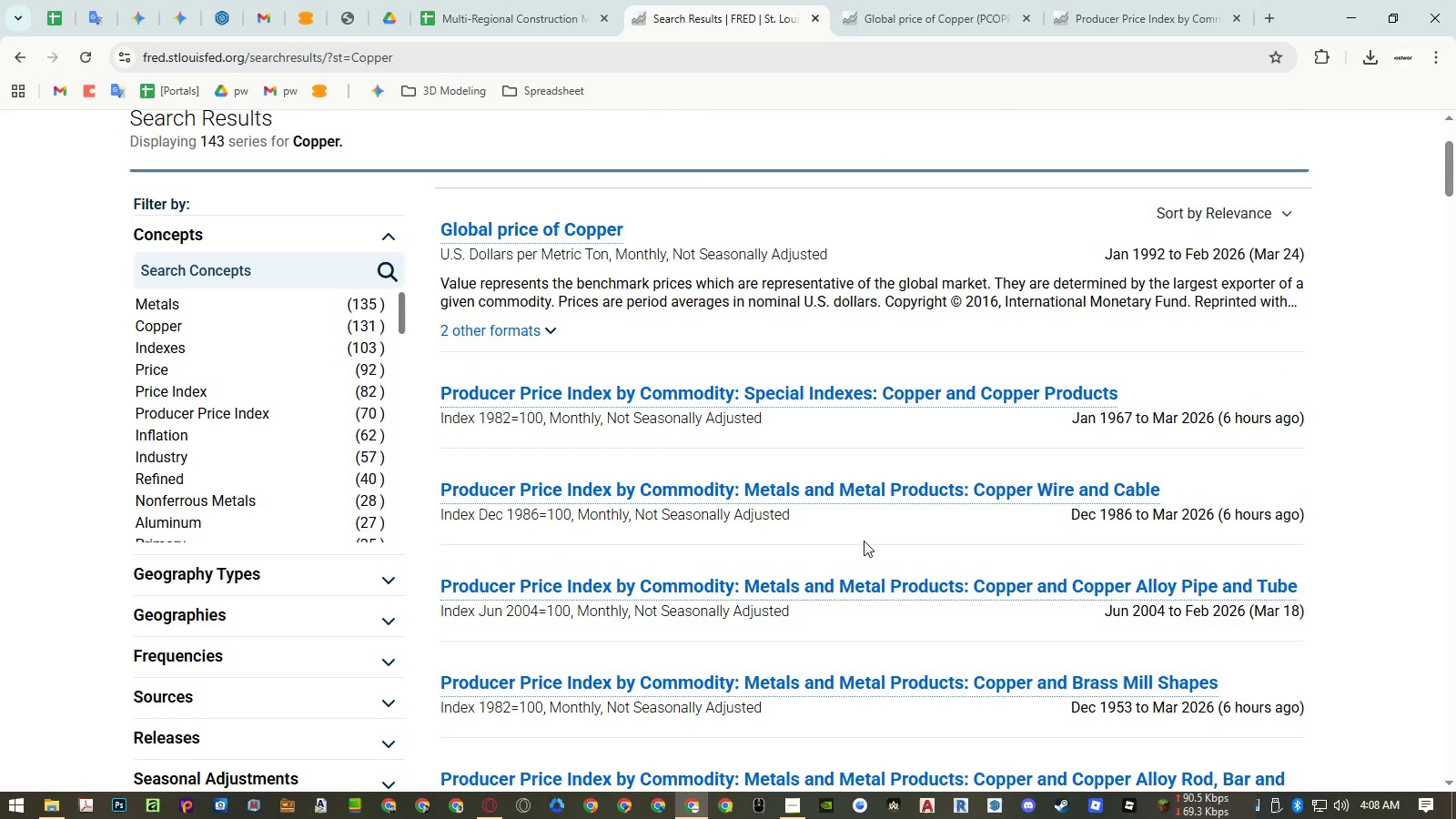 
scroll: coordinate [864, 541], scroll_direction: up, amount: 5.0
 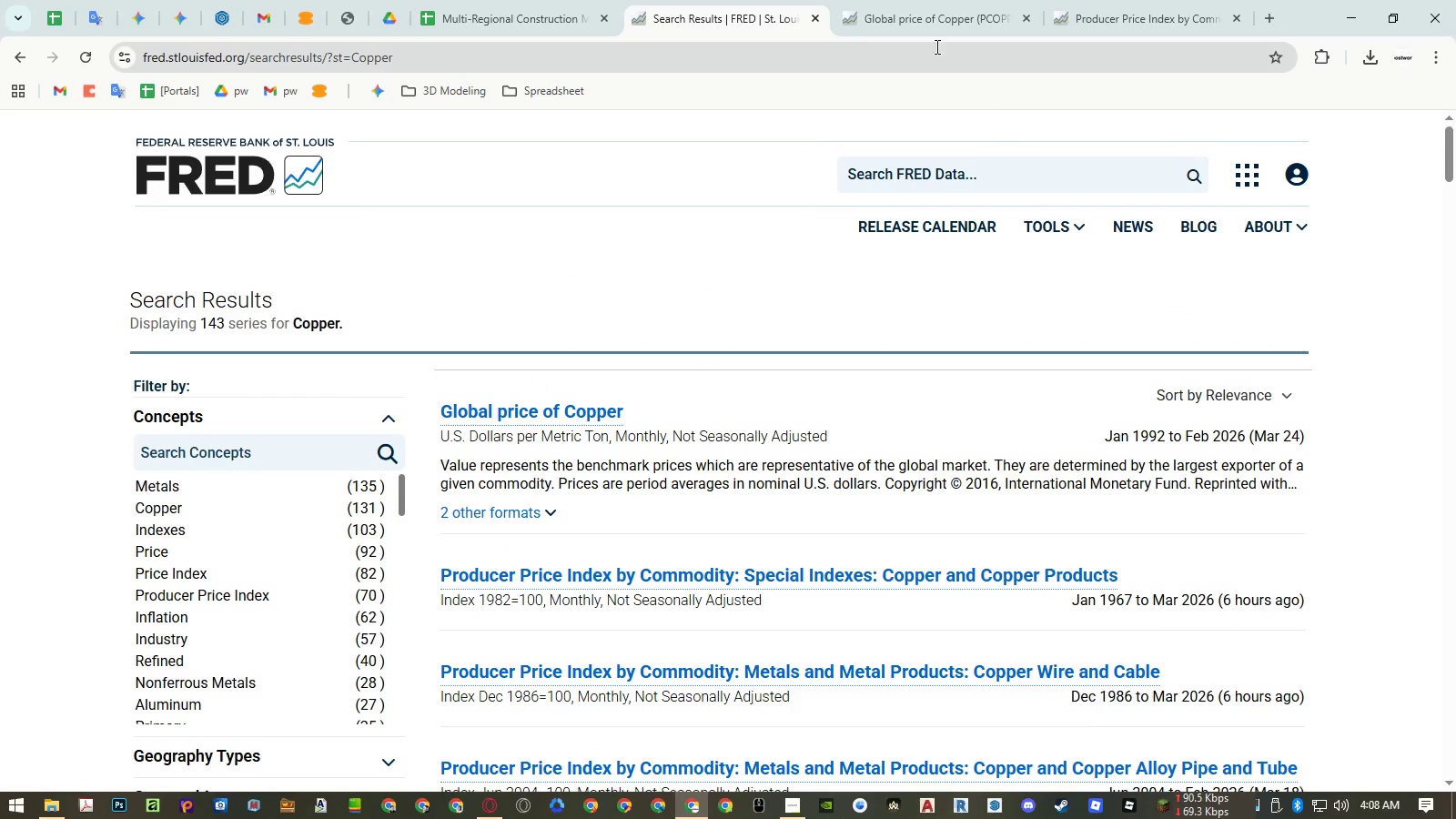 
left_click([932, 15])
 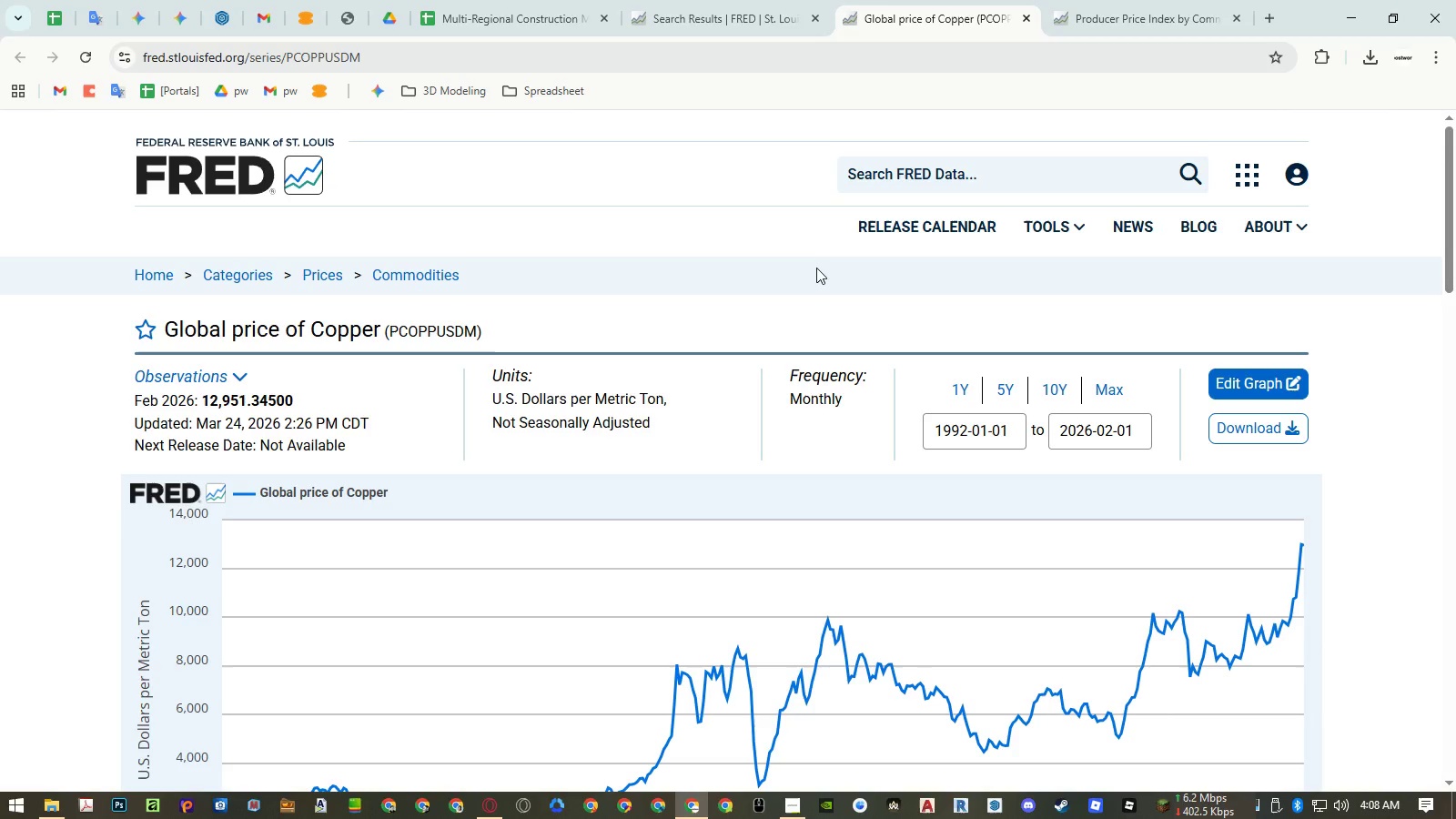 
left_click([735, 22])
 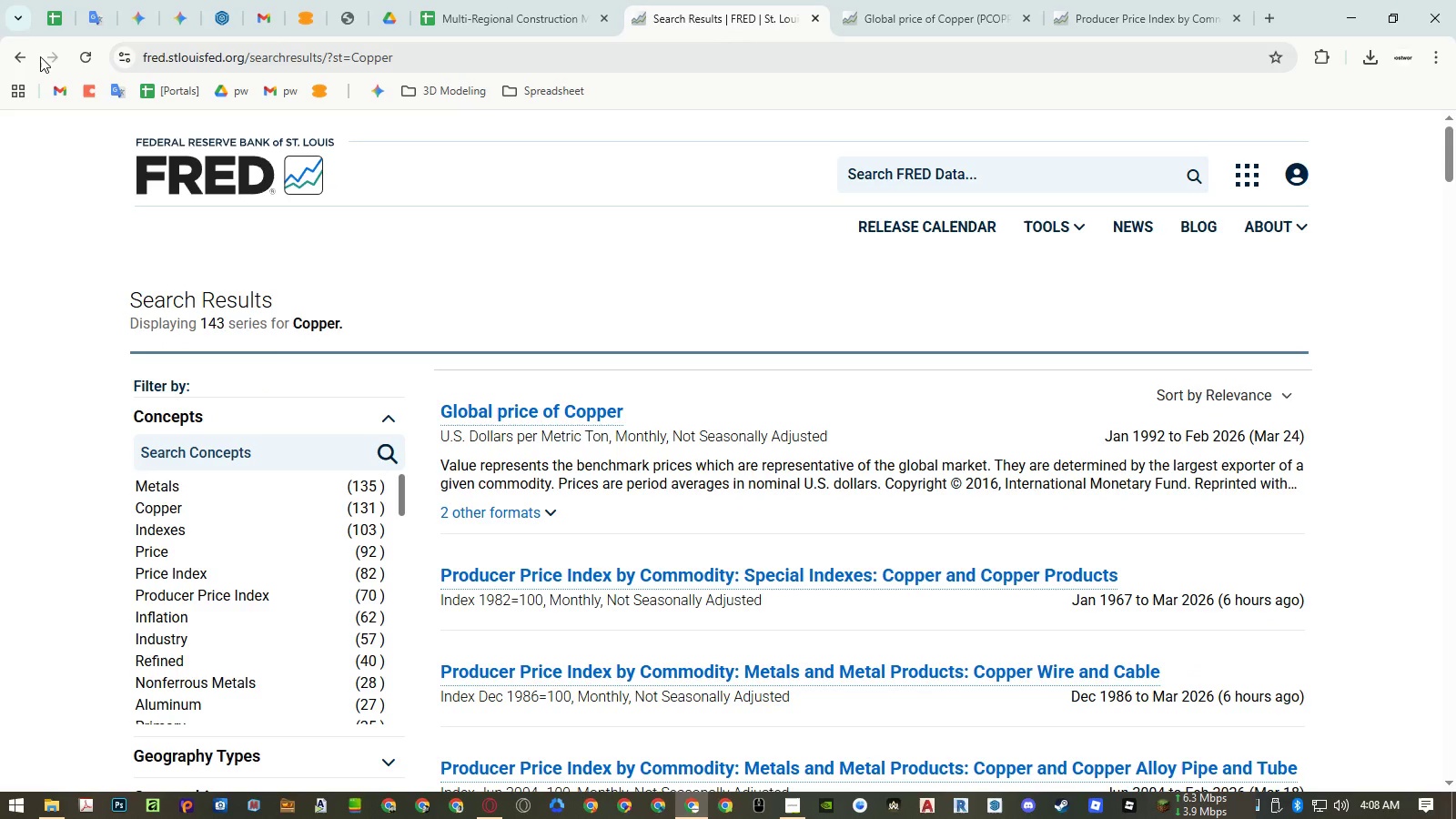 
left_click([17, 56])
 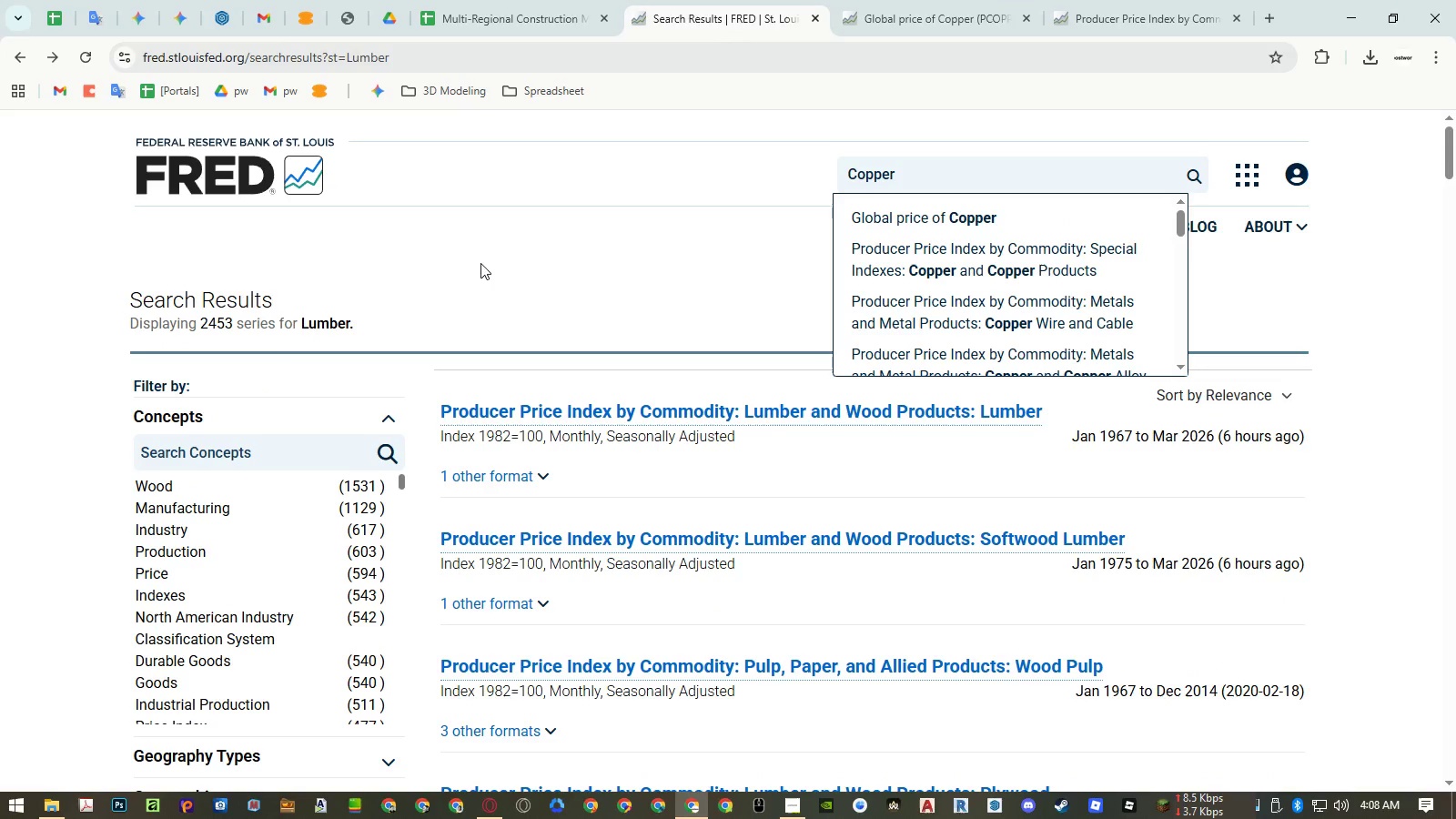 
left_click([643, 282])
 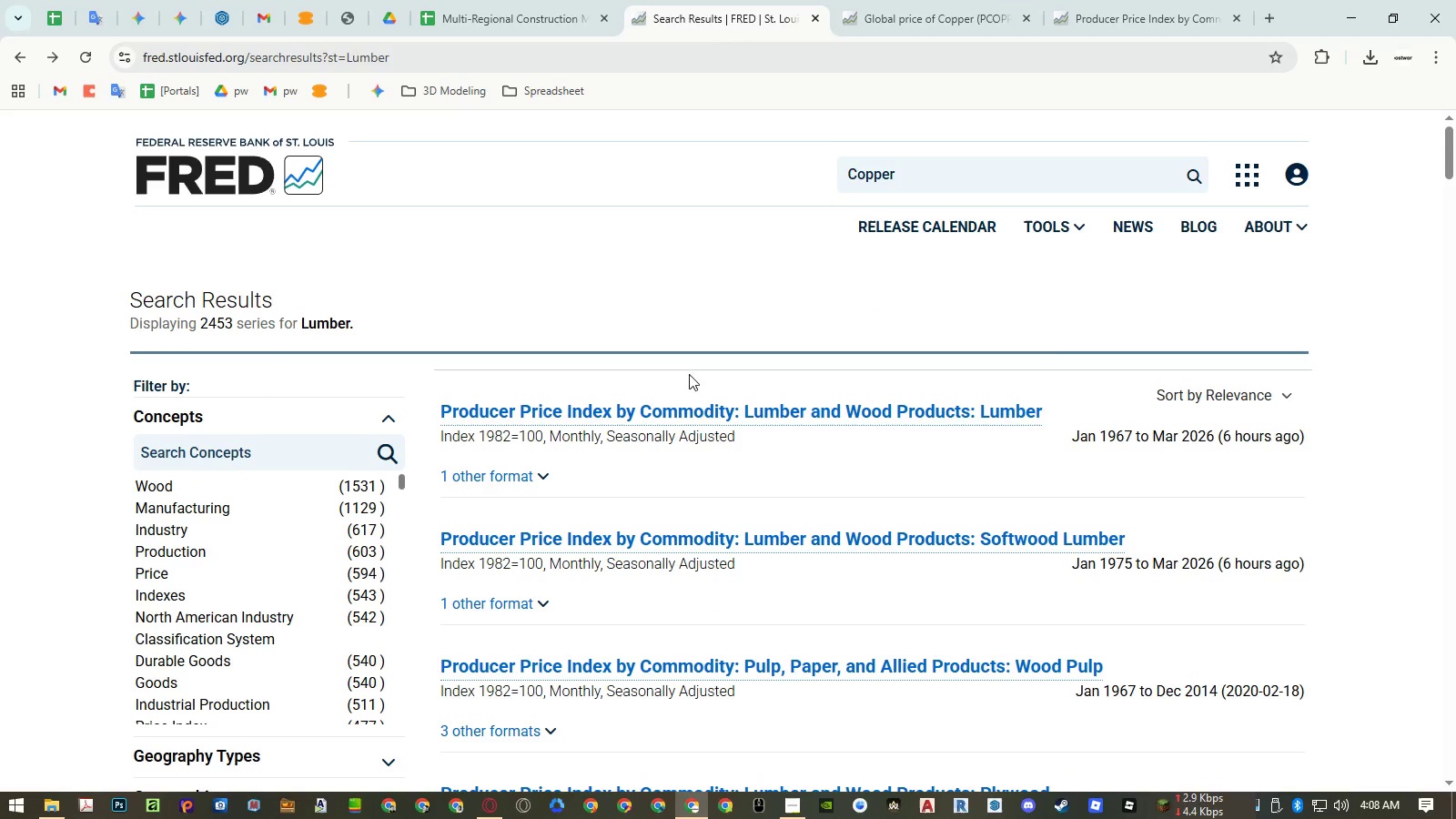 
scroll: coordinate [724, 490], scroll_direction: down, amount: 7.0
 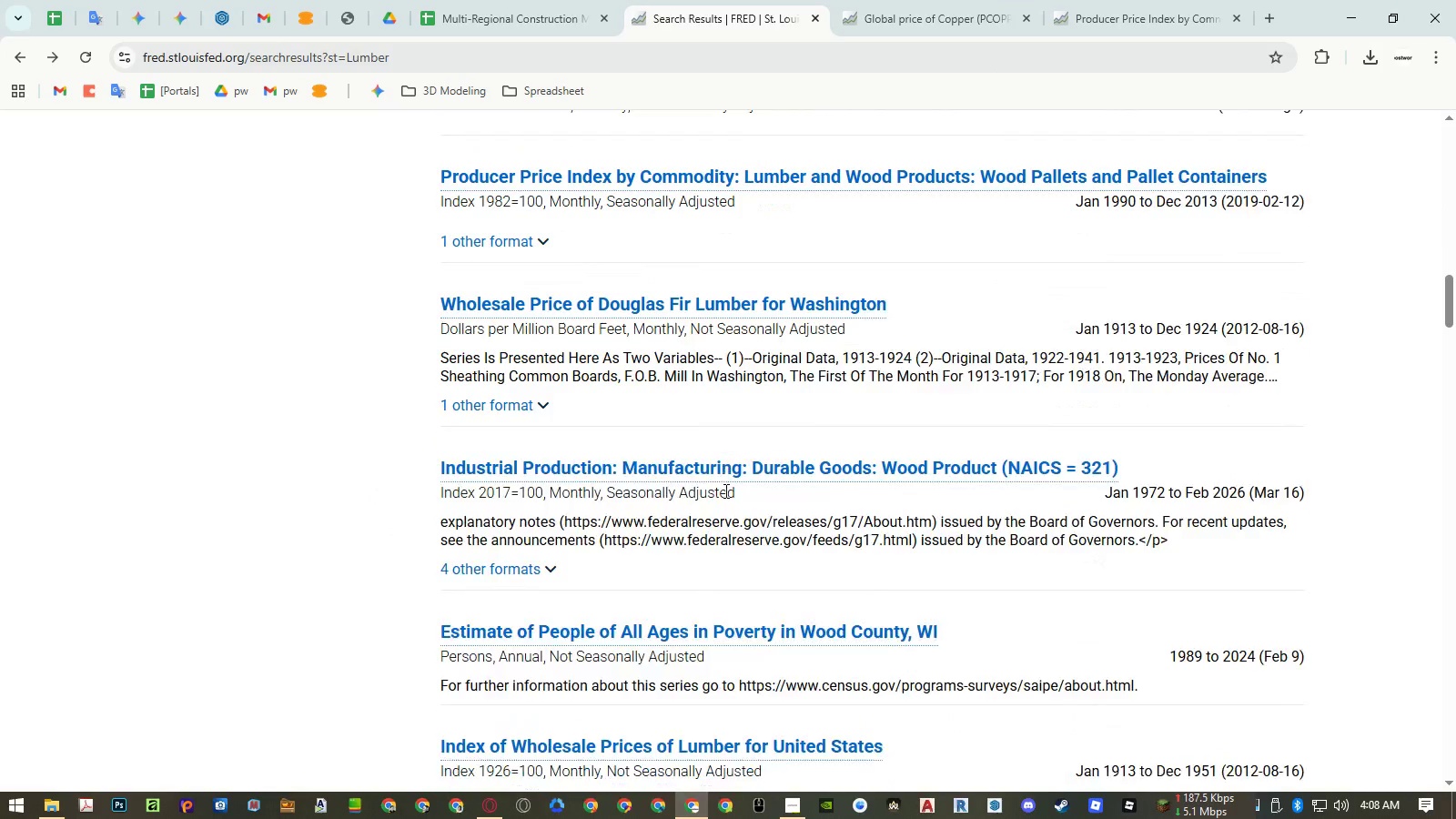 
scroll: coordinate [724, 490], scroll_direction: up, amount: 4.0
 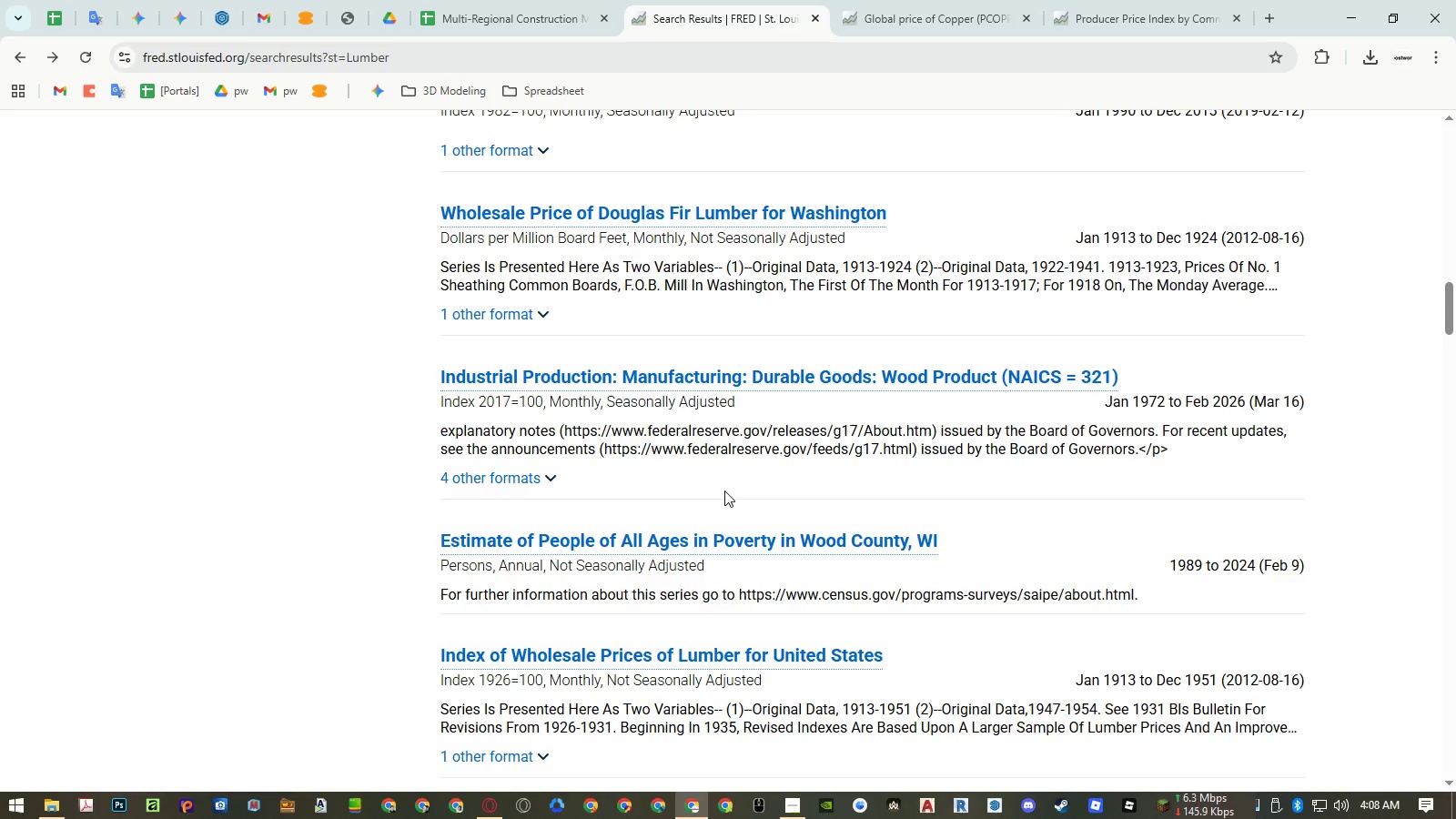 
wait(6.29)
 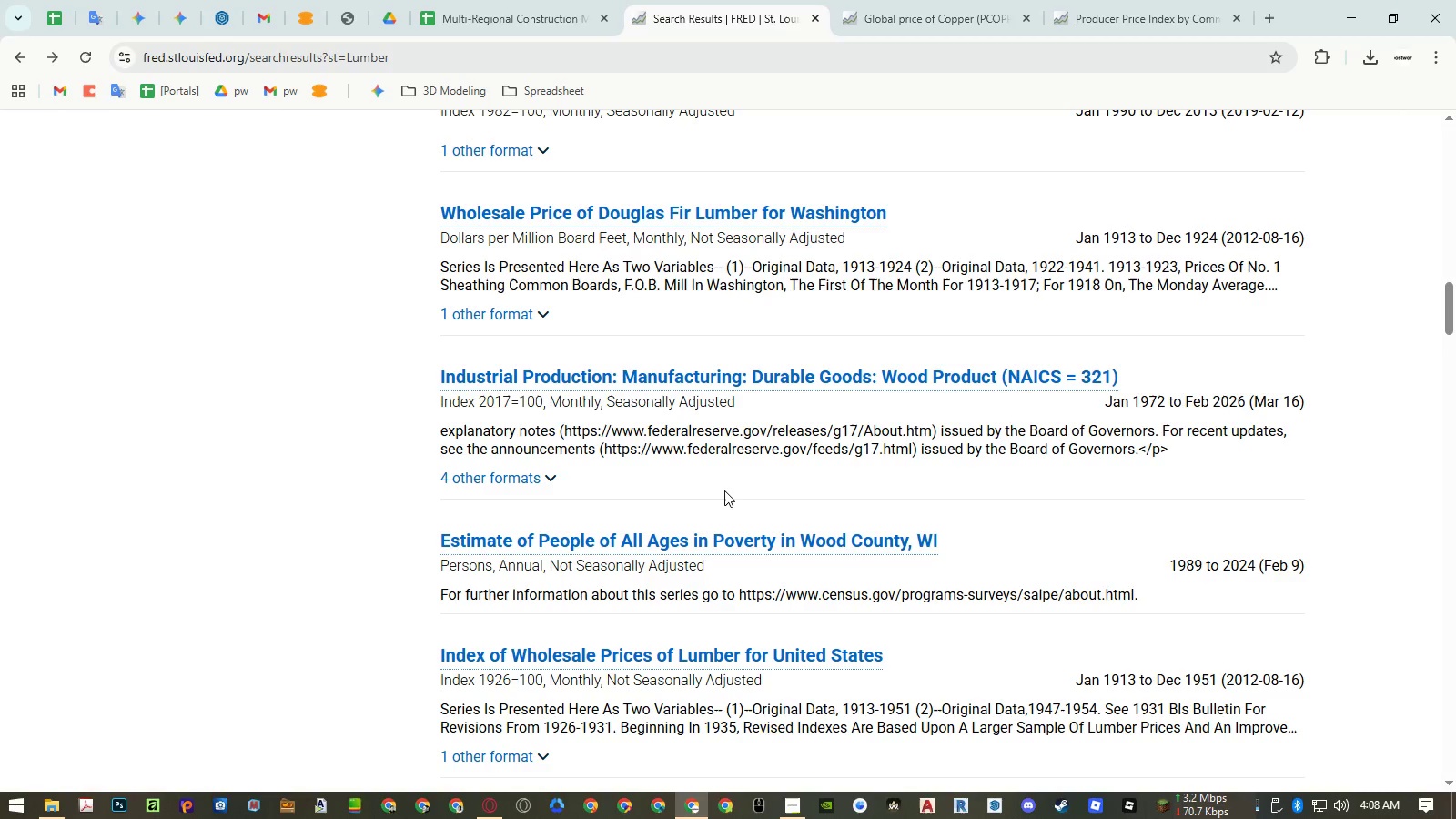 
scroll: coordinate [724, 464], scroll_direction: up, amount: 32.0
 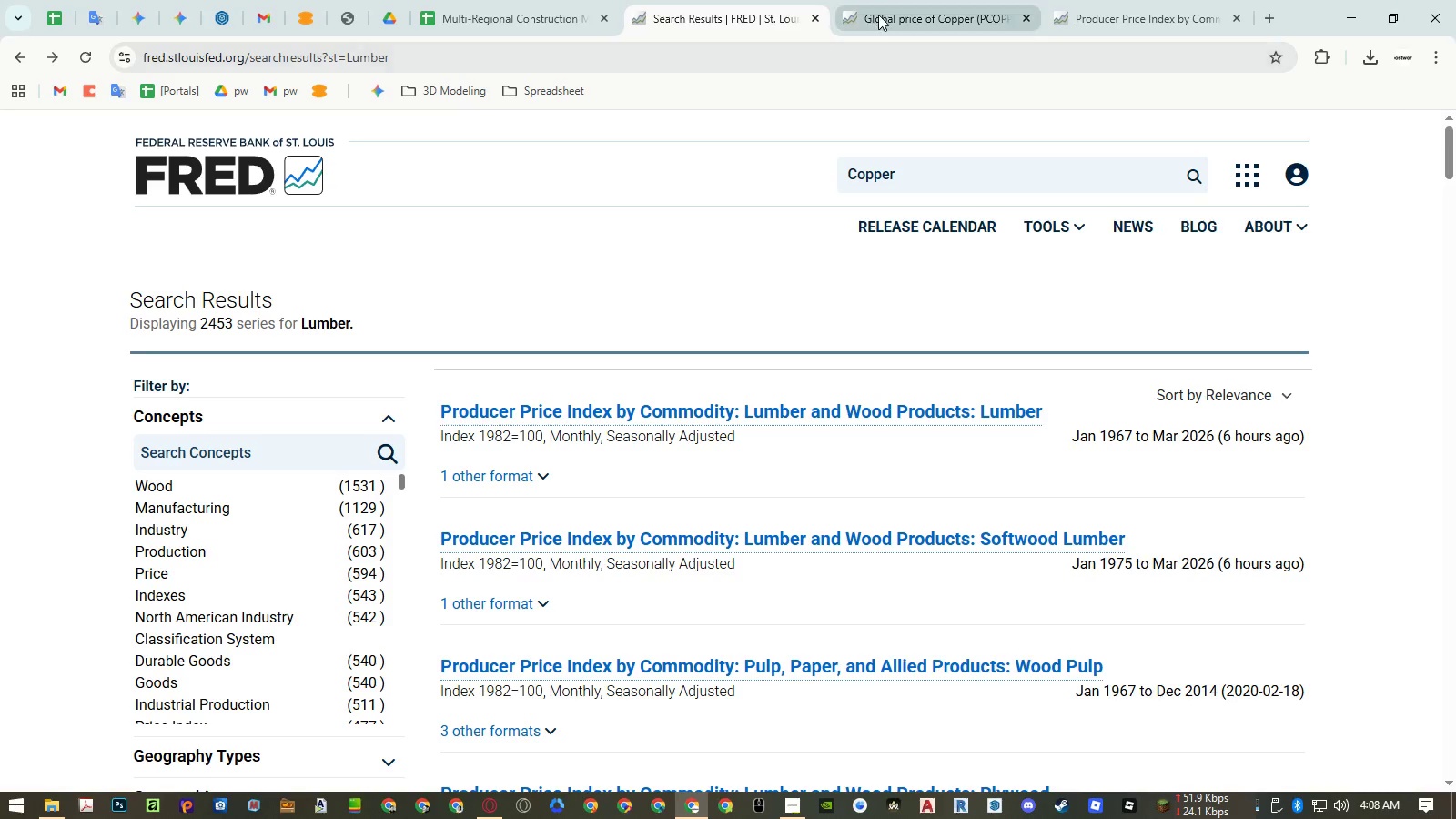 
left_click([878, 15])
 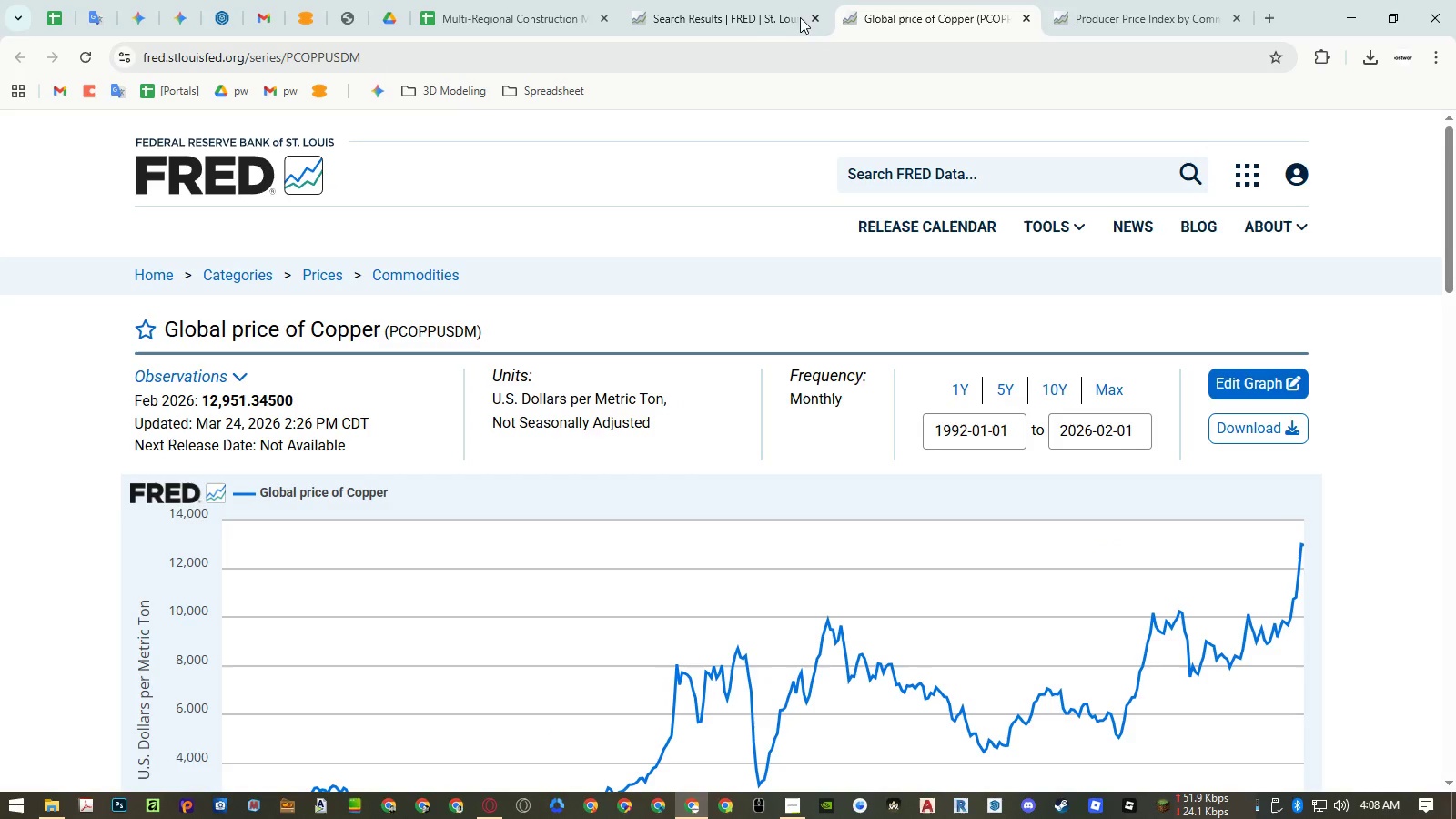 
left_click_drag(start_coordinate=[727, 25], to_coordinate=[721, 35])
 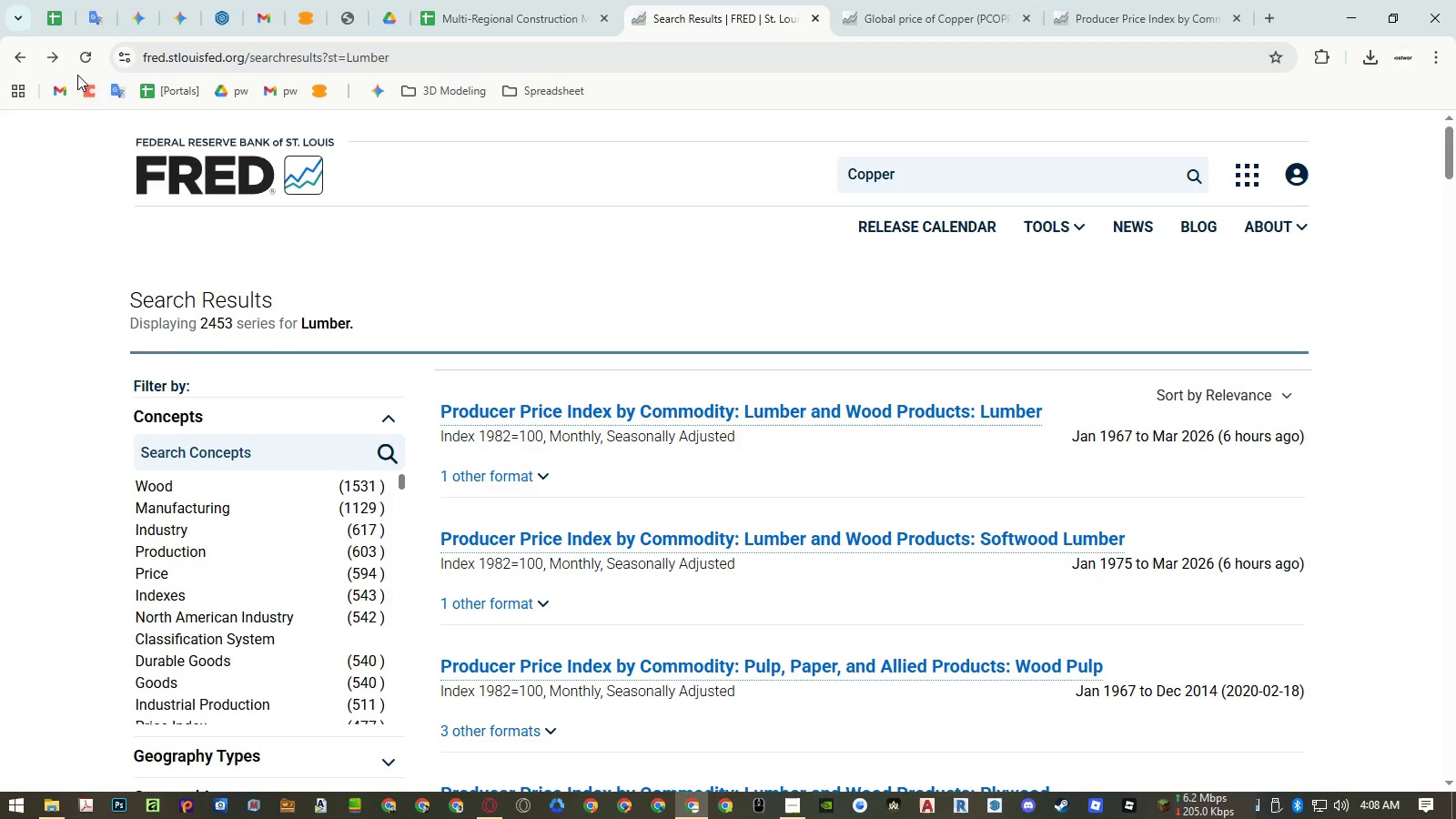 
left_click([49, 60])
 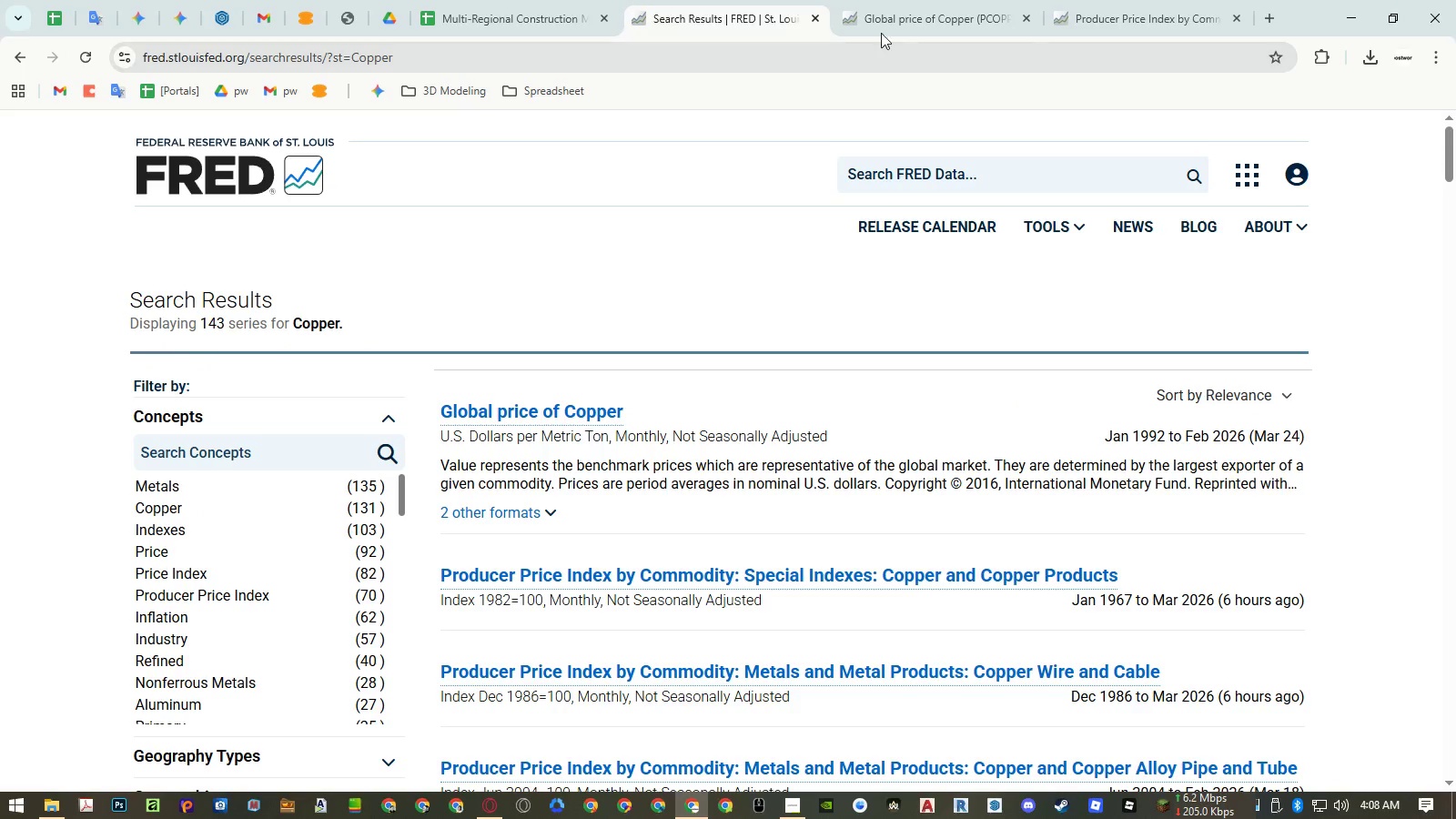 
left_click([913, 23])
 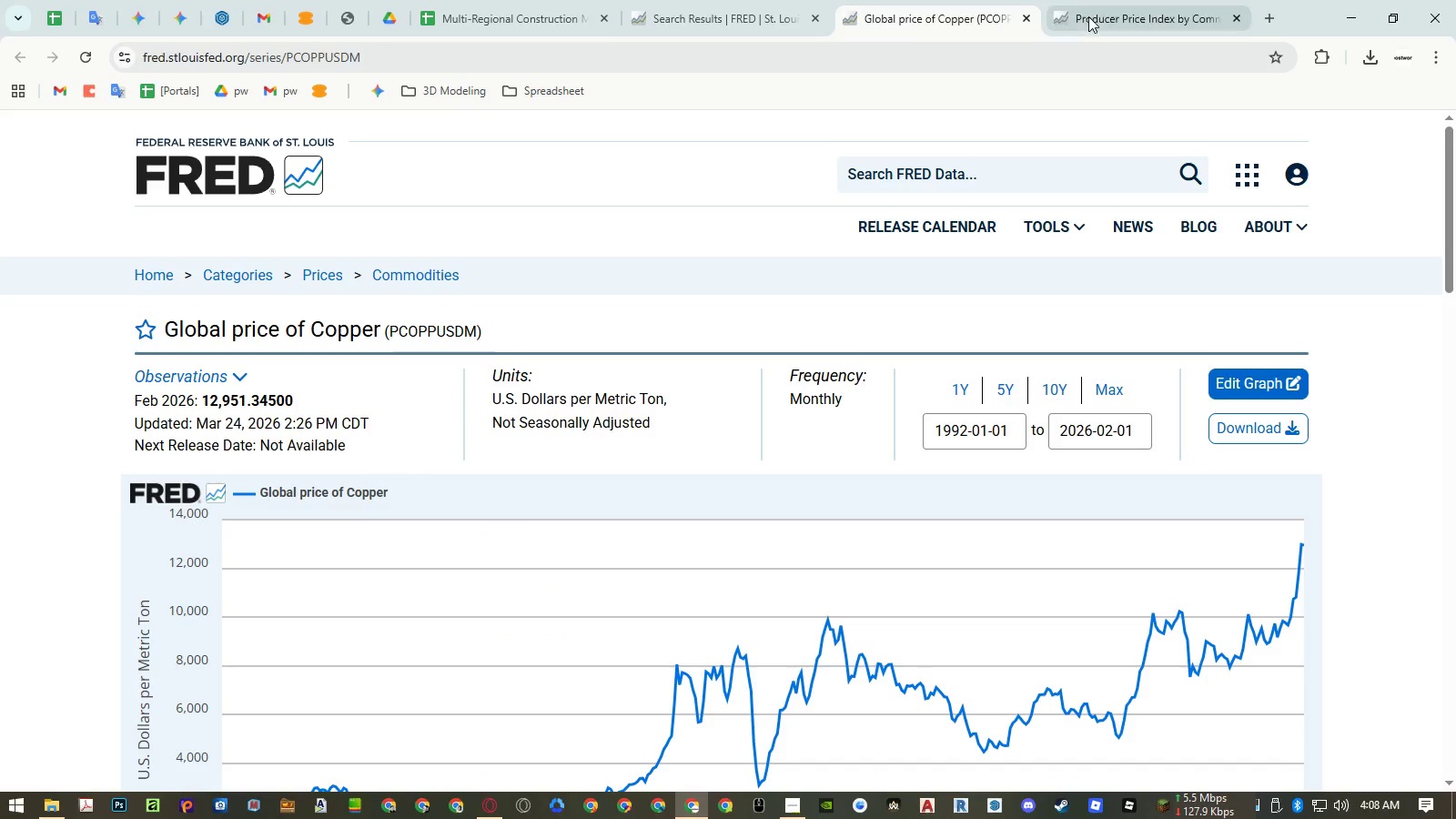 
left_click([1088, 15])
 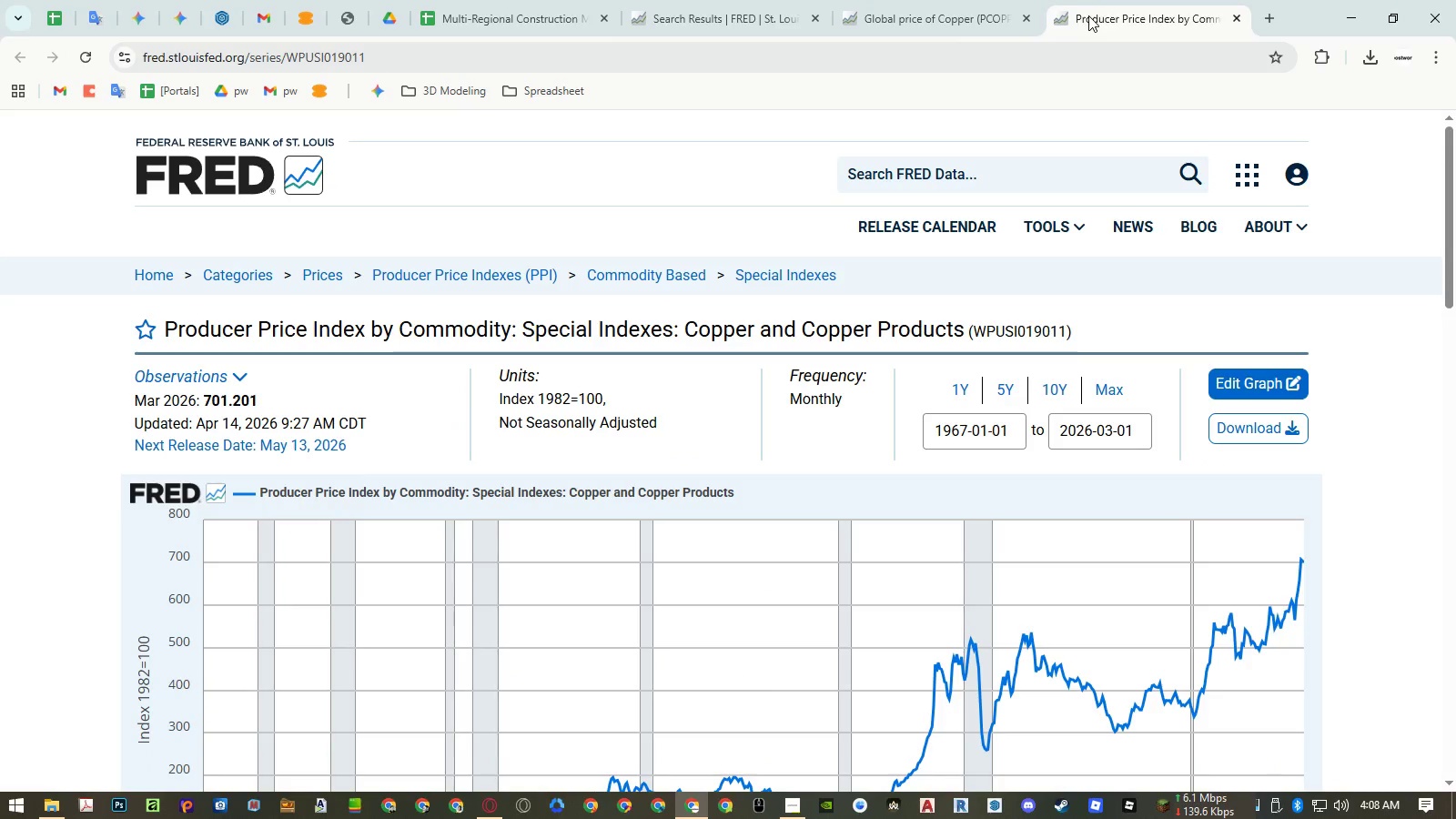 
left_click([925, 13])
 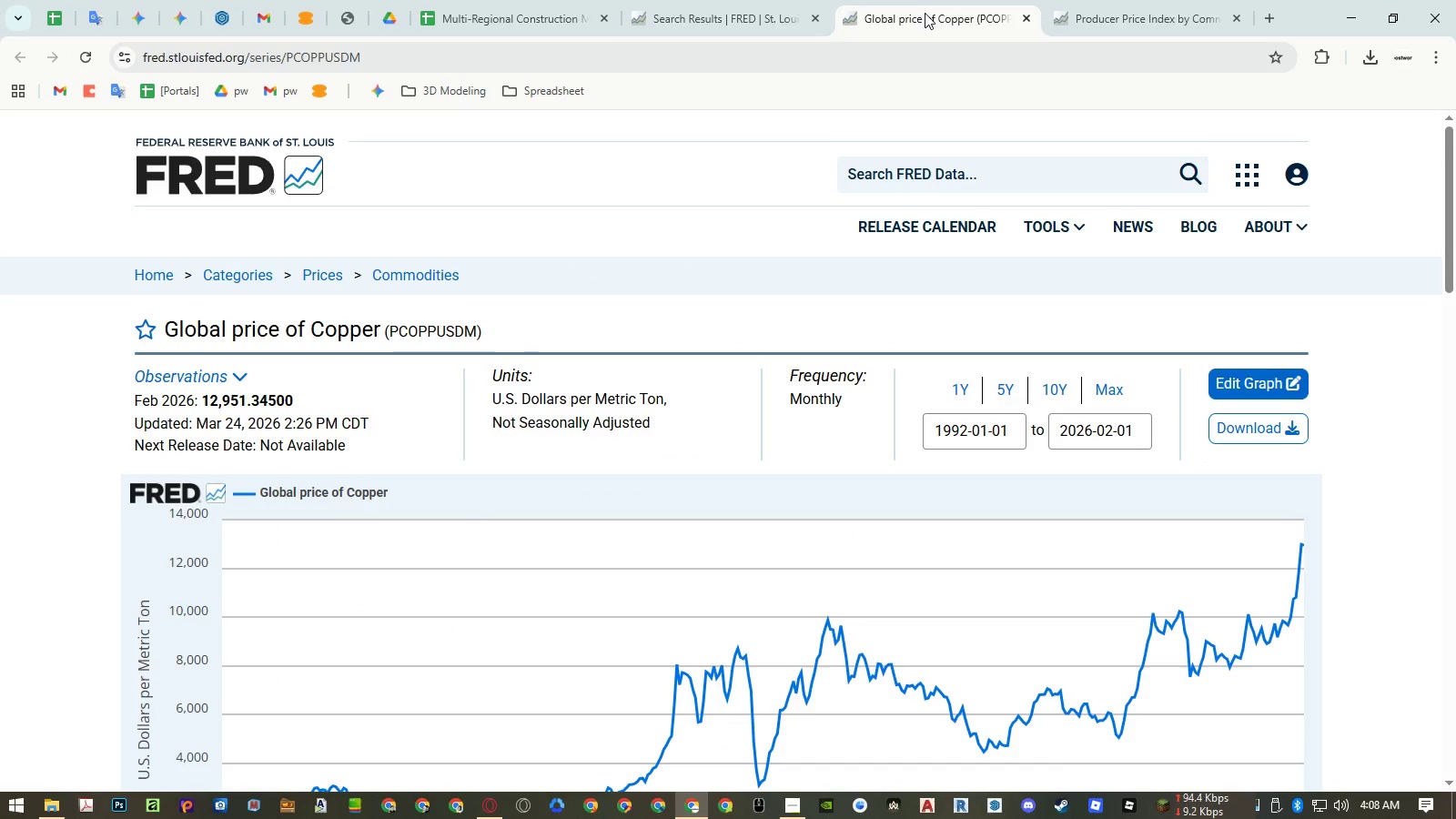 
mouse_move([1087, 35])
 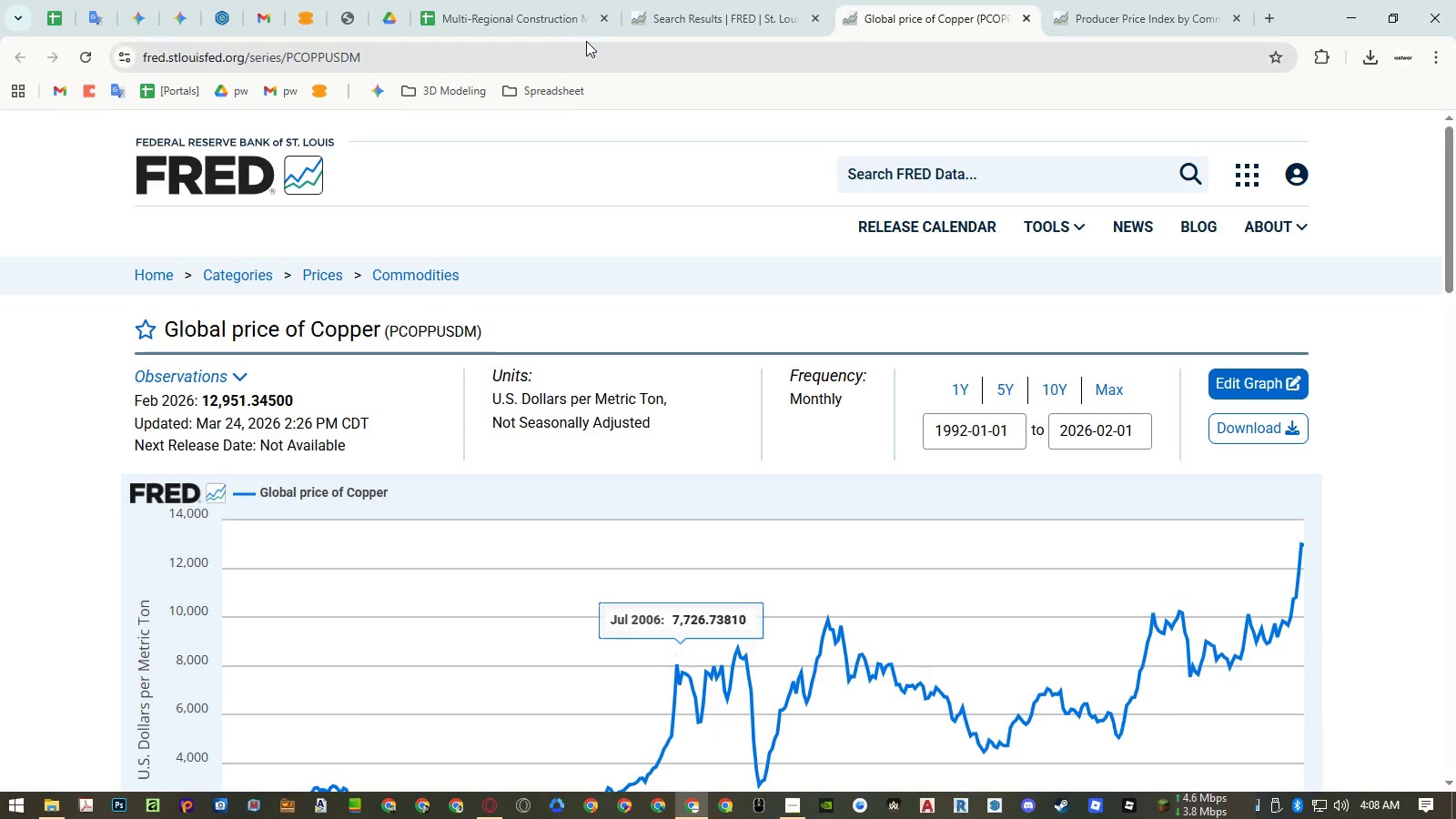 
left_click([530, 24])
 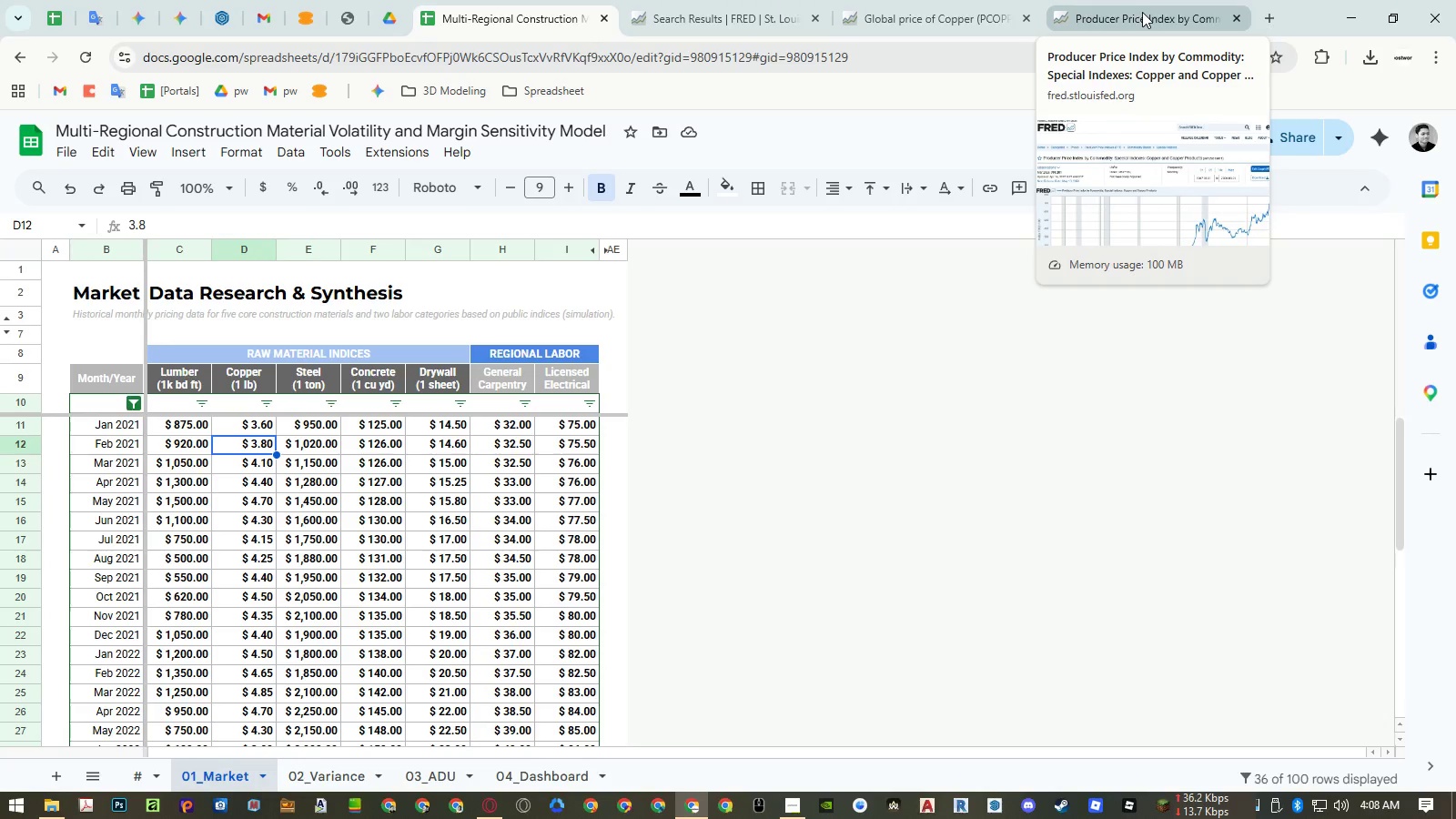 
left_click([1142, 12])
 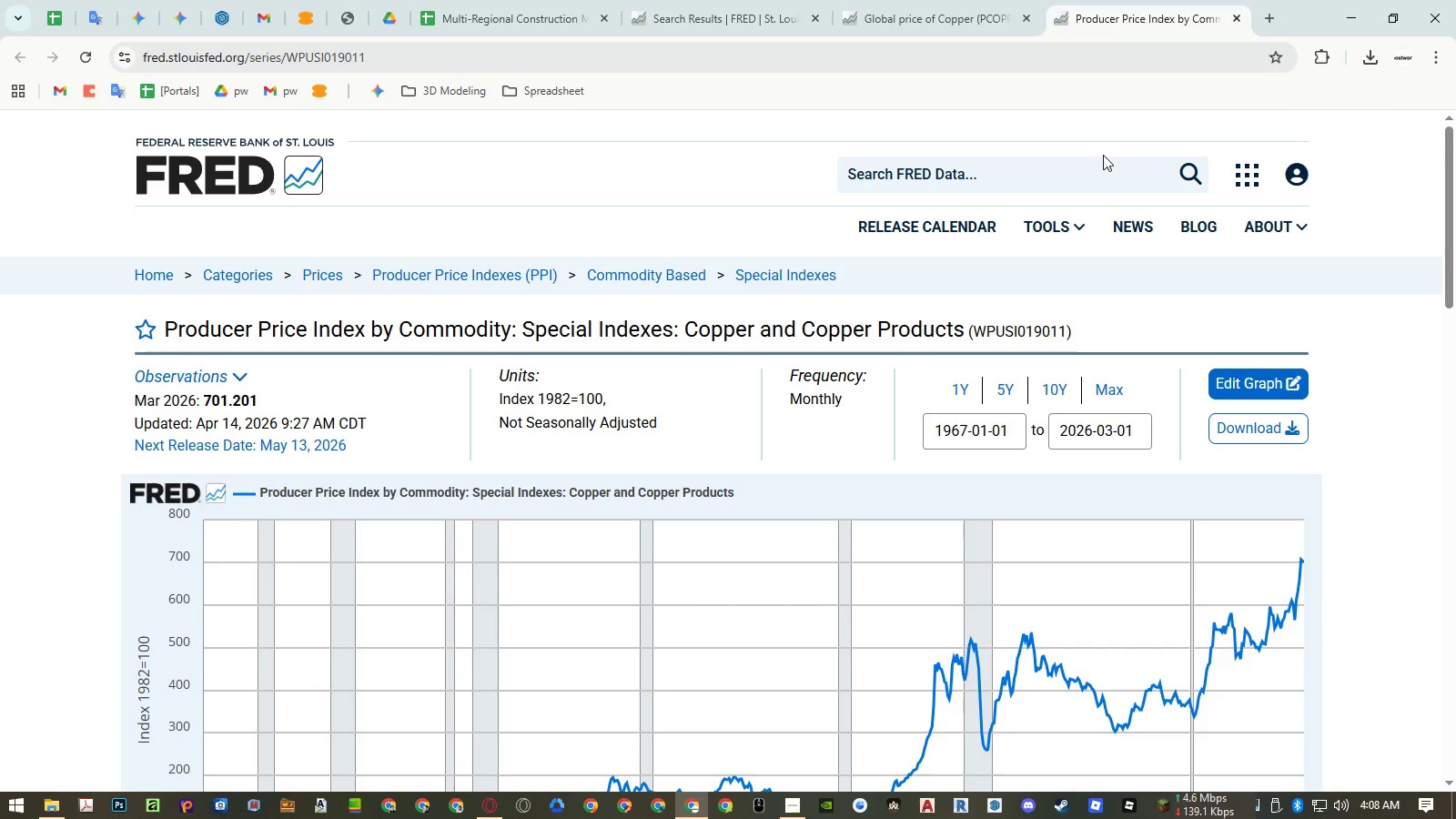 
wait(11.23)
 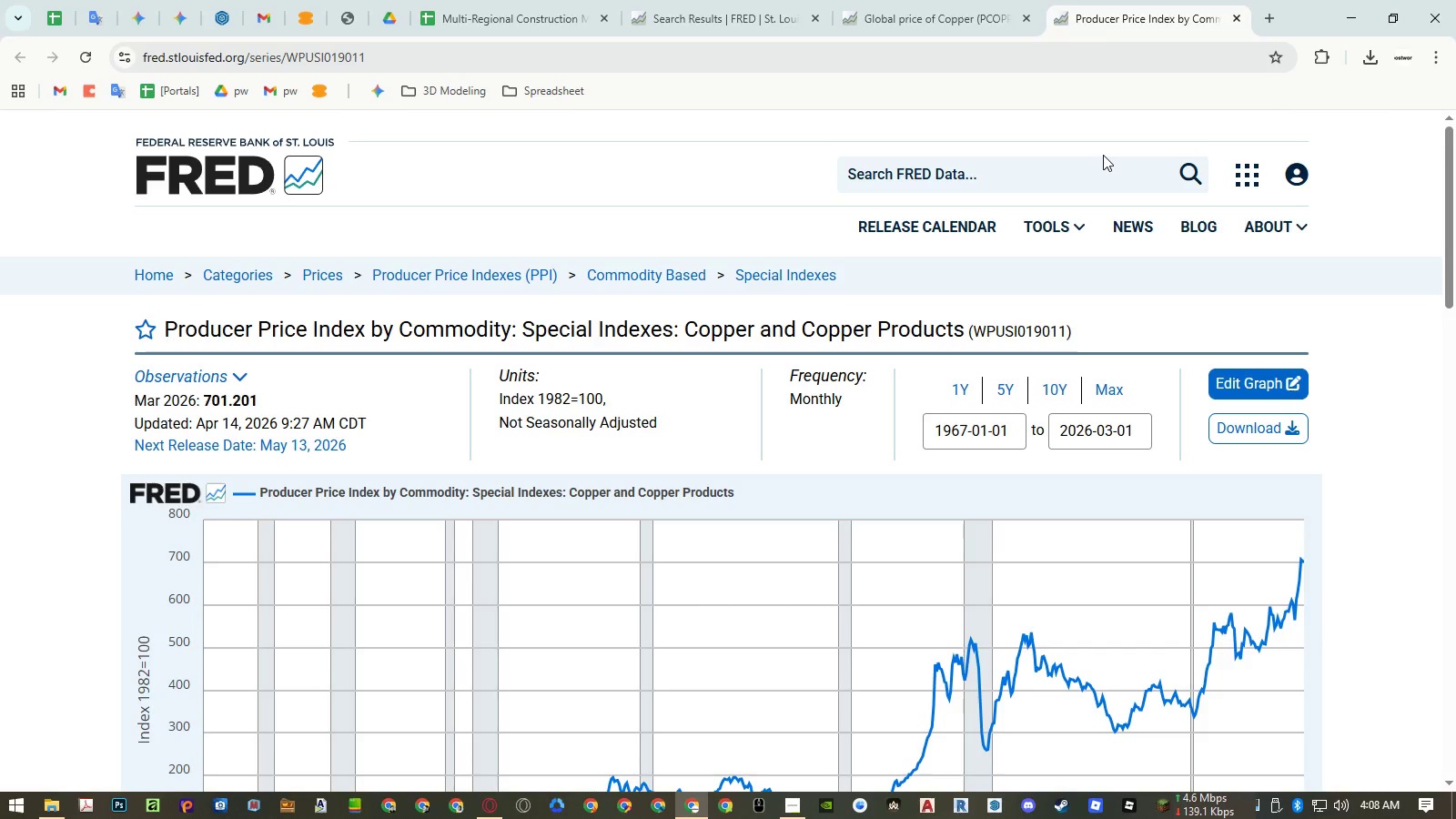 
left_click([934, 25])
 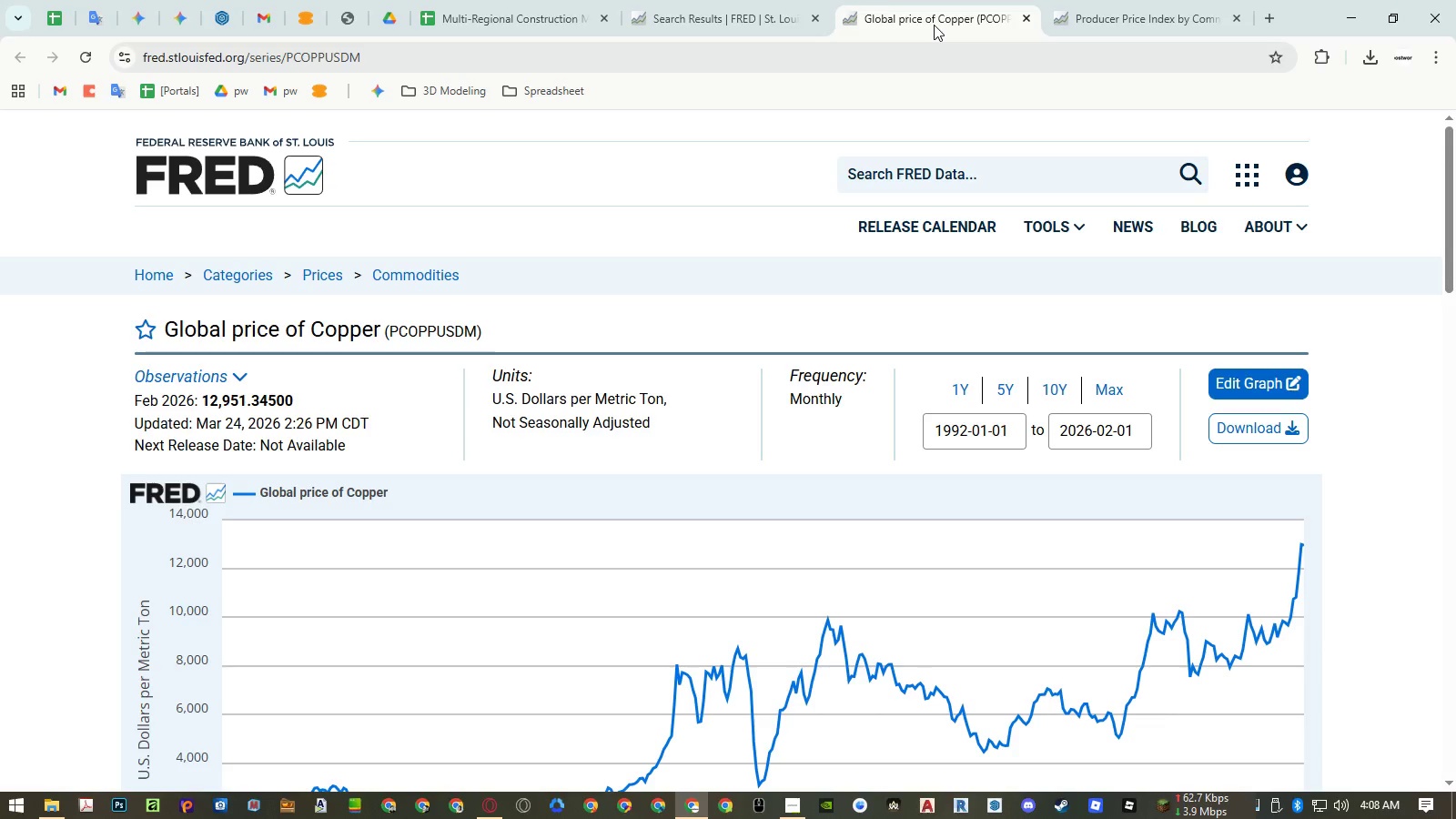 
wait(5.31)
 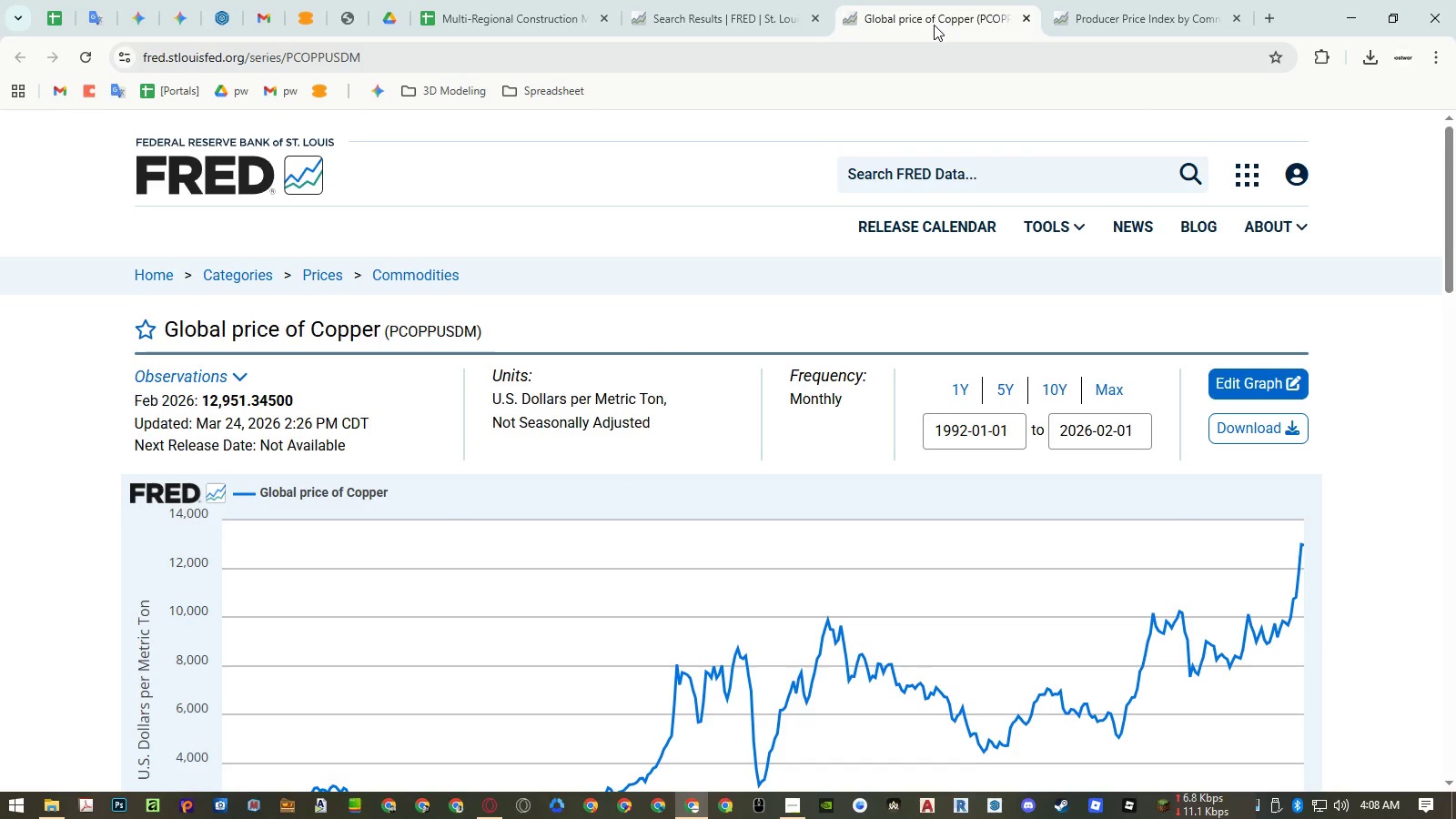 
left_click([1110, 20])
 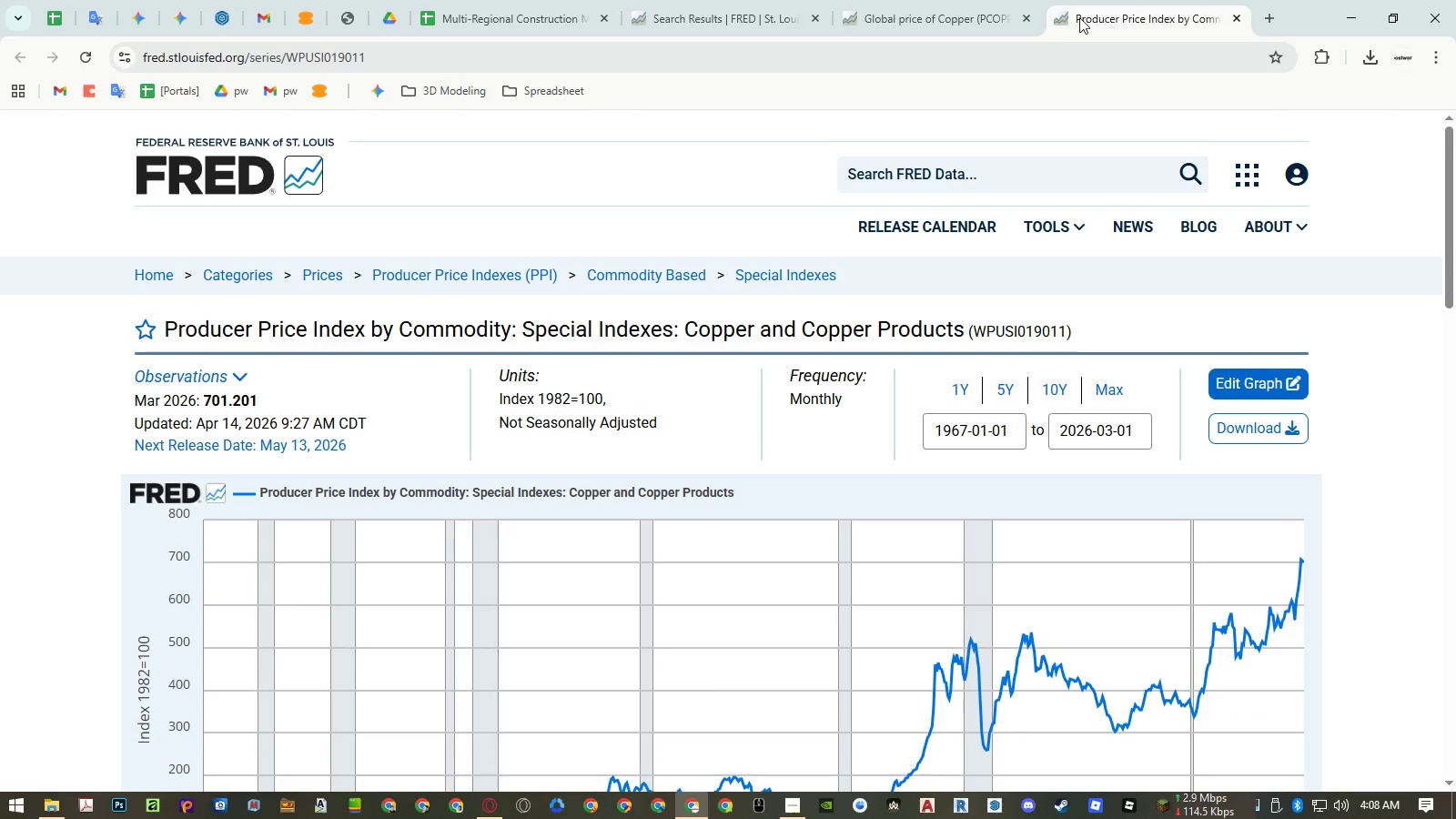 
mouse_move([955, 17])
 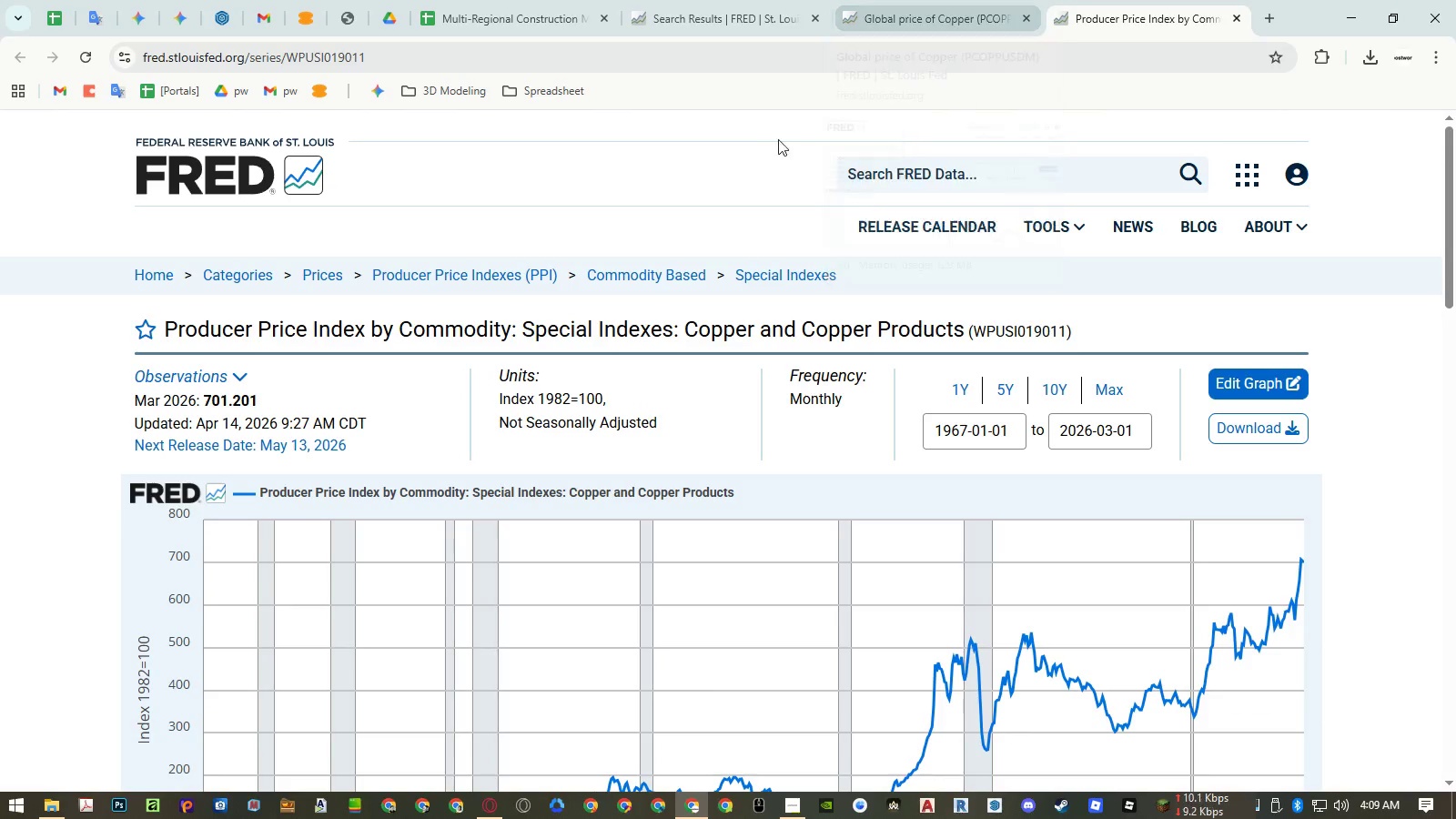 
mouse_move([962, 28])
 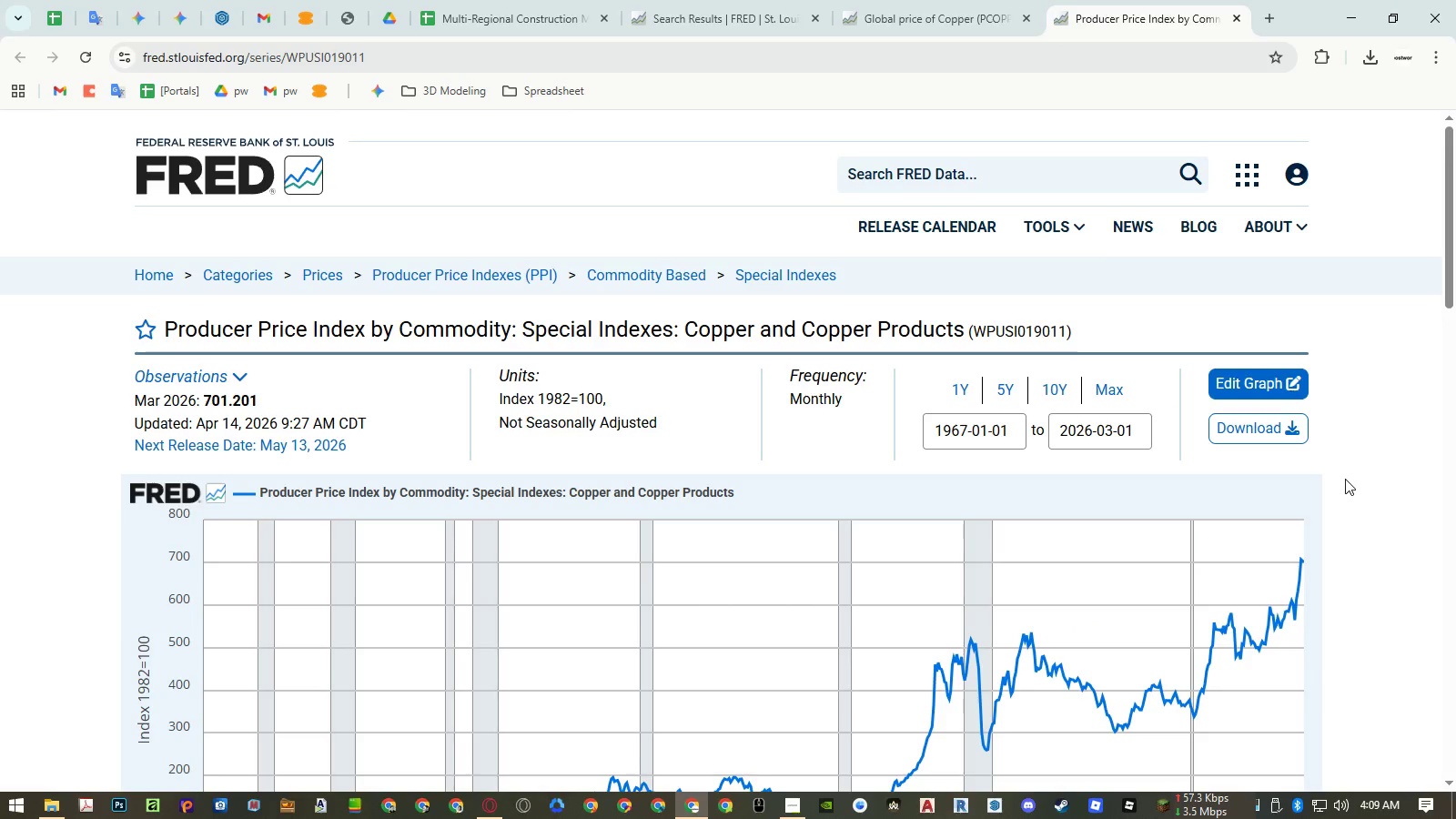 
wait(9.59)
 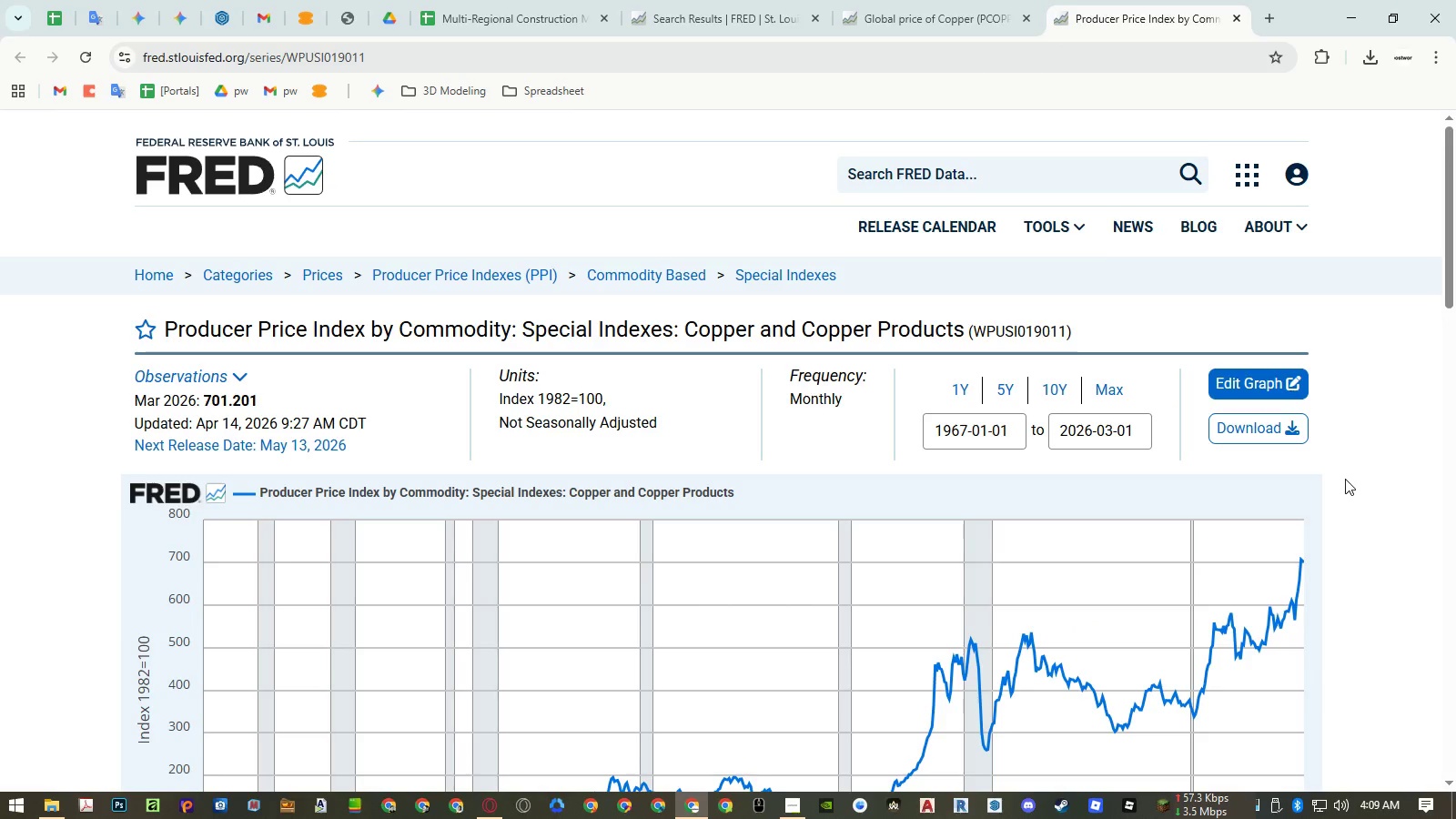 
left_click([1275, 441])
 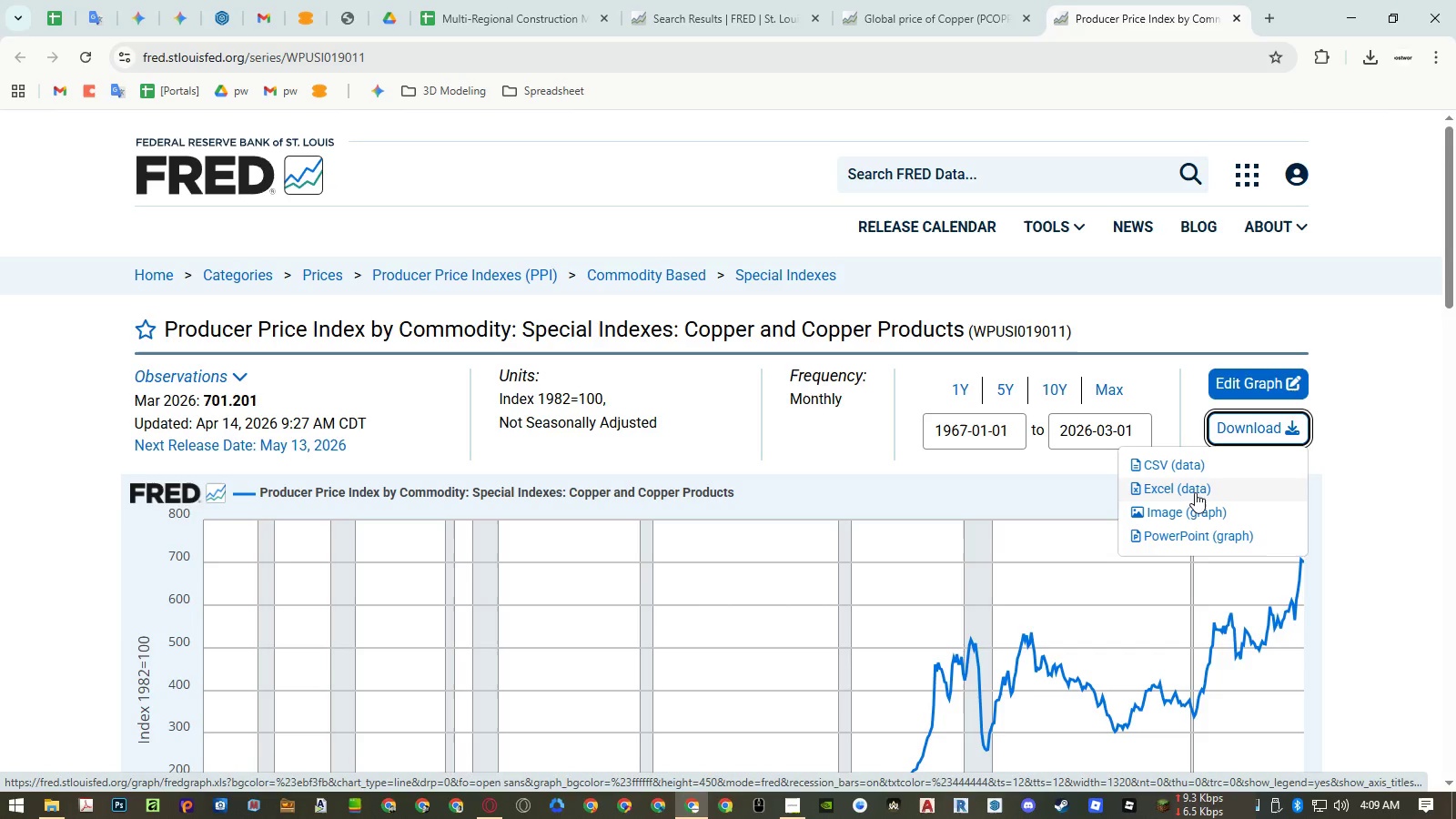 
left_click([1195, 492])
 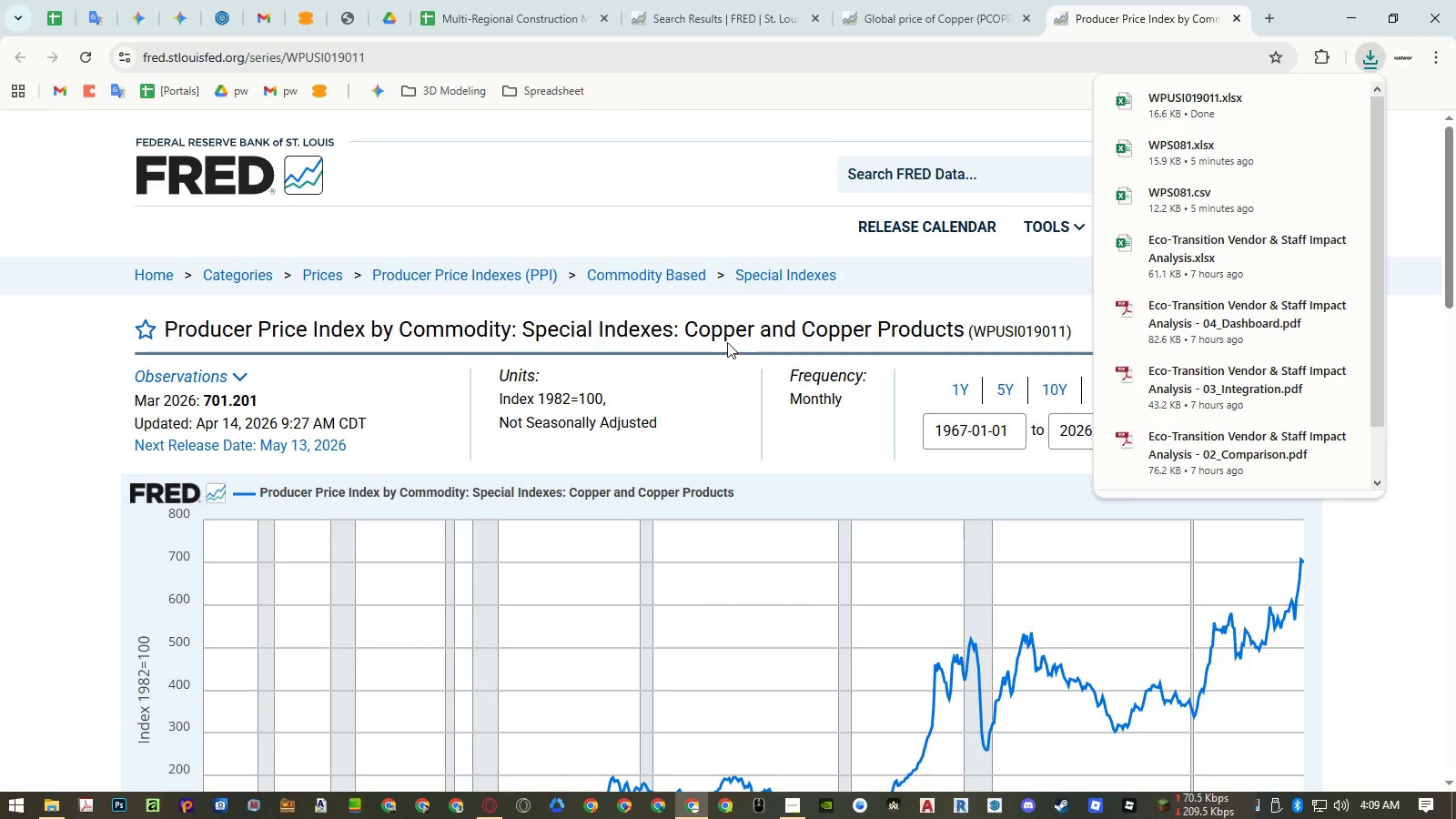 
left_click([722, 332])
 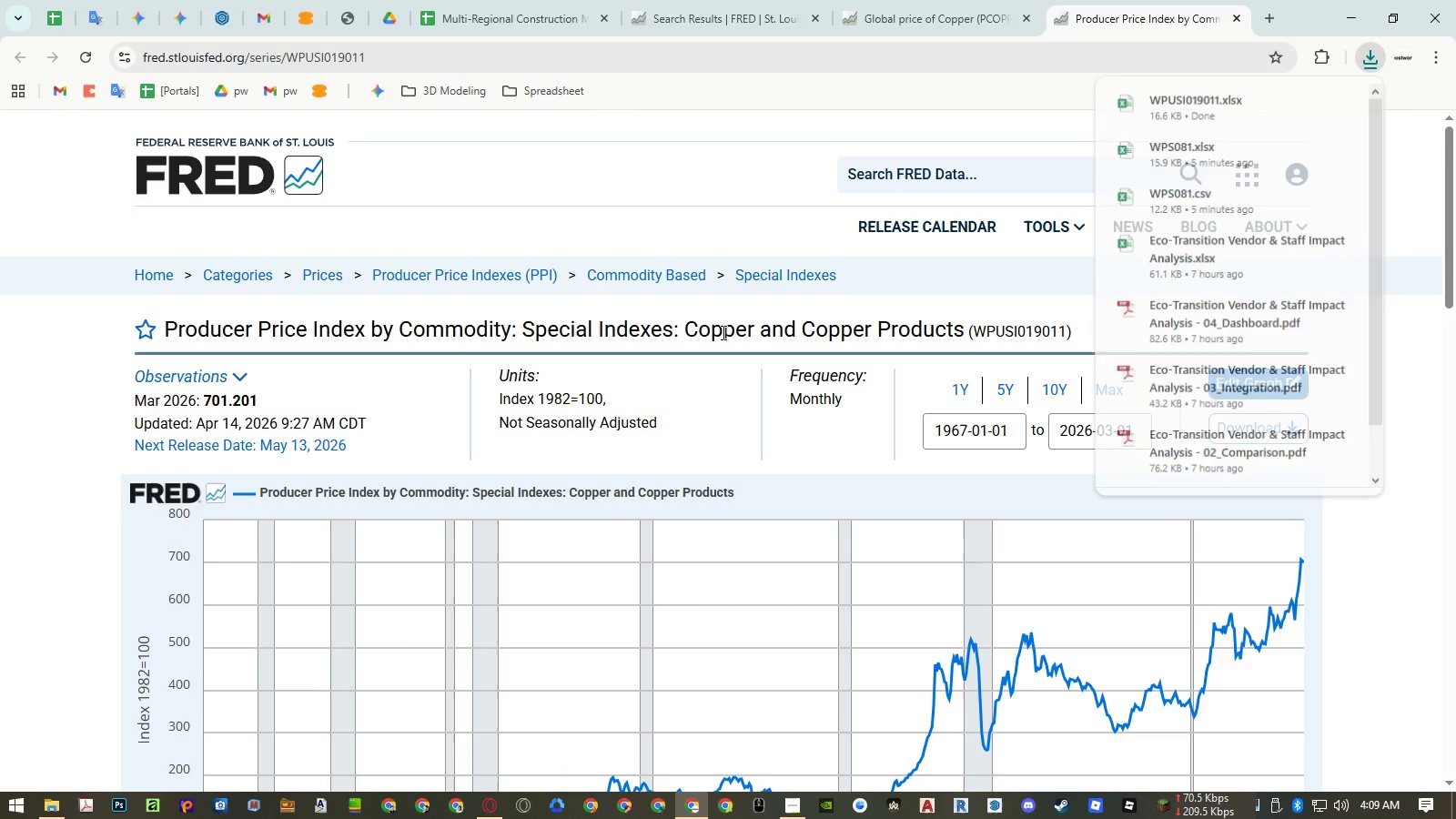 
left_click_drag(start_coordinate=[722, 332], to_coordinate=[1066, 339])
 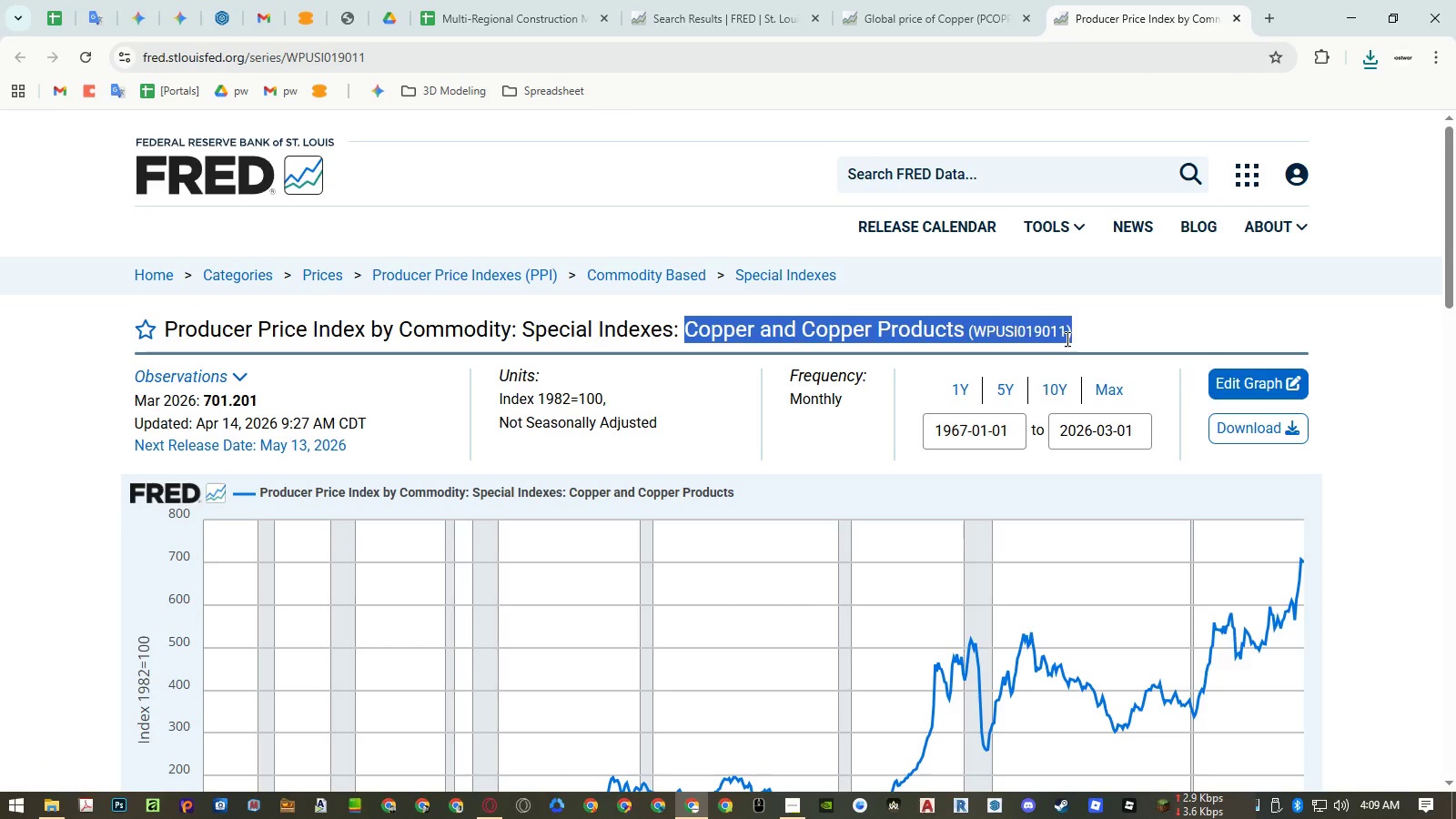 
key(Control+ControlLeft)
 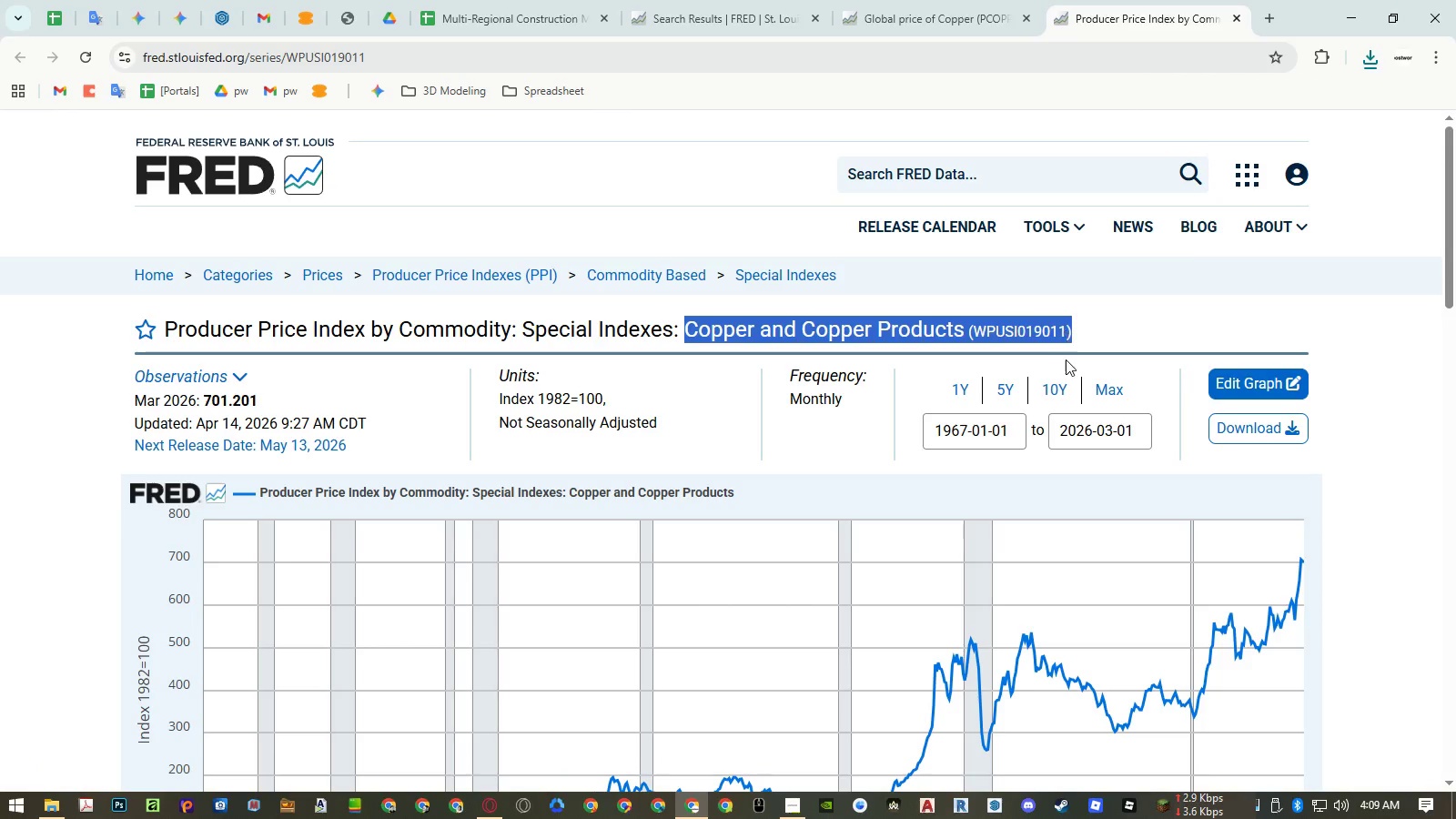 
key(Control+C)
 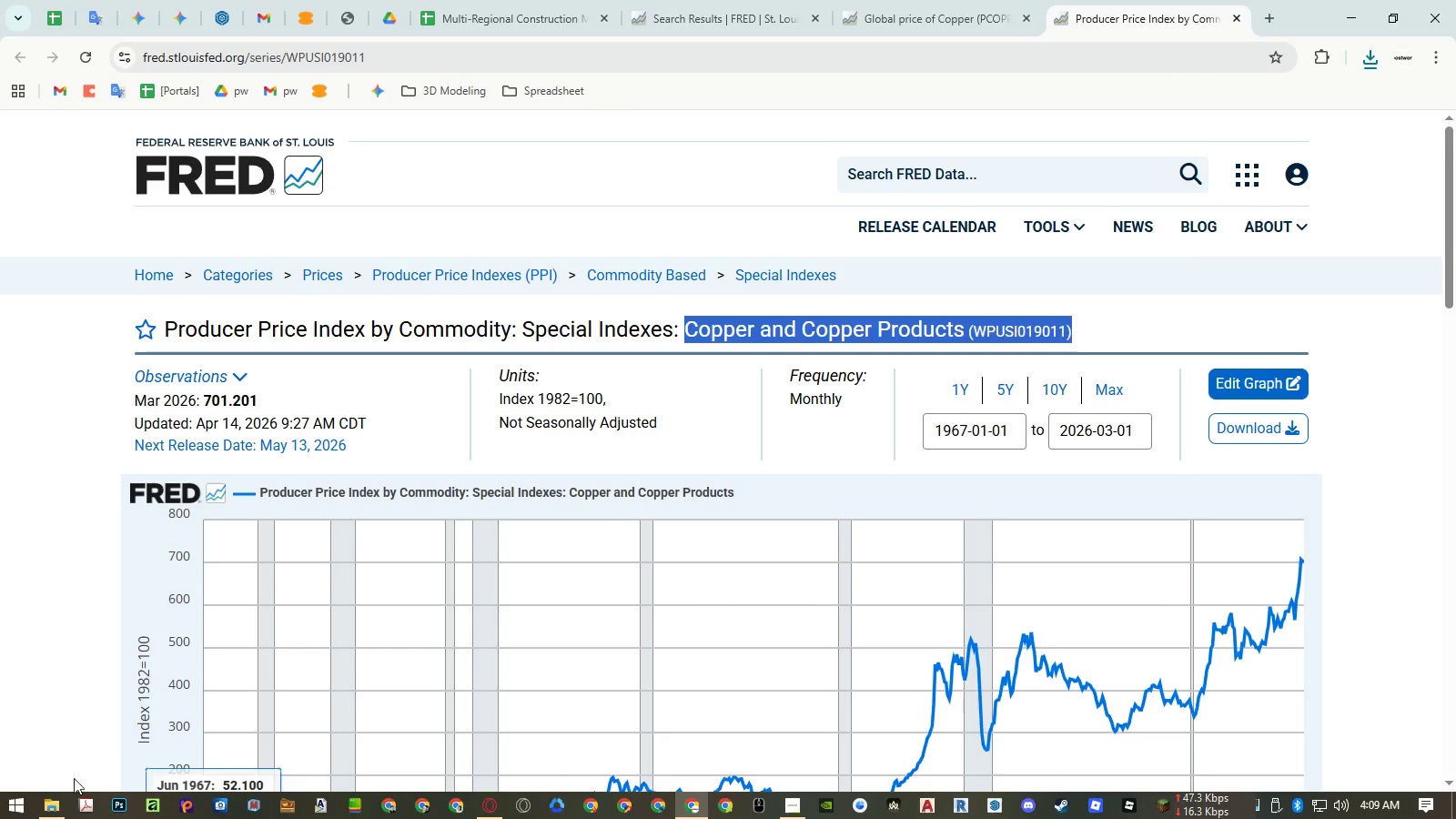 
left_click([51, 812])
 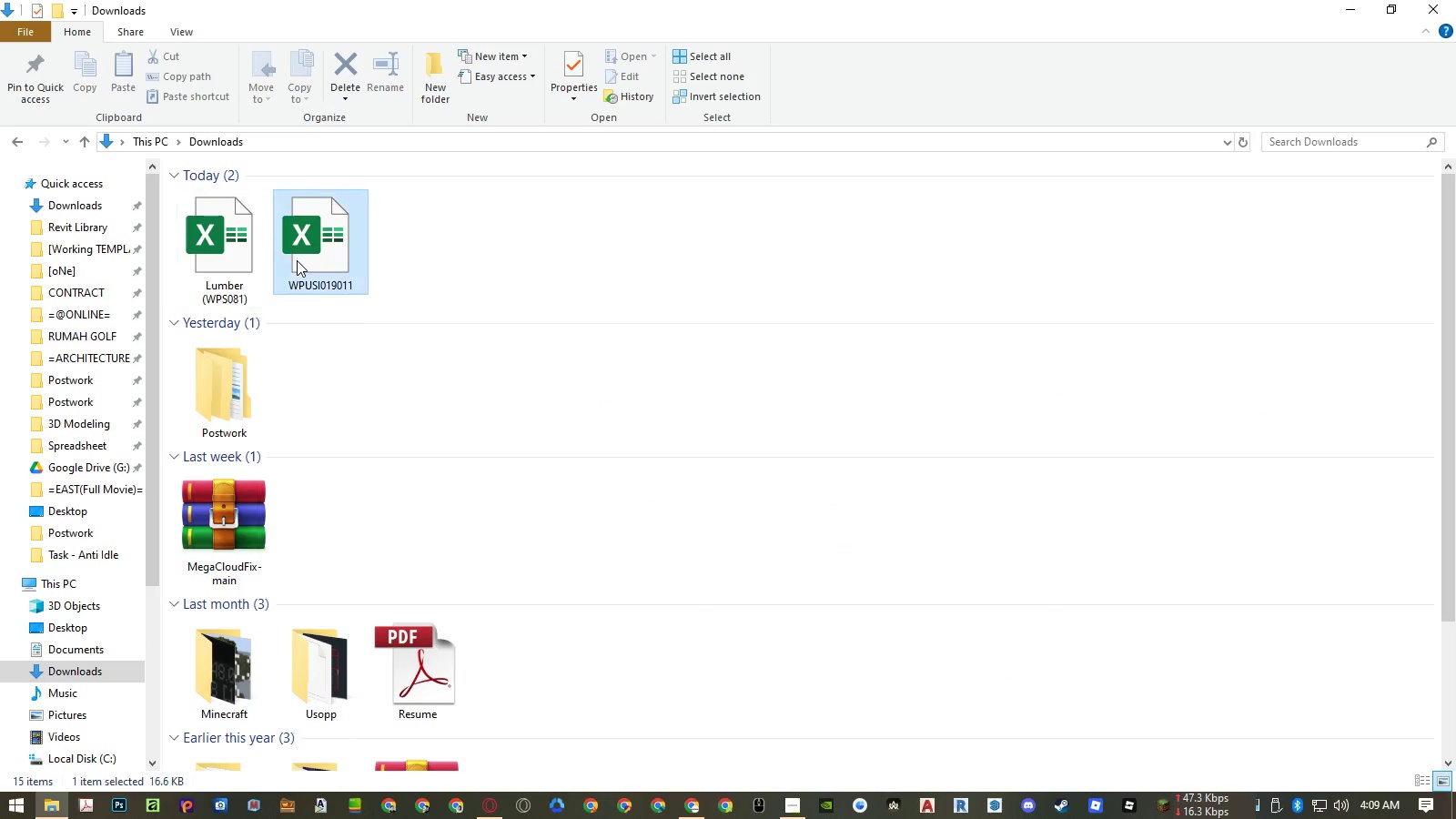 
double_click([310, 287])
 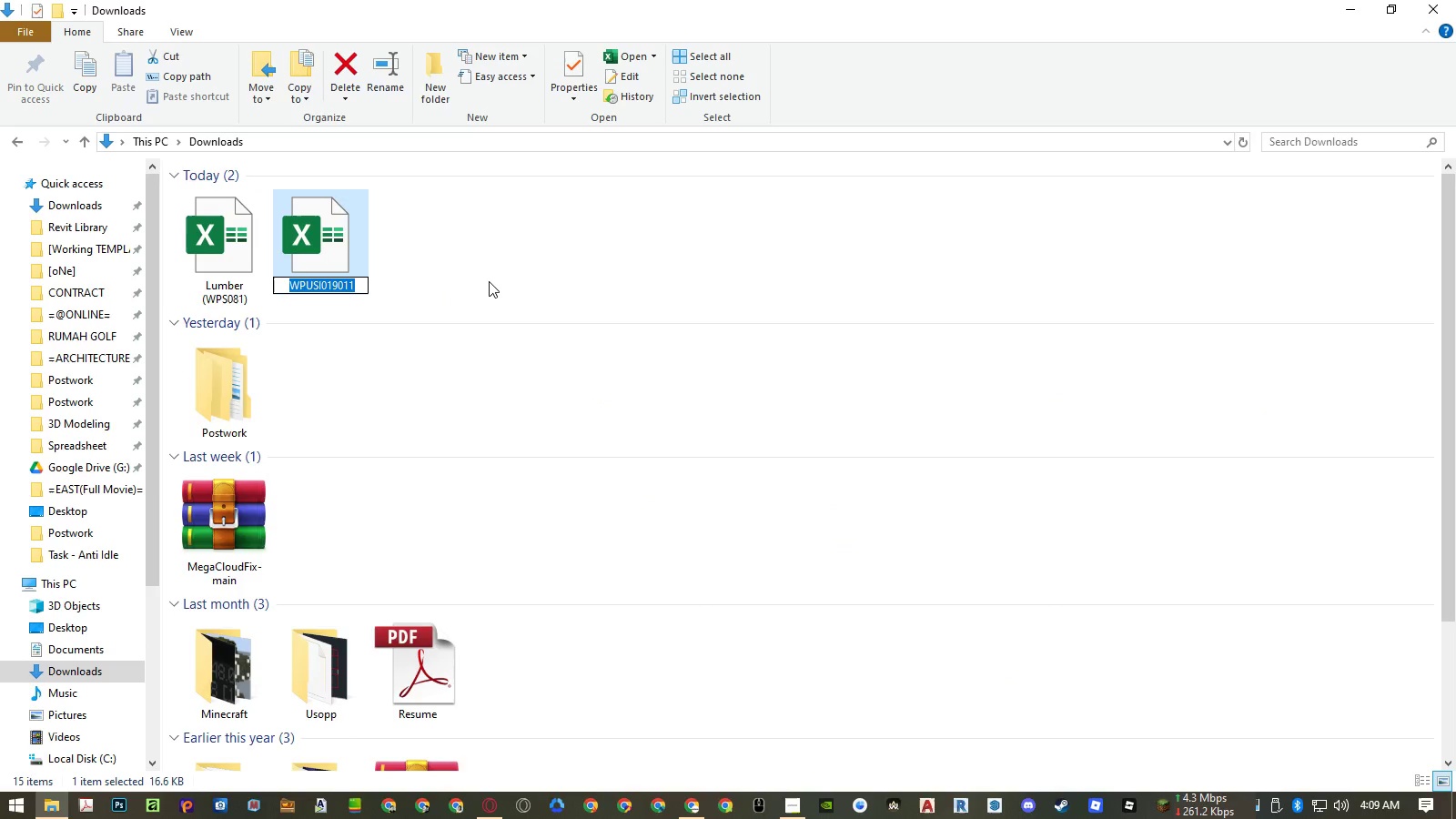 
key(Control+ControlLeft)
 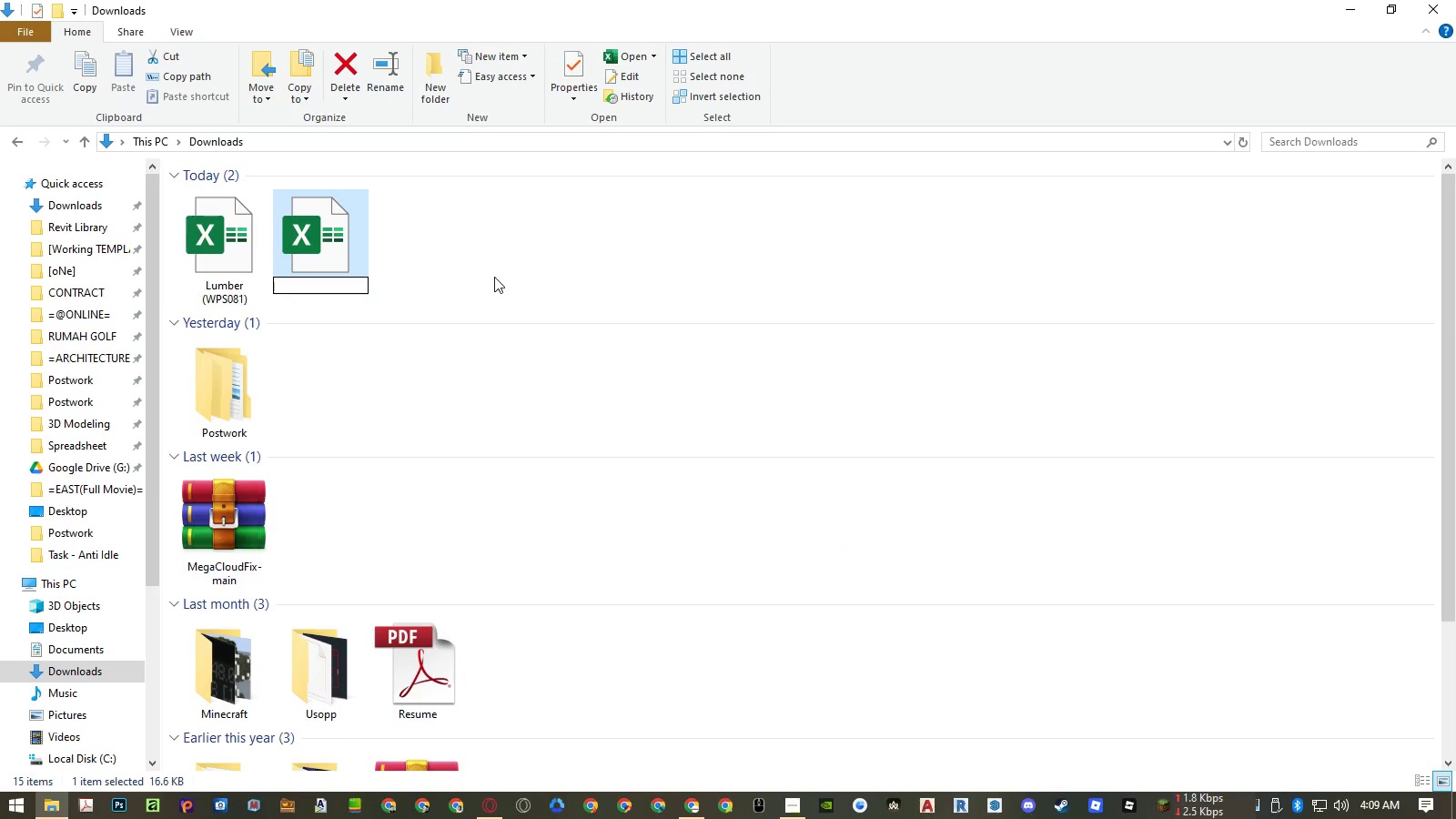 
key(Control+V)
 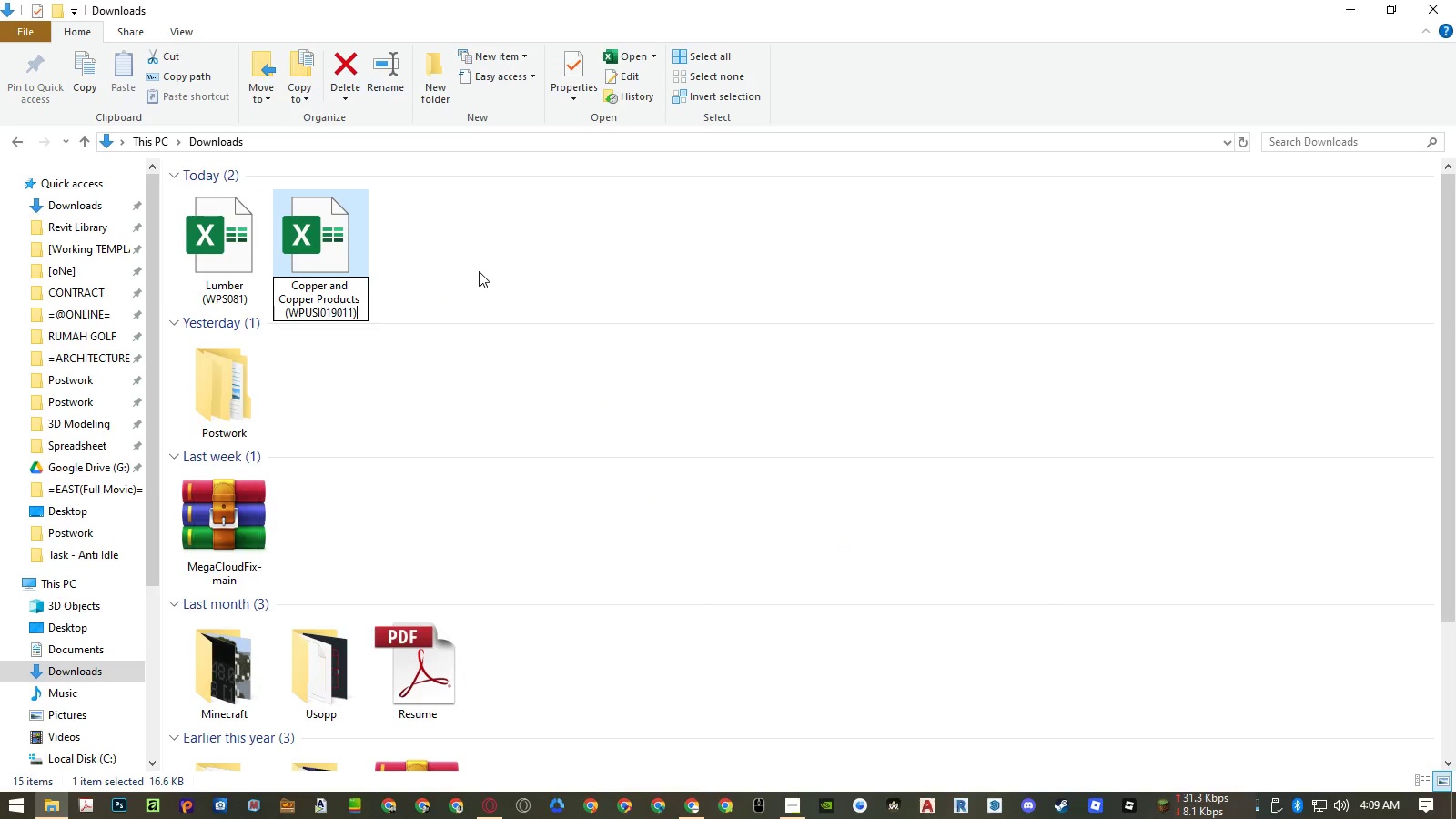 
left_click([479, 271])
 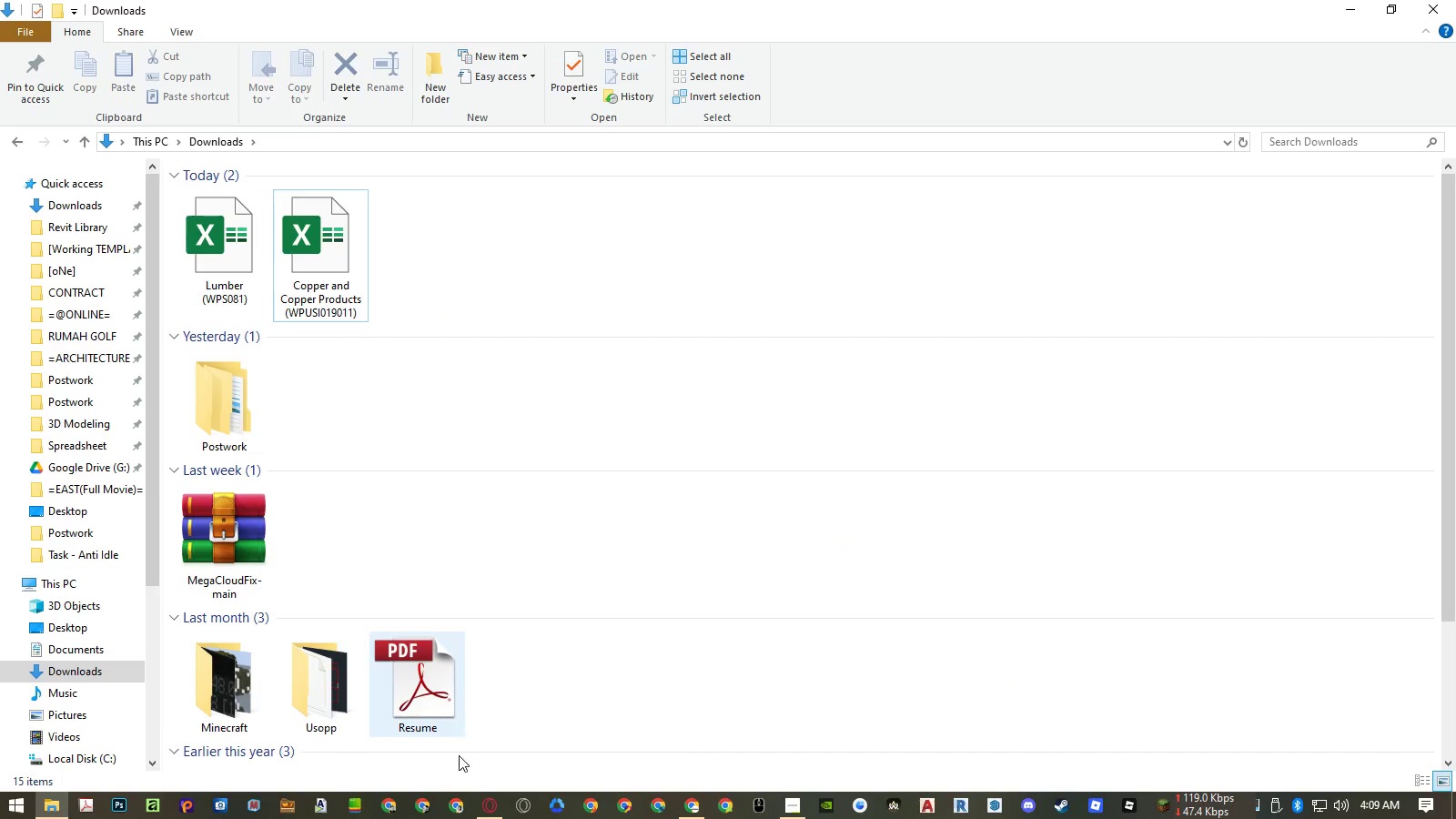 
left_click([487, 800])
 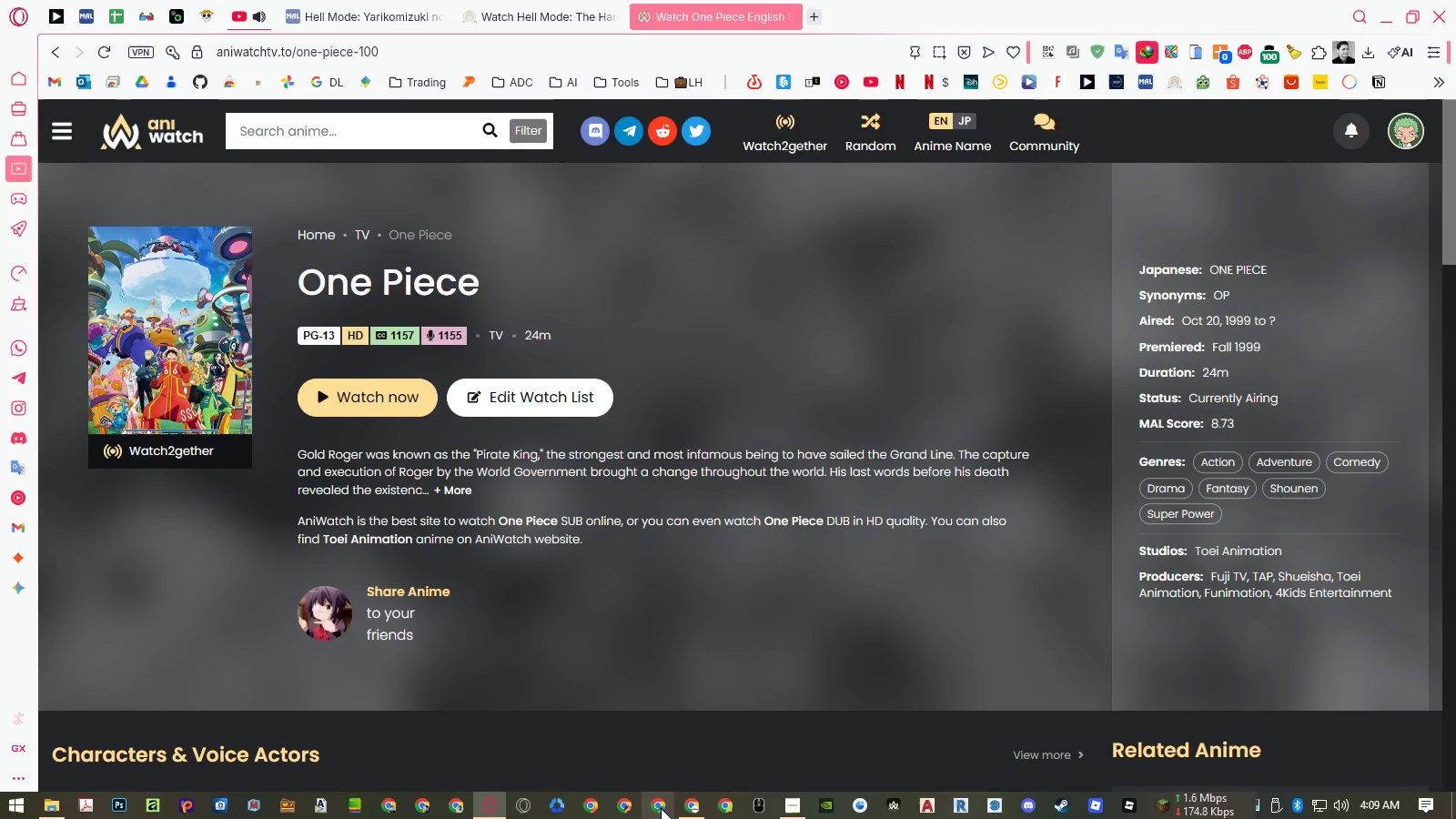 
left_click([687, 806])
 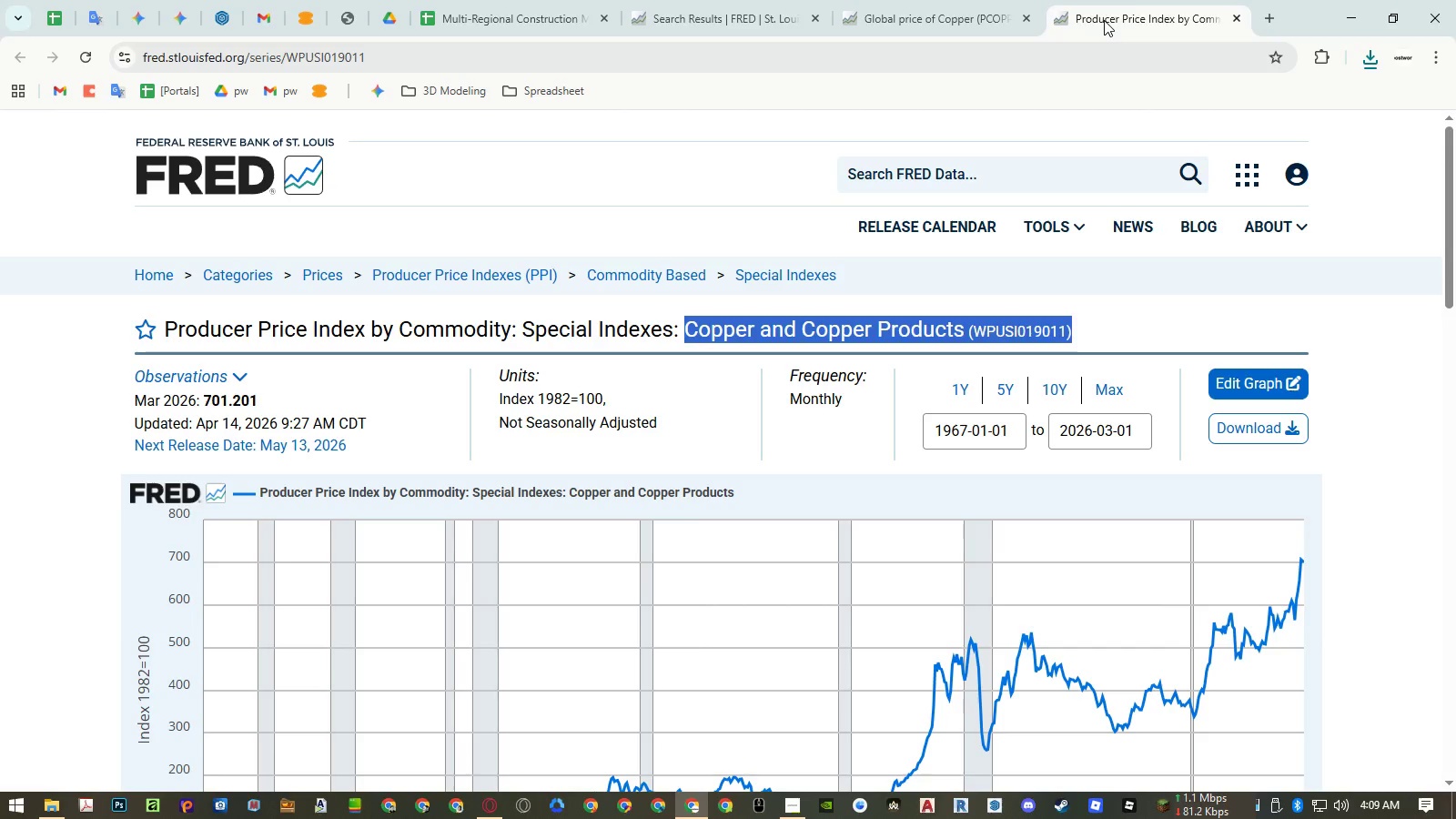 
middle_click([1104, 20])
 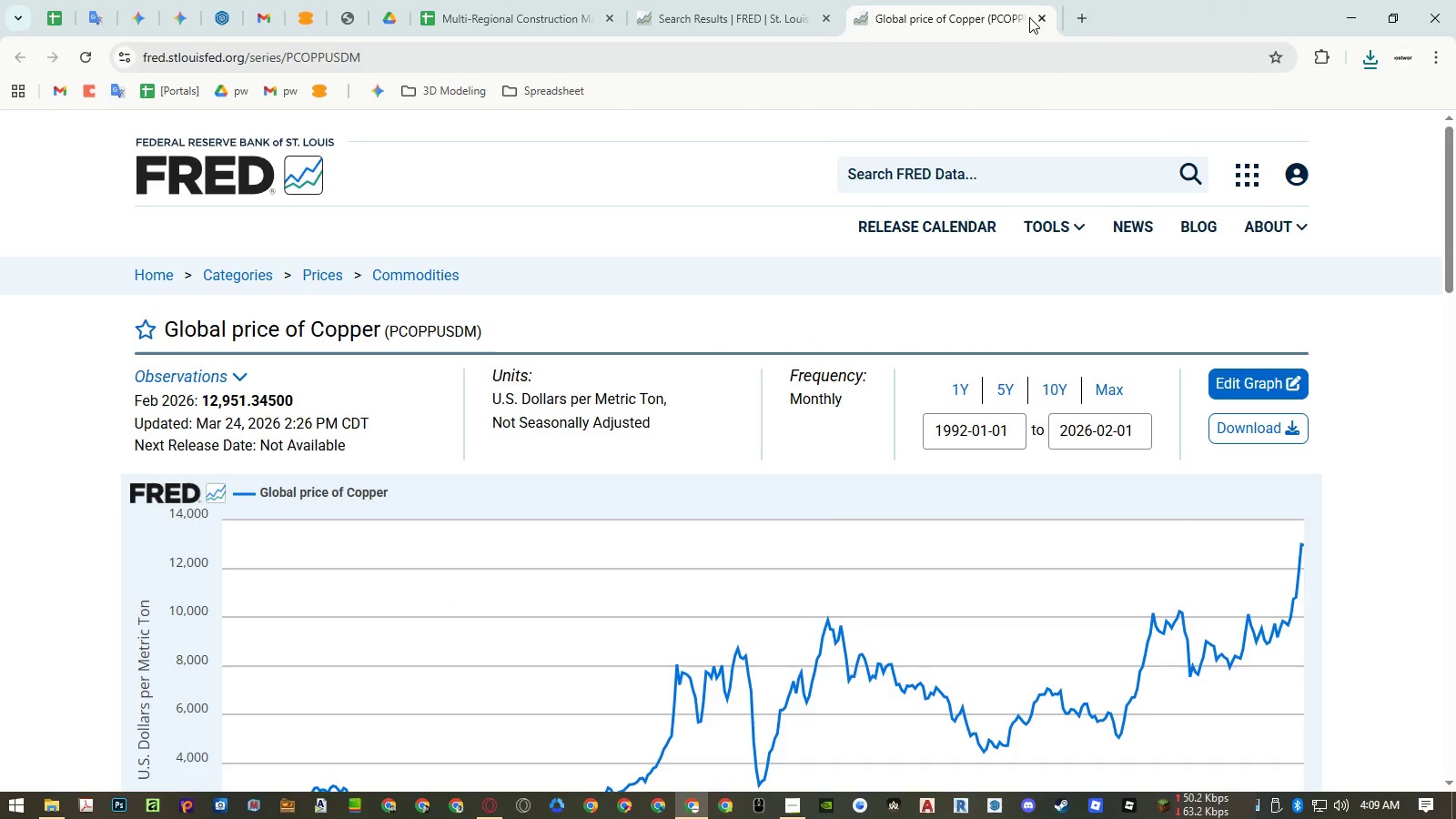 
double_click([1017, 17])
 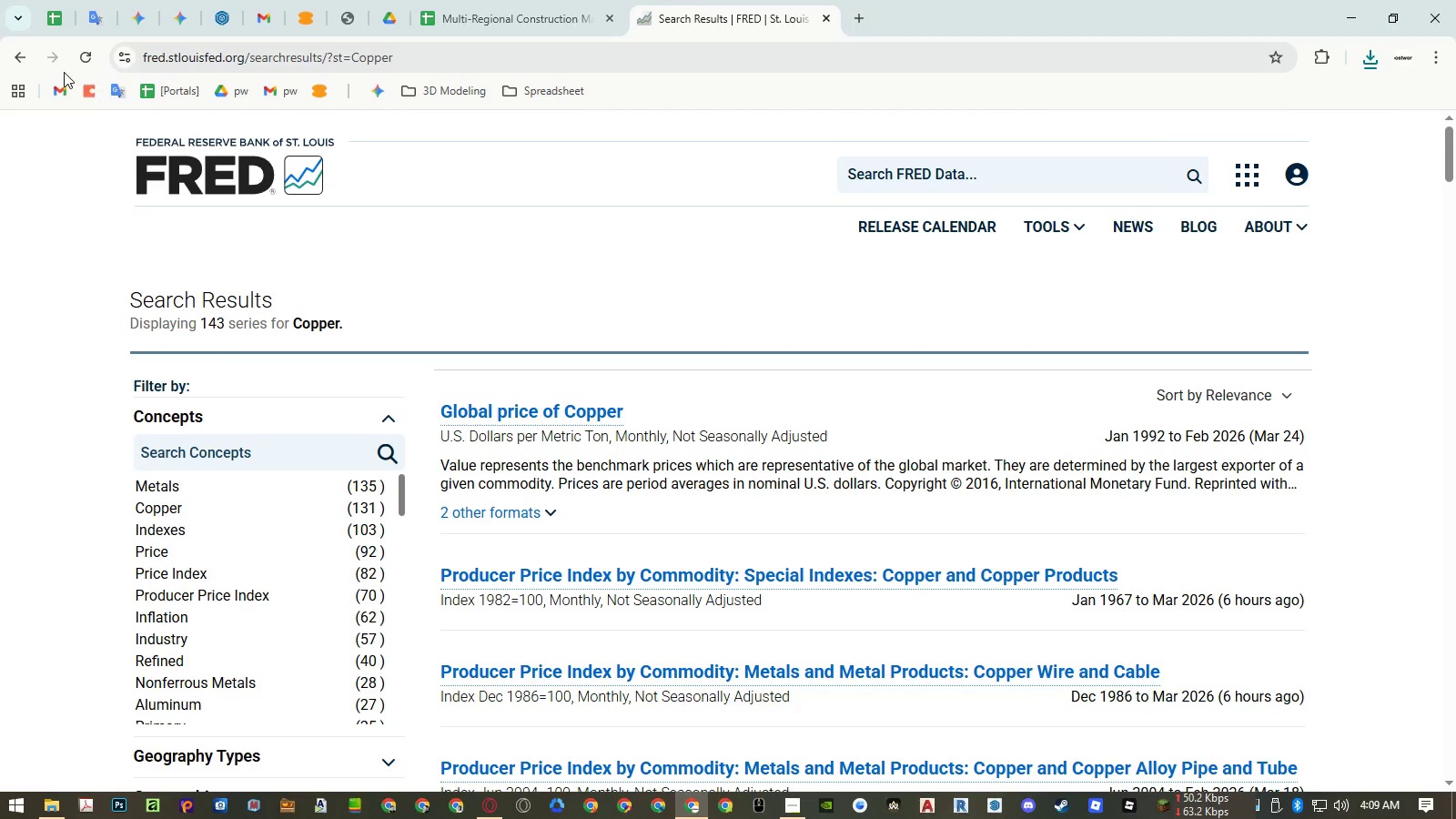 
left_click([19, 57])
 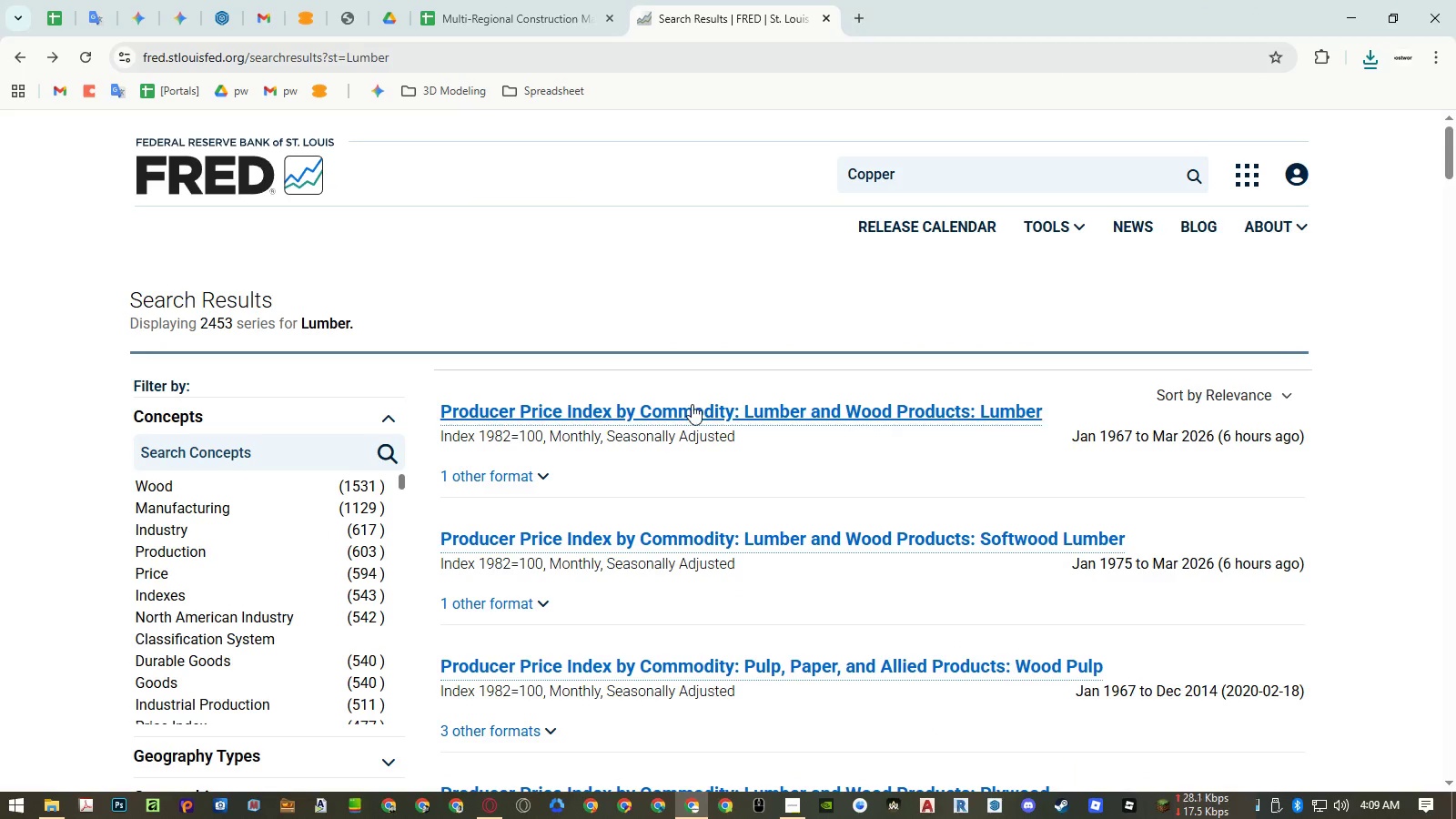 
middle_click([692, 412])
 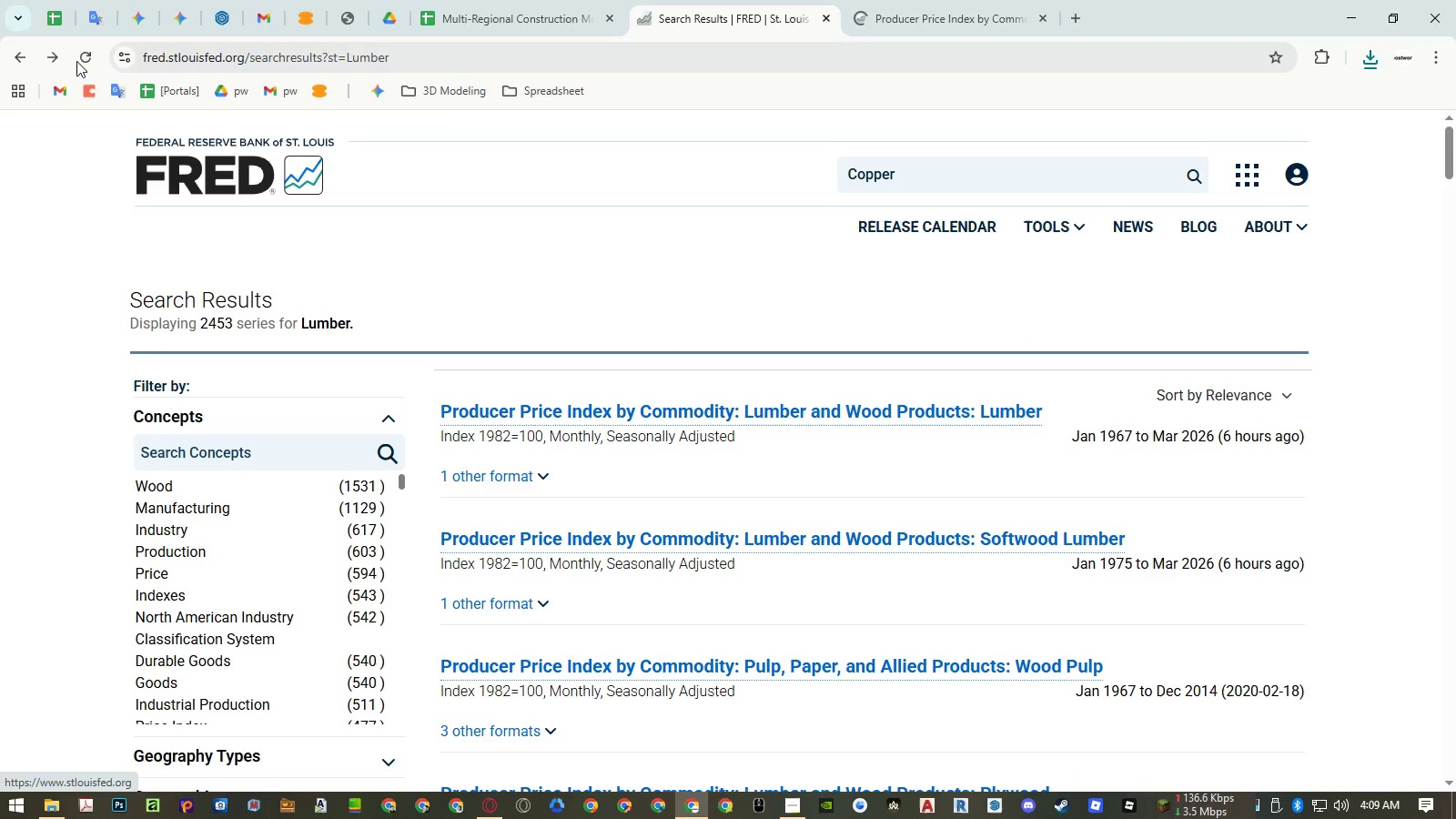 
left_click([56, 51])
 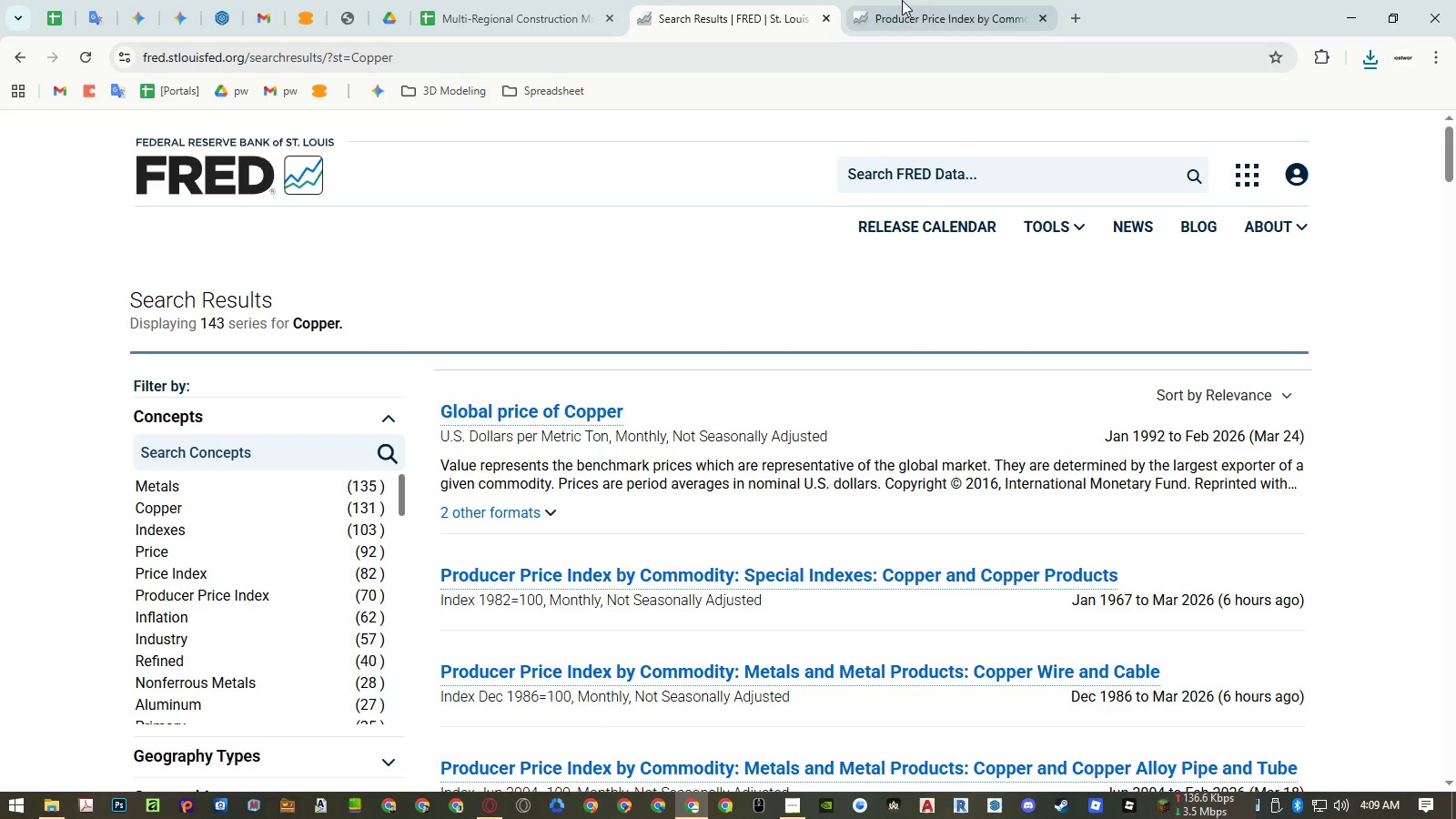 
left_click([905, 4])
 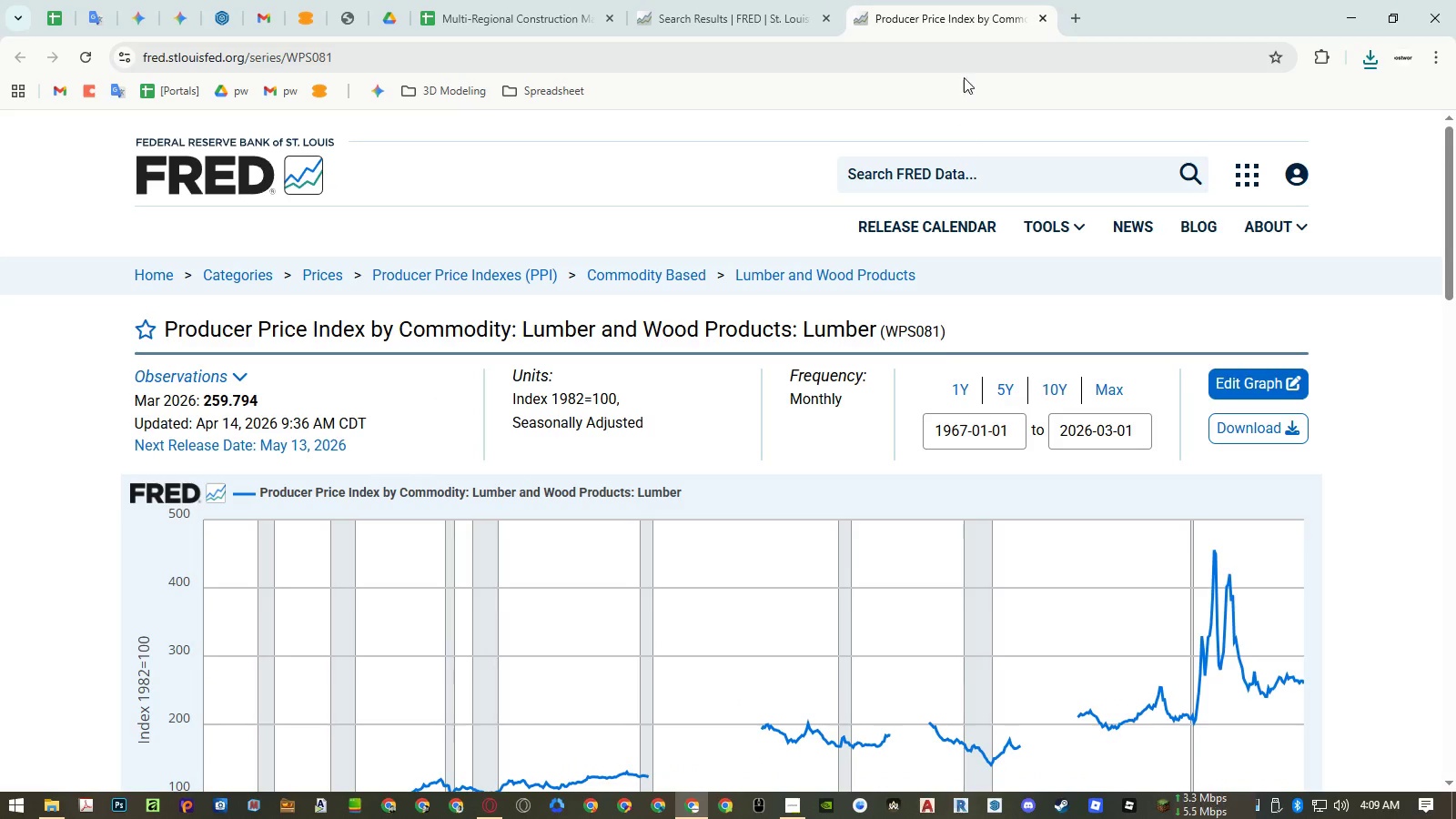 
middle_click([970, 20])
 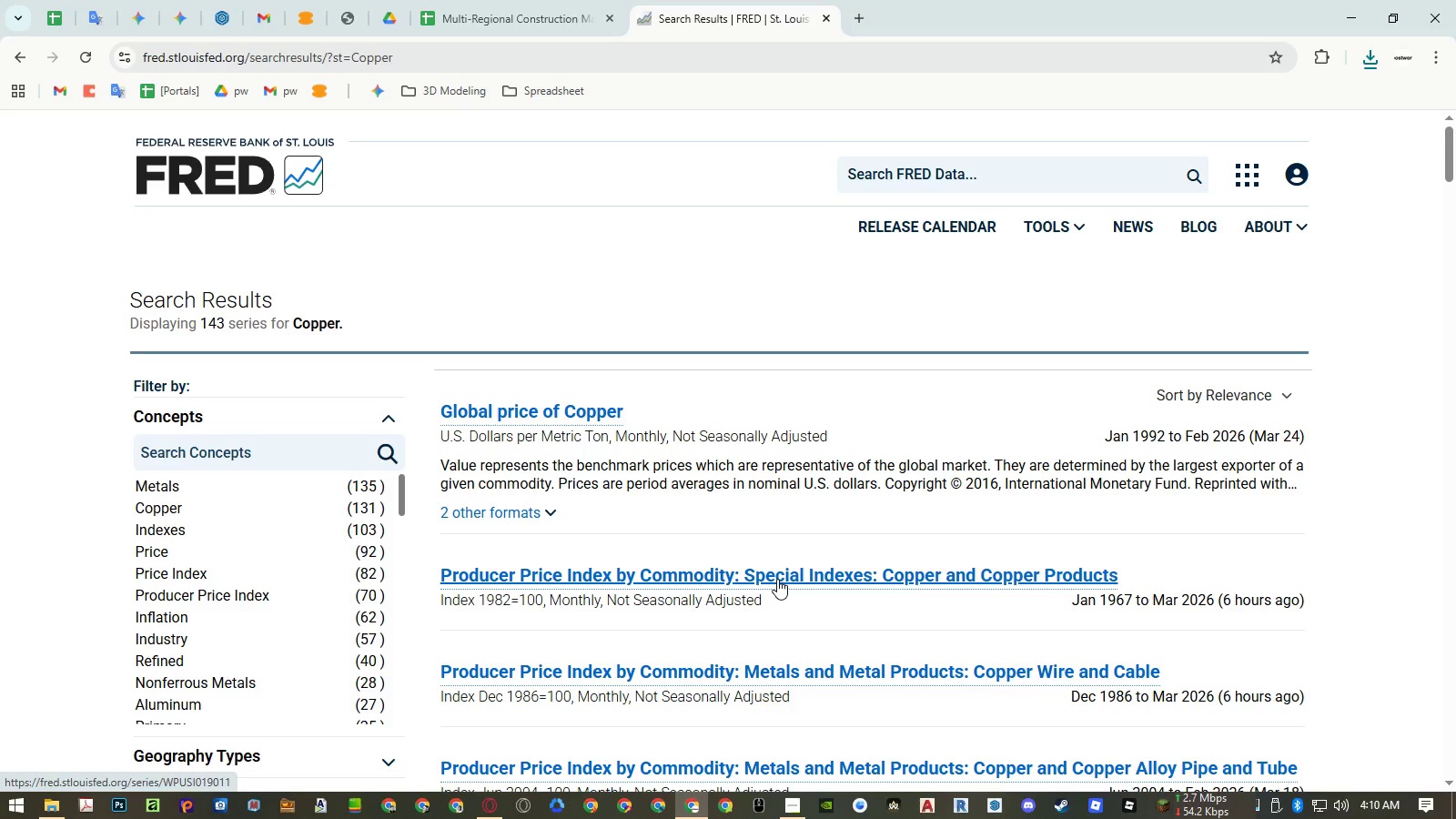 
wait(12.22)
 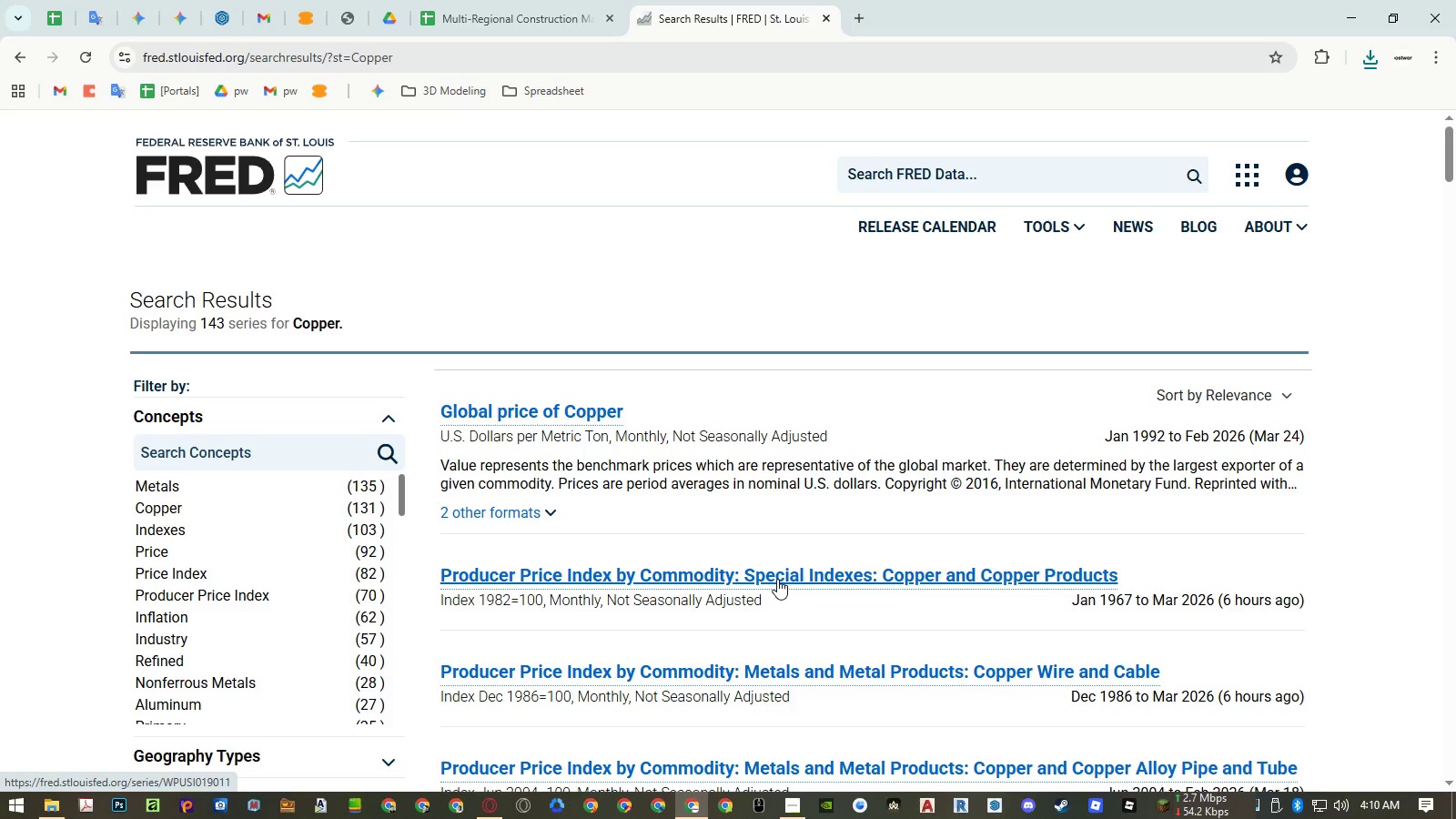 
left_click([521, 1])
 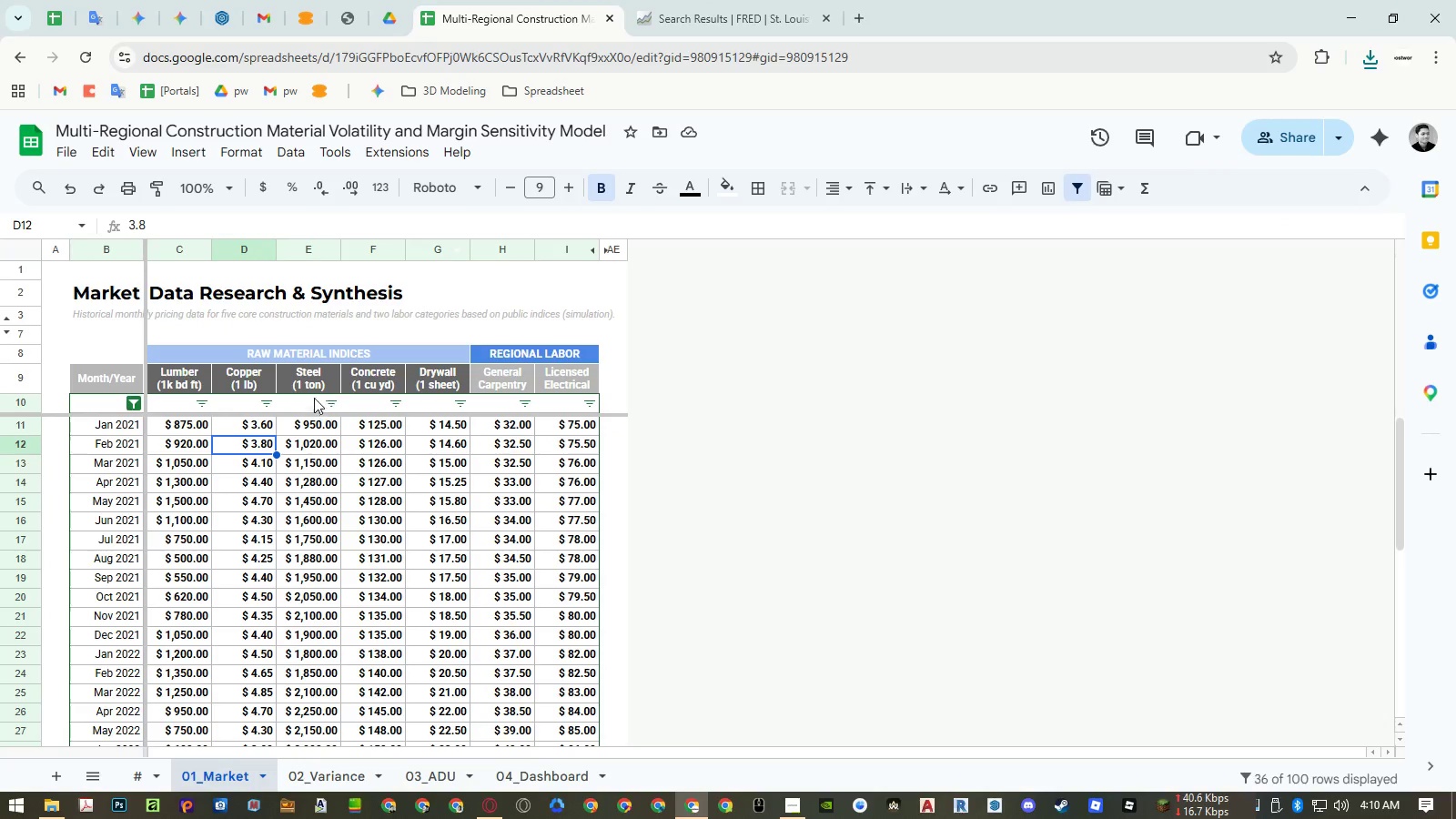 
double_click([316, 375])
 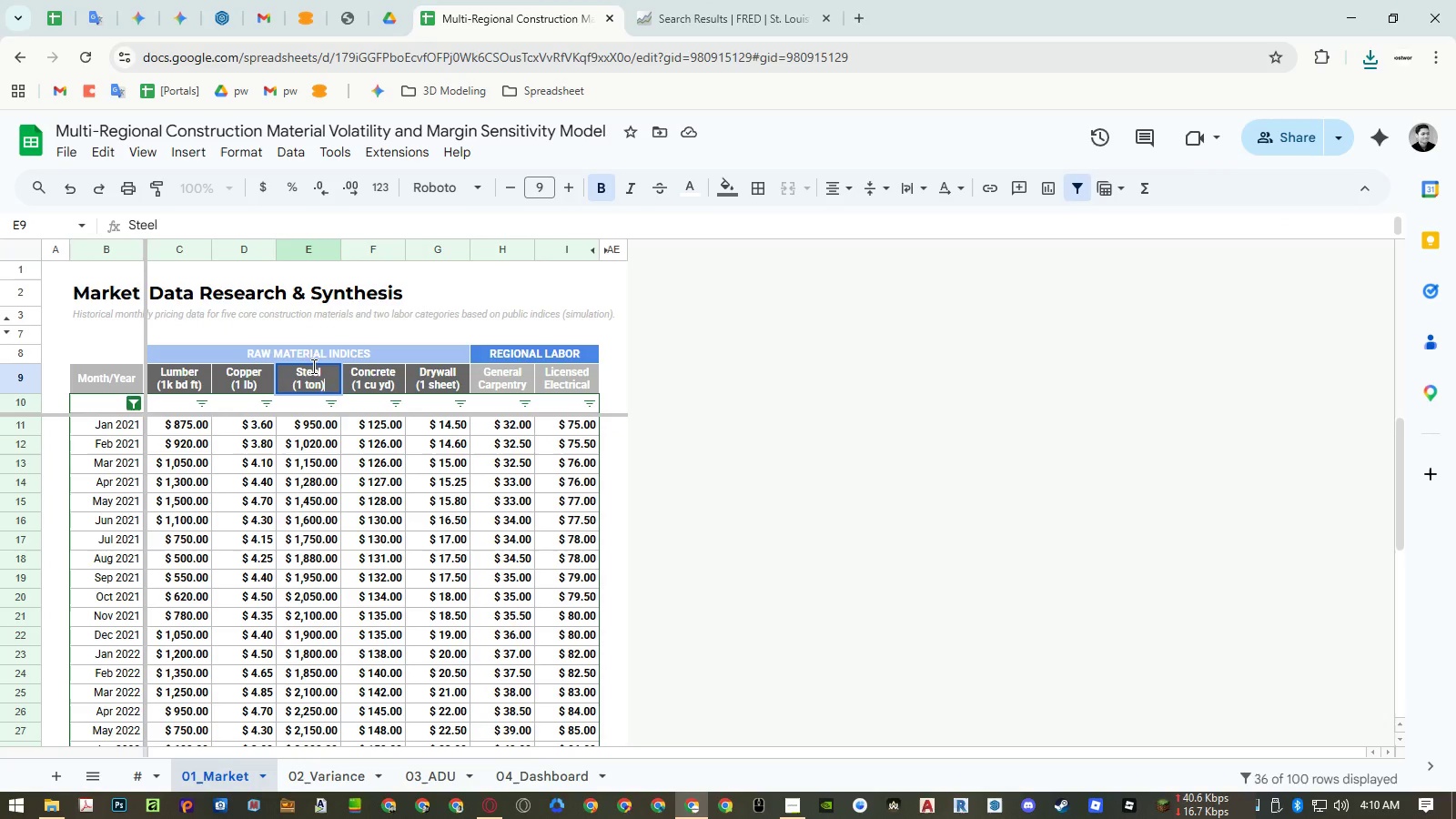 
triple_click([312, 365])
 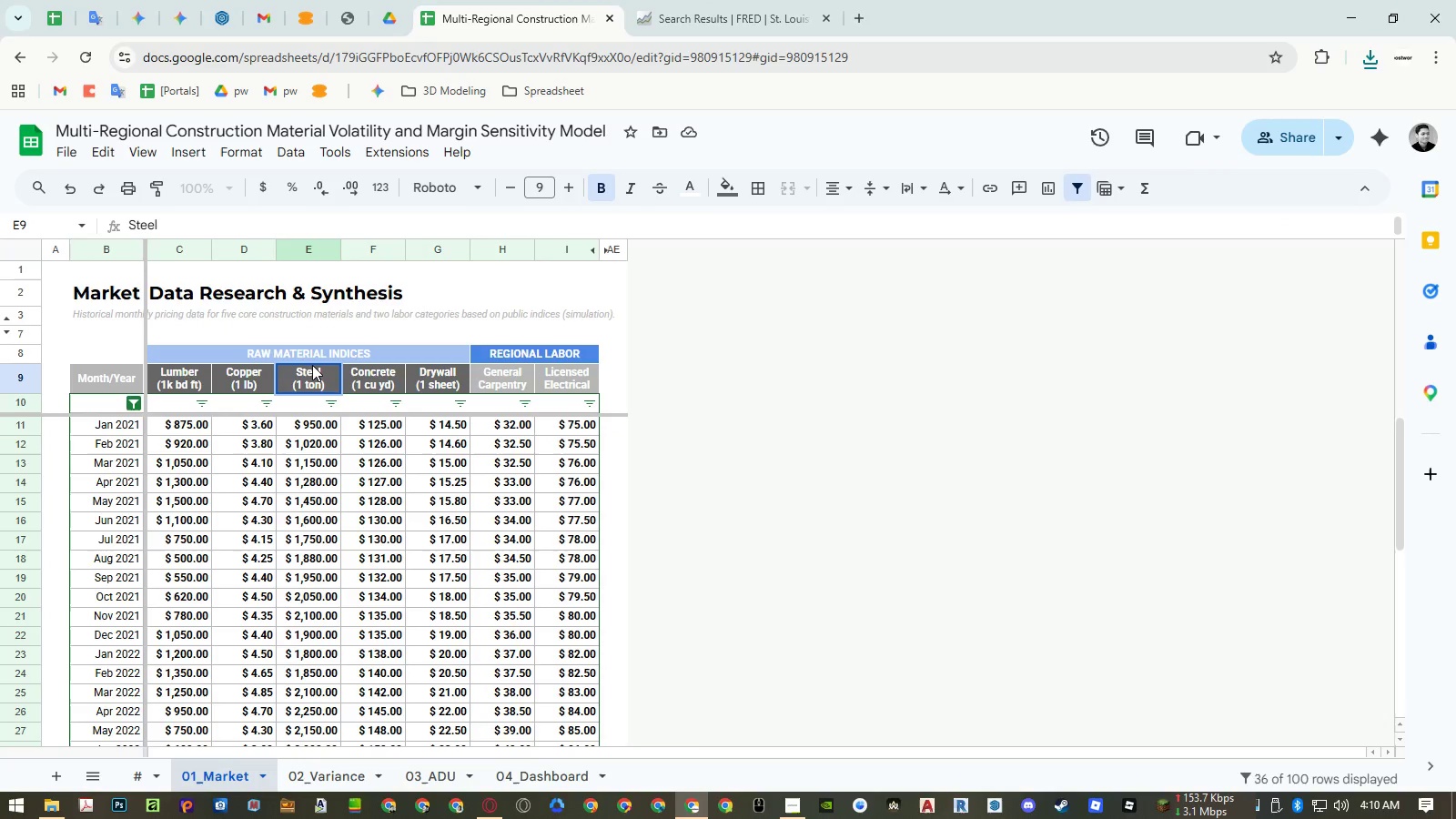 
triple_click([312, 365])
 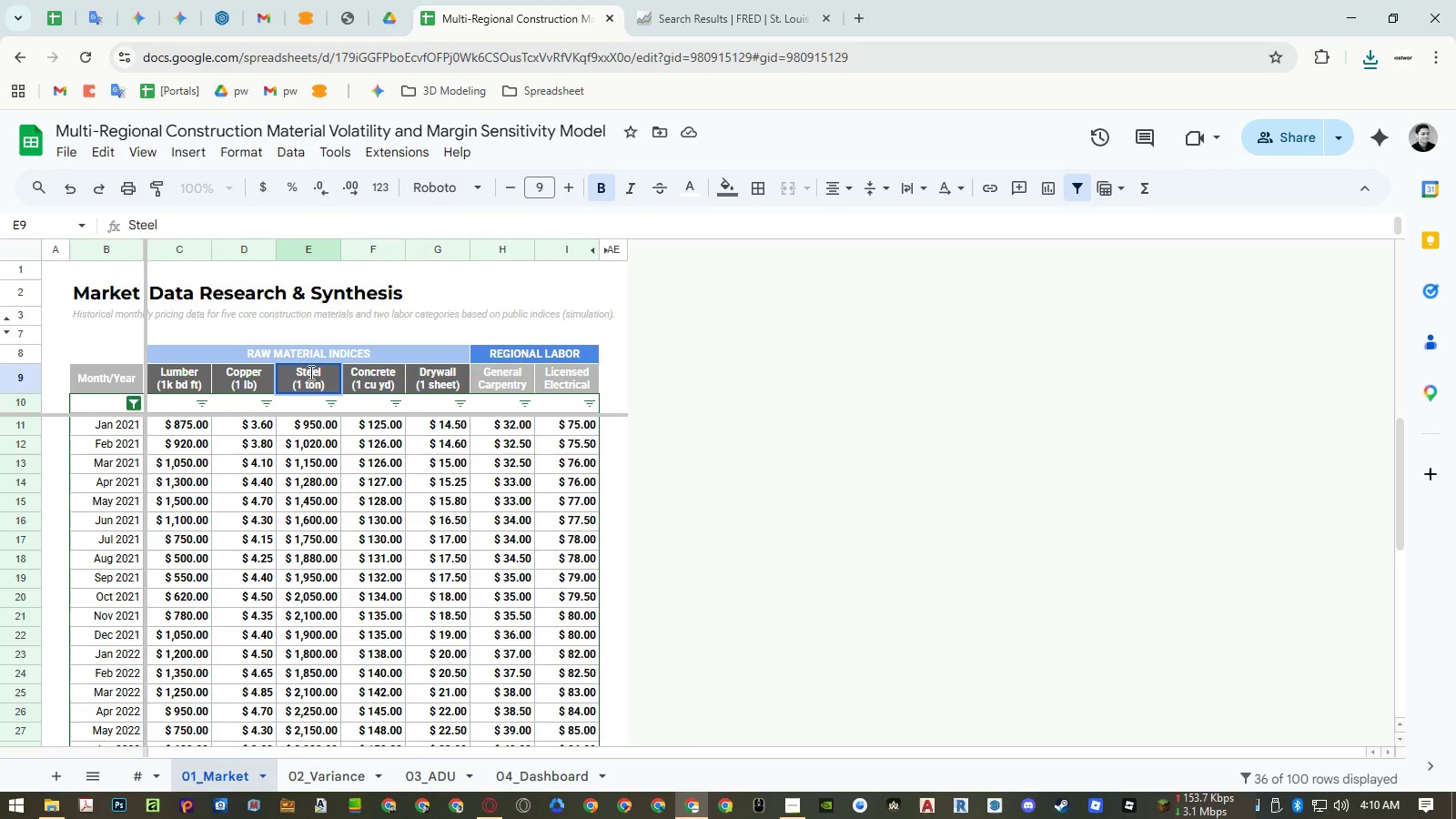 
double_click([309, 372])
 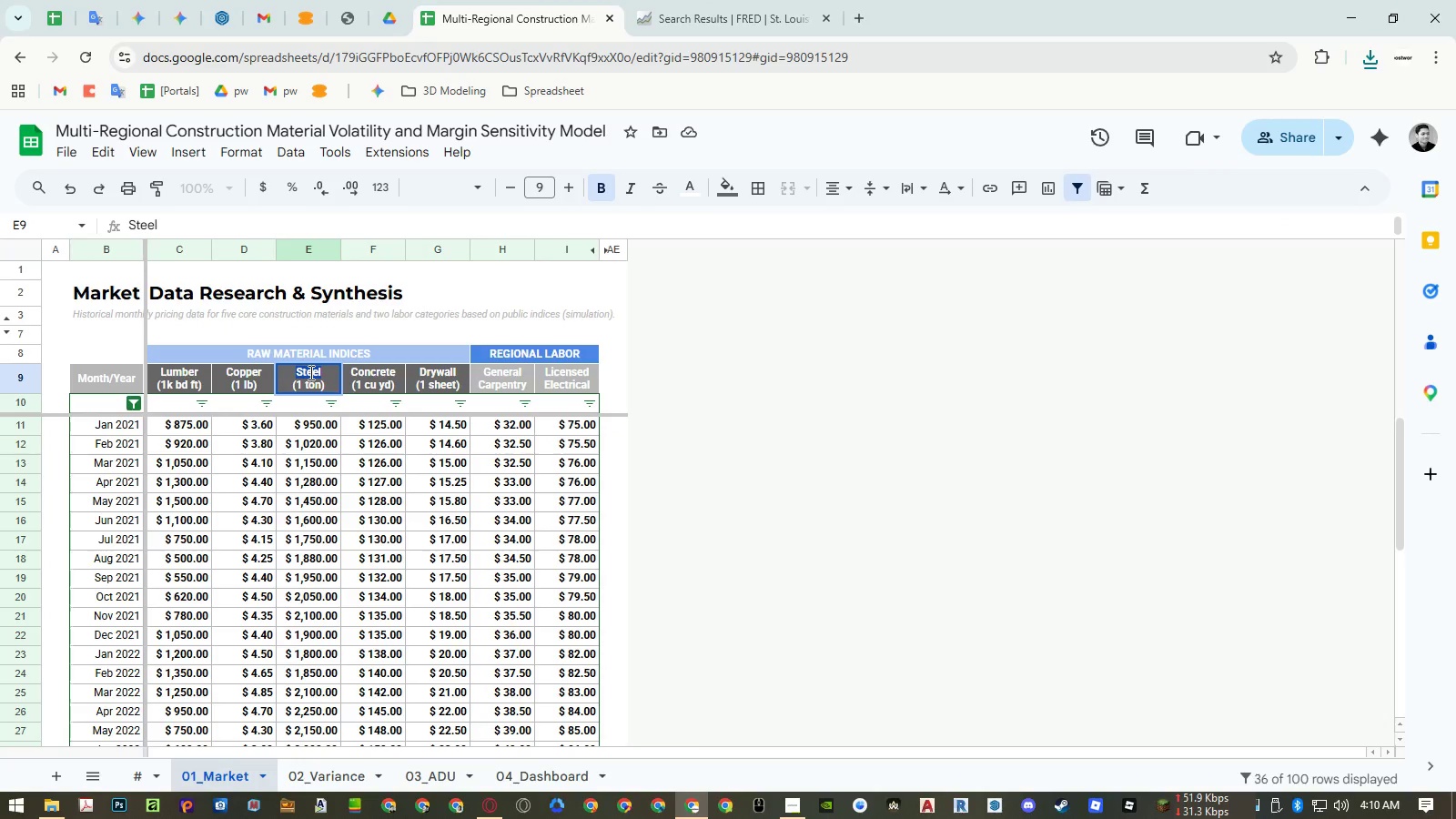 
key(Control+ControlLeft)
 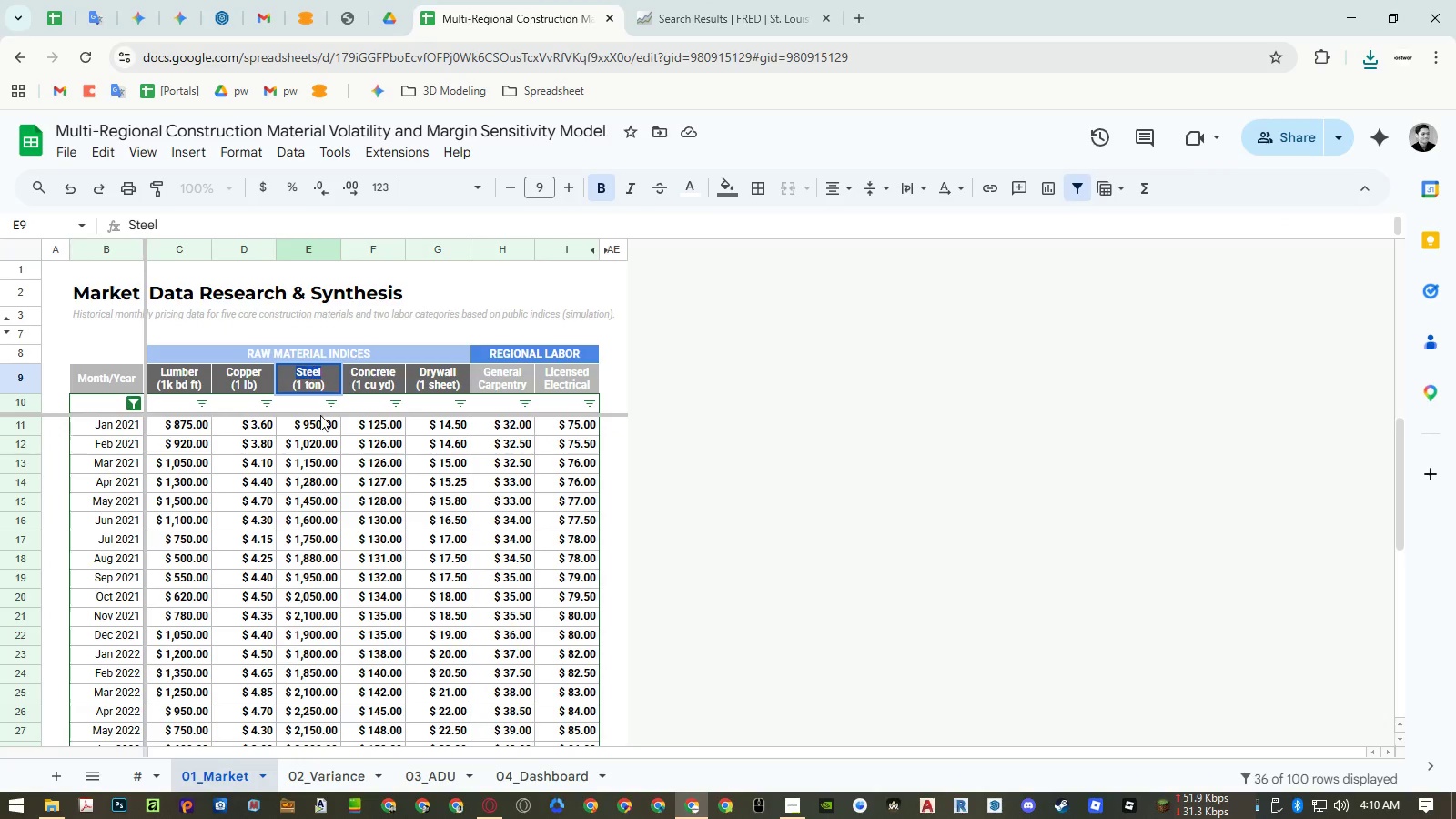 
key(Control+C)
 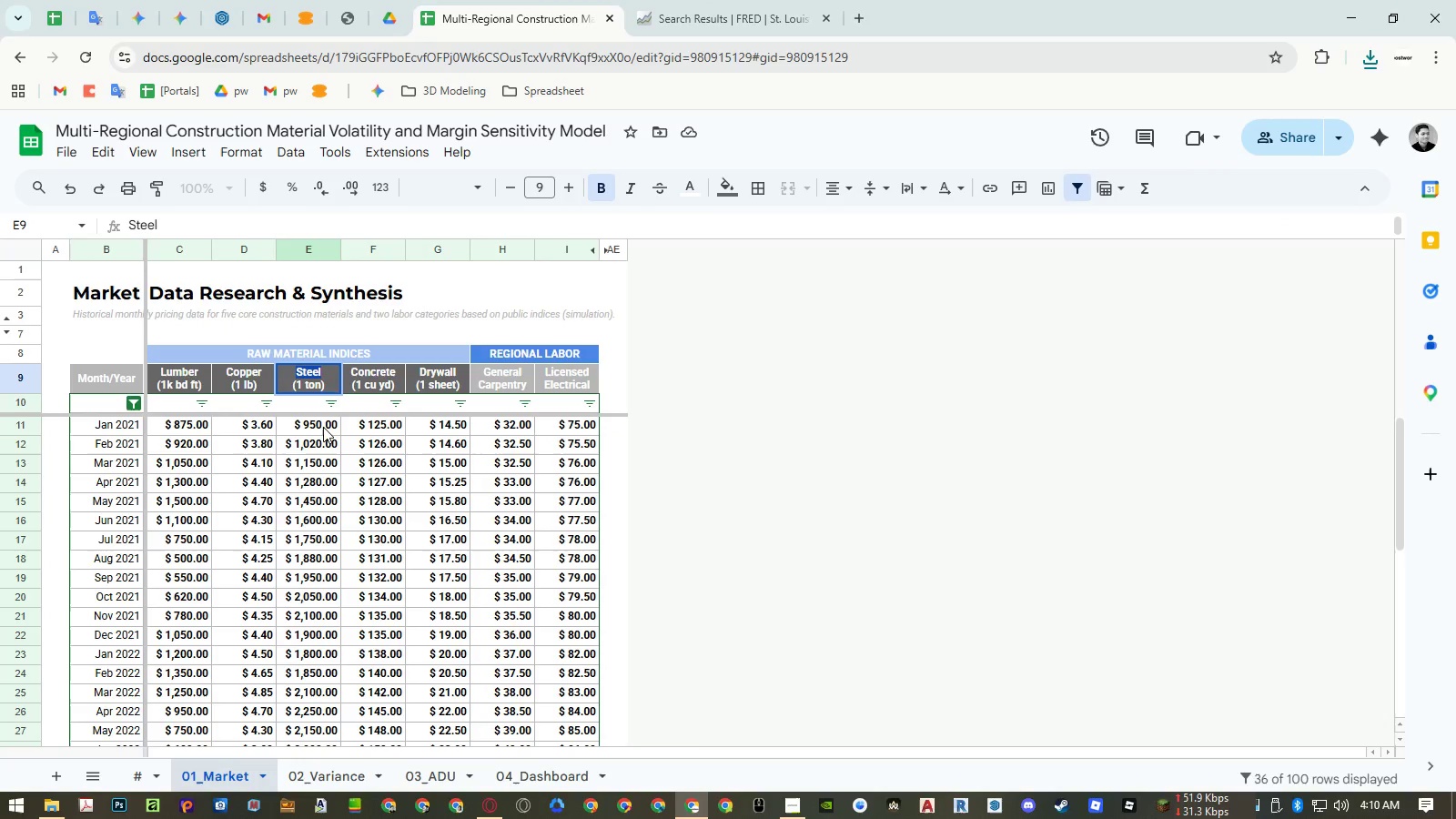 
left_click([314, 440])
 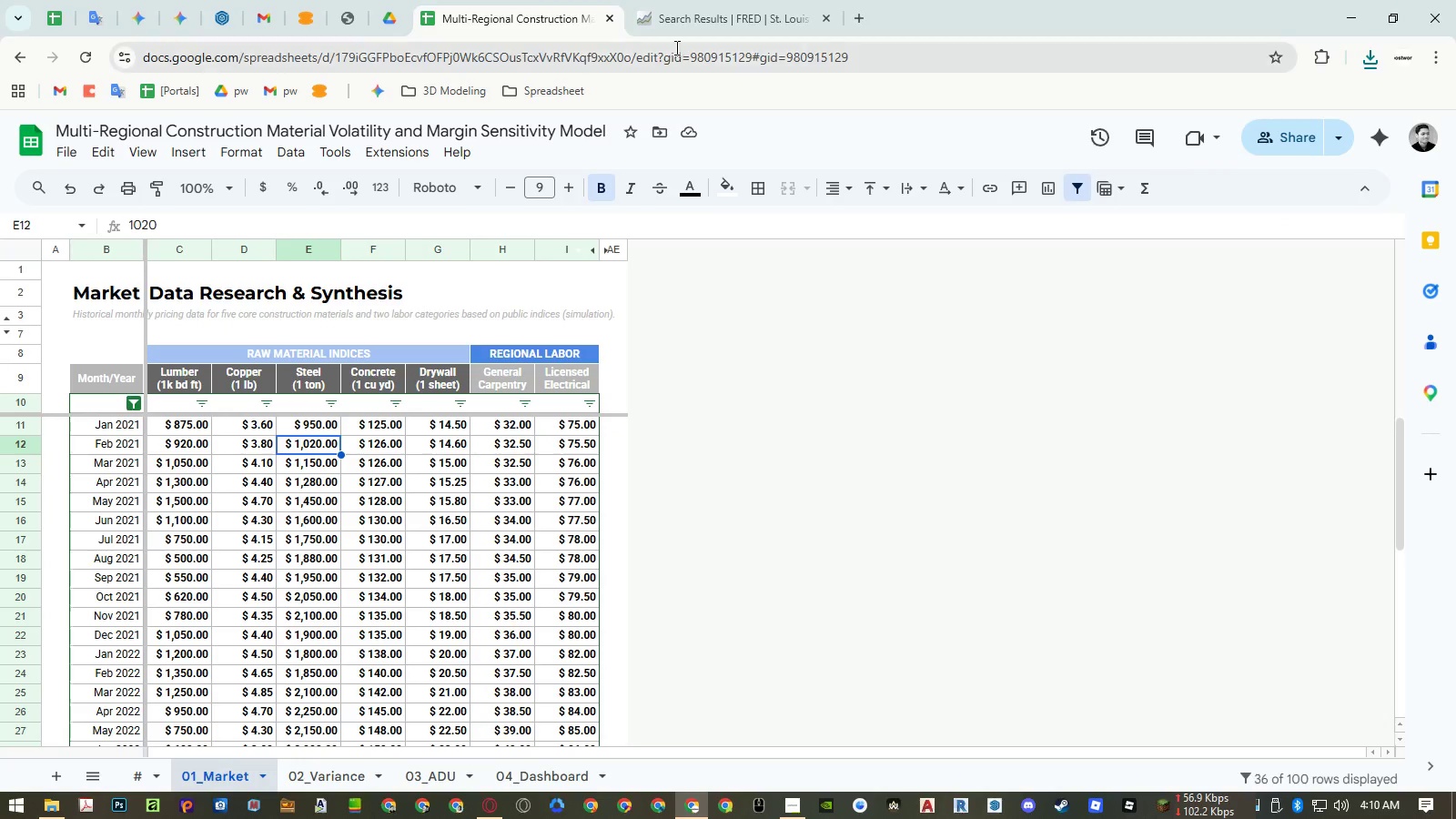 
left_click([692, 10])
 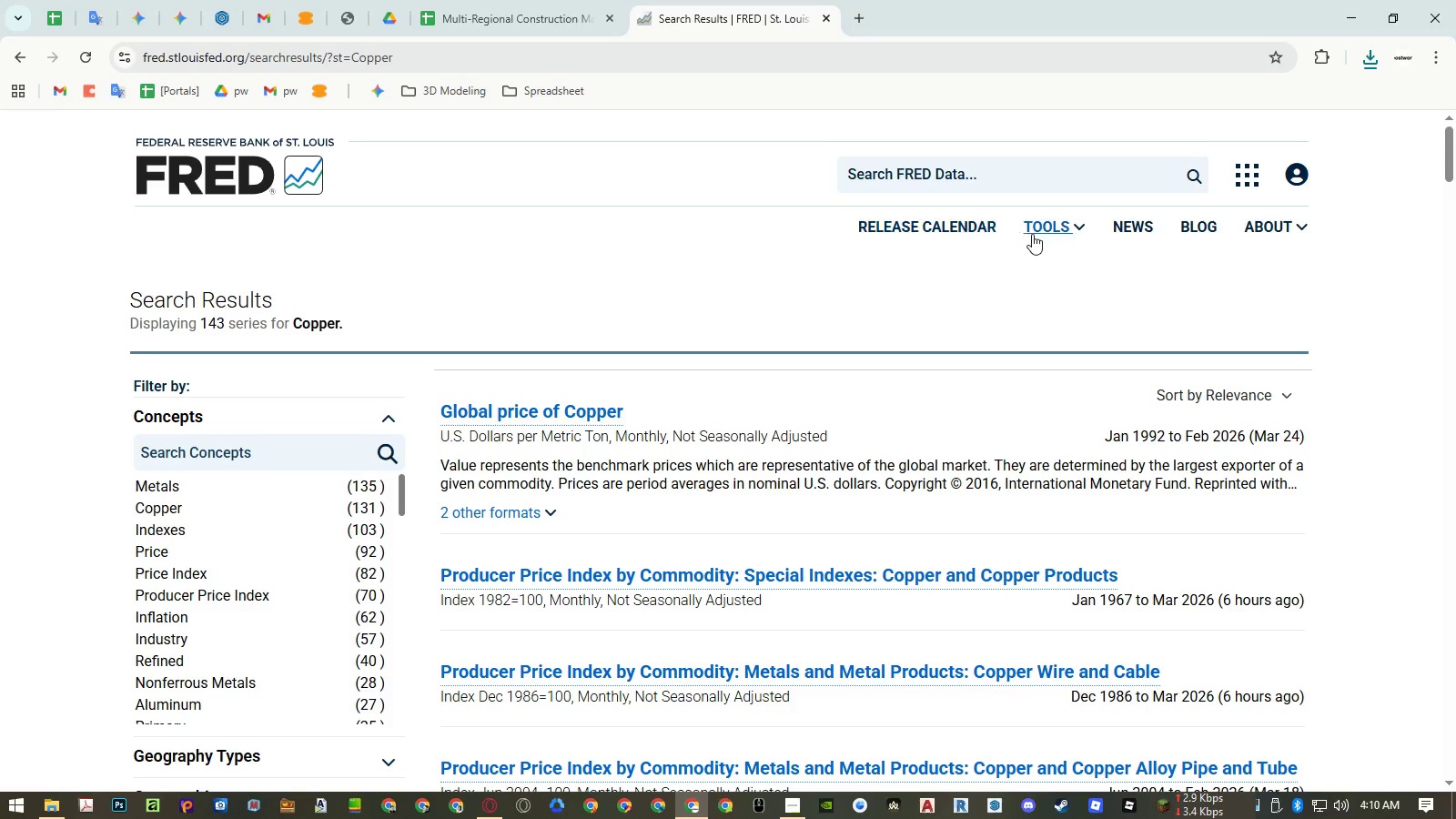 
left_click([1027, 173])
 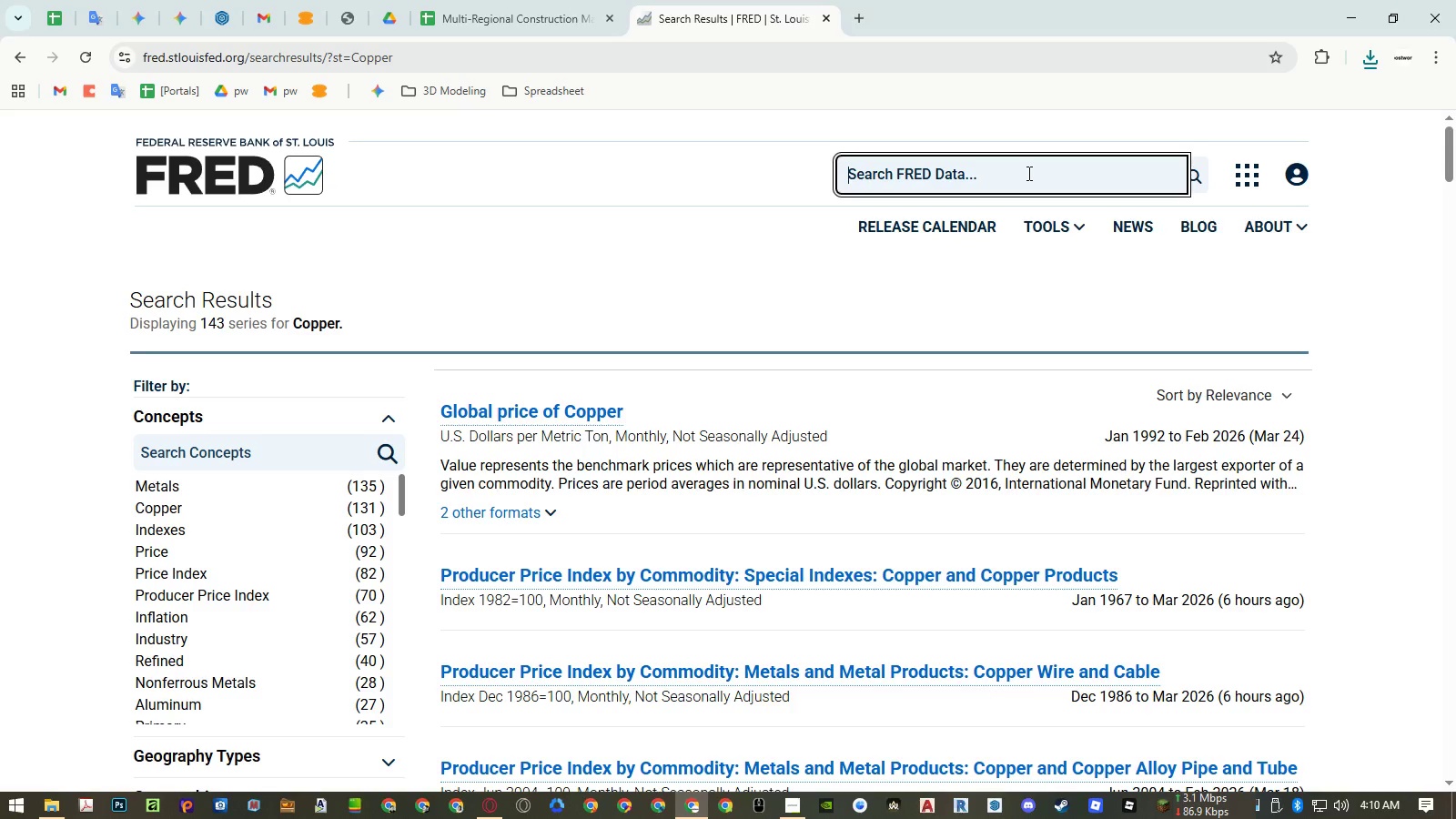 
key(Control+ControlLeft)
 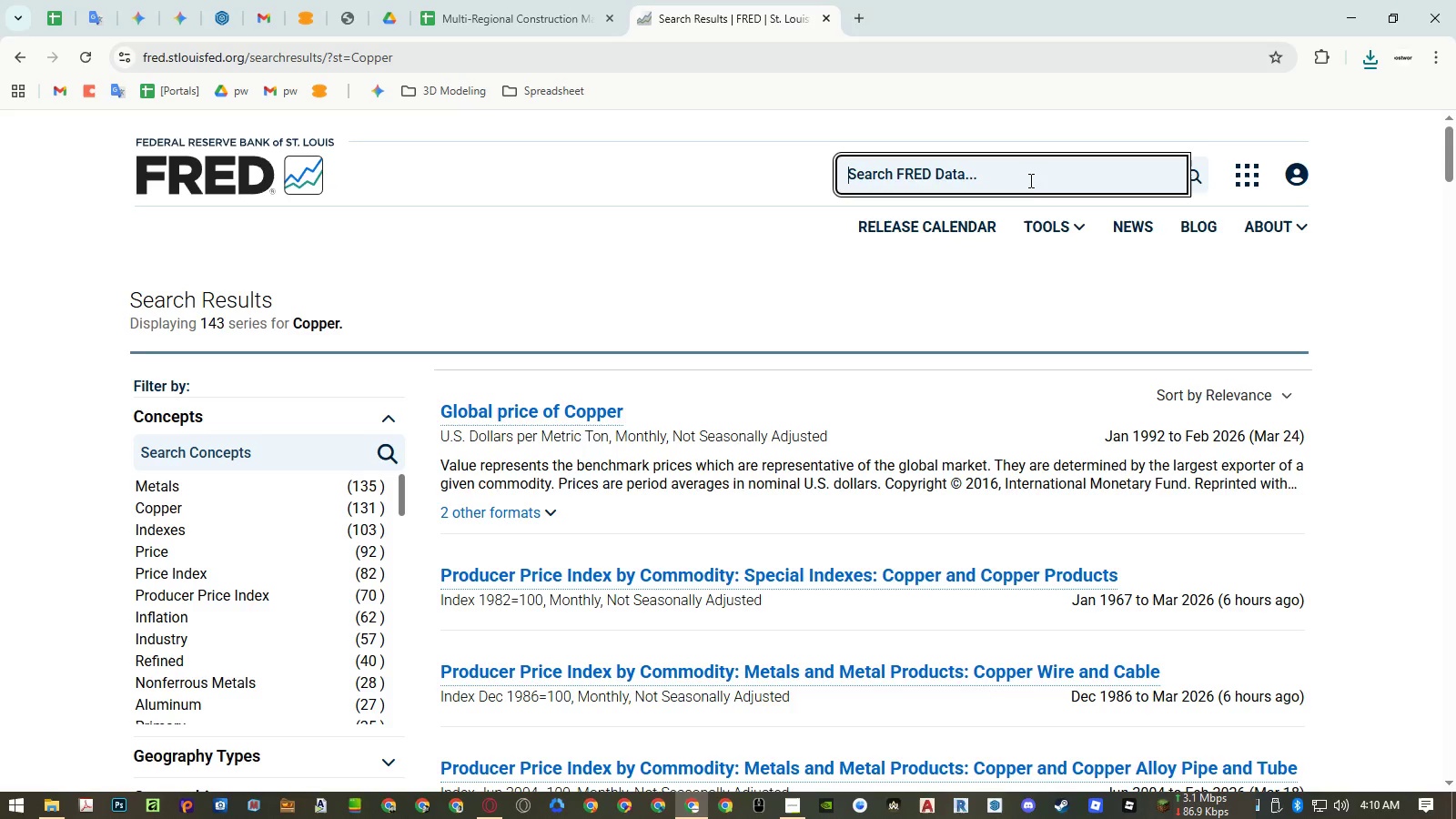 
key(Control+V)
 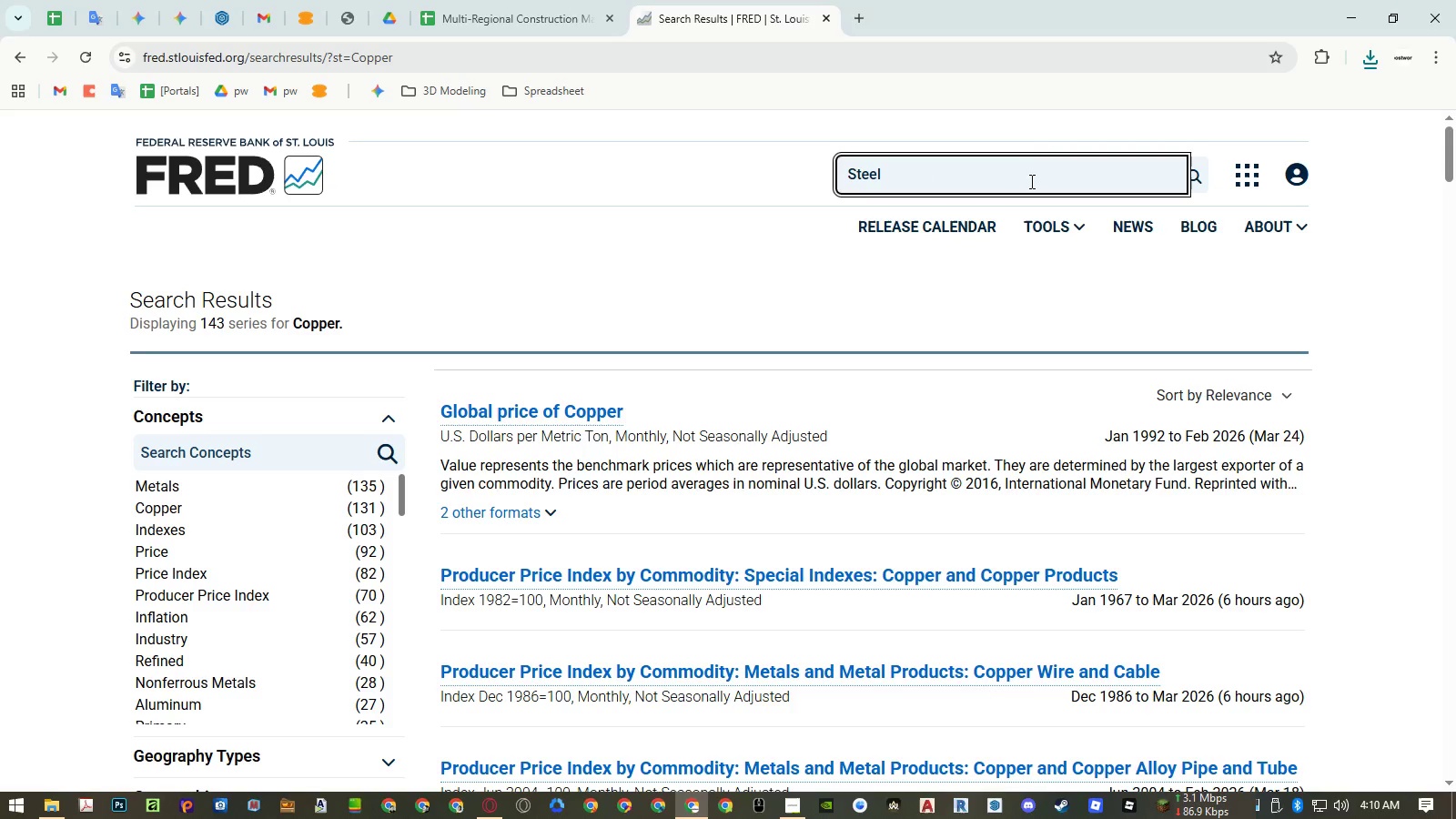 
key(Enter)
 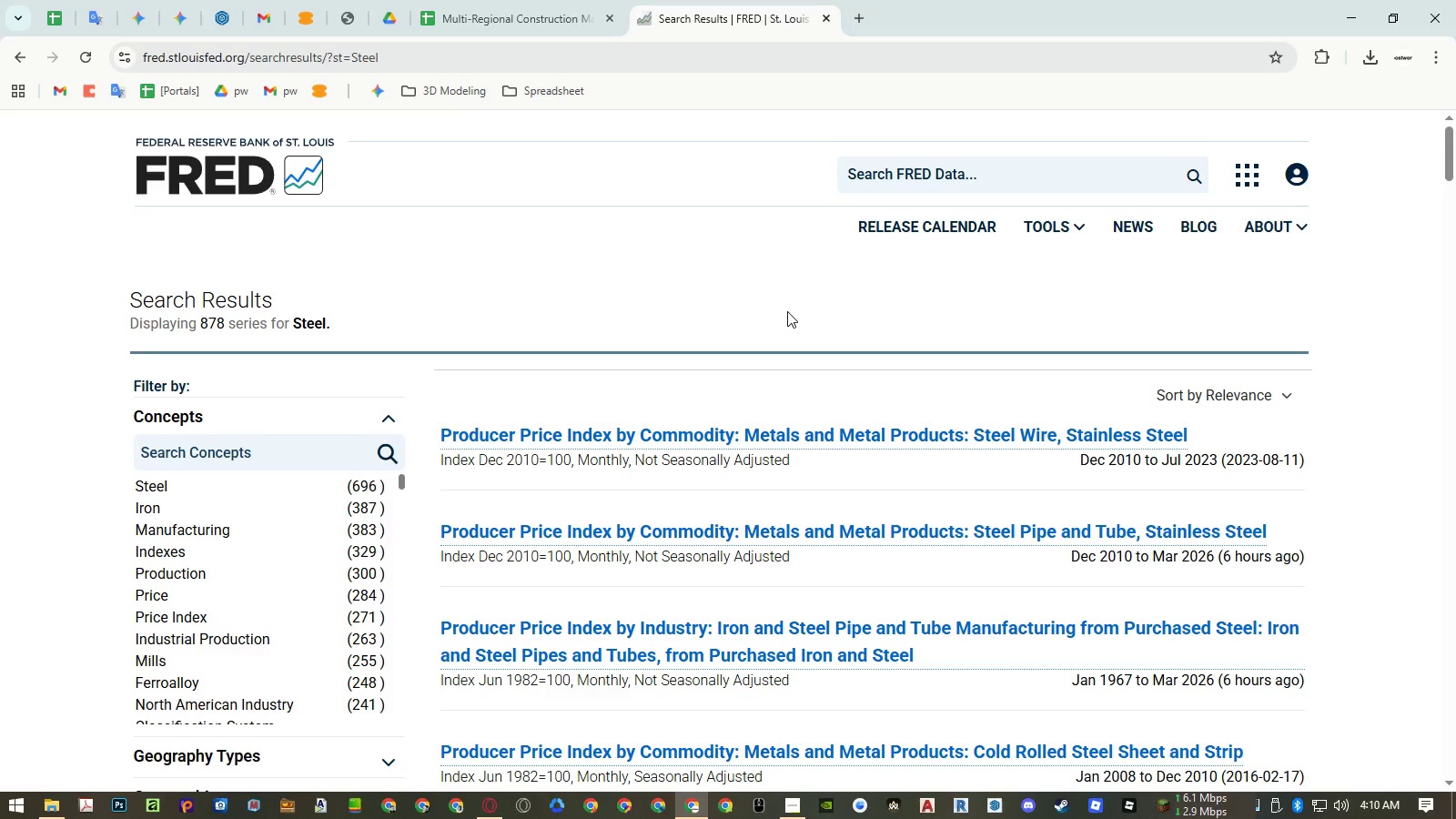 
wait(17.91)
 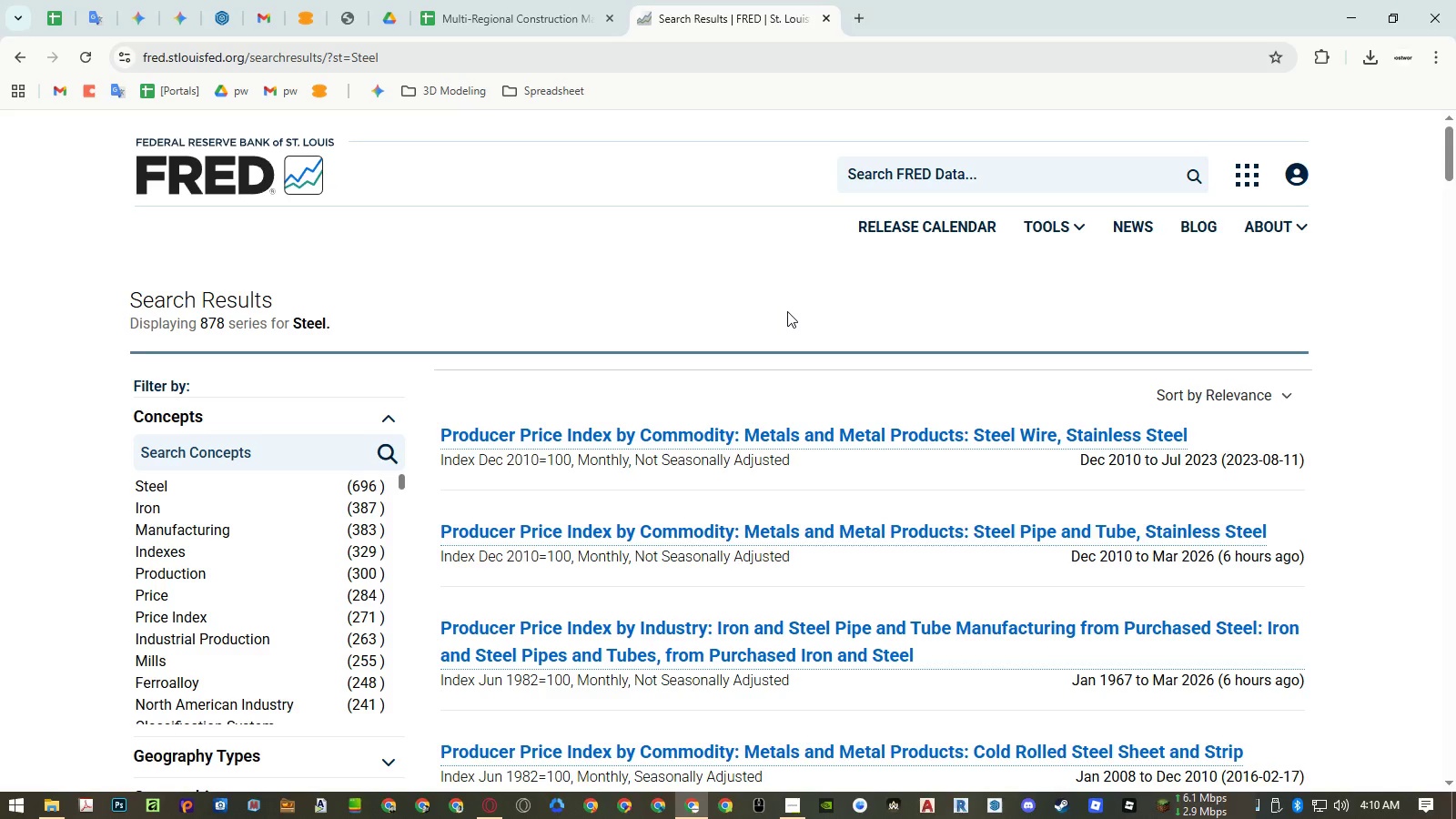 
scroll: coordinate [1345, 410], scroll_direction: down, amount: 6.0
 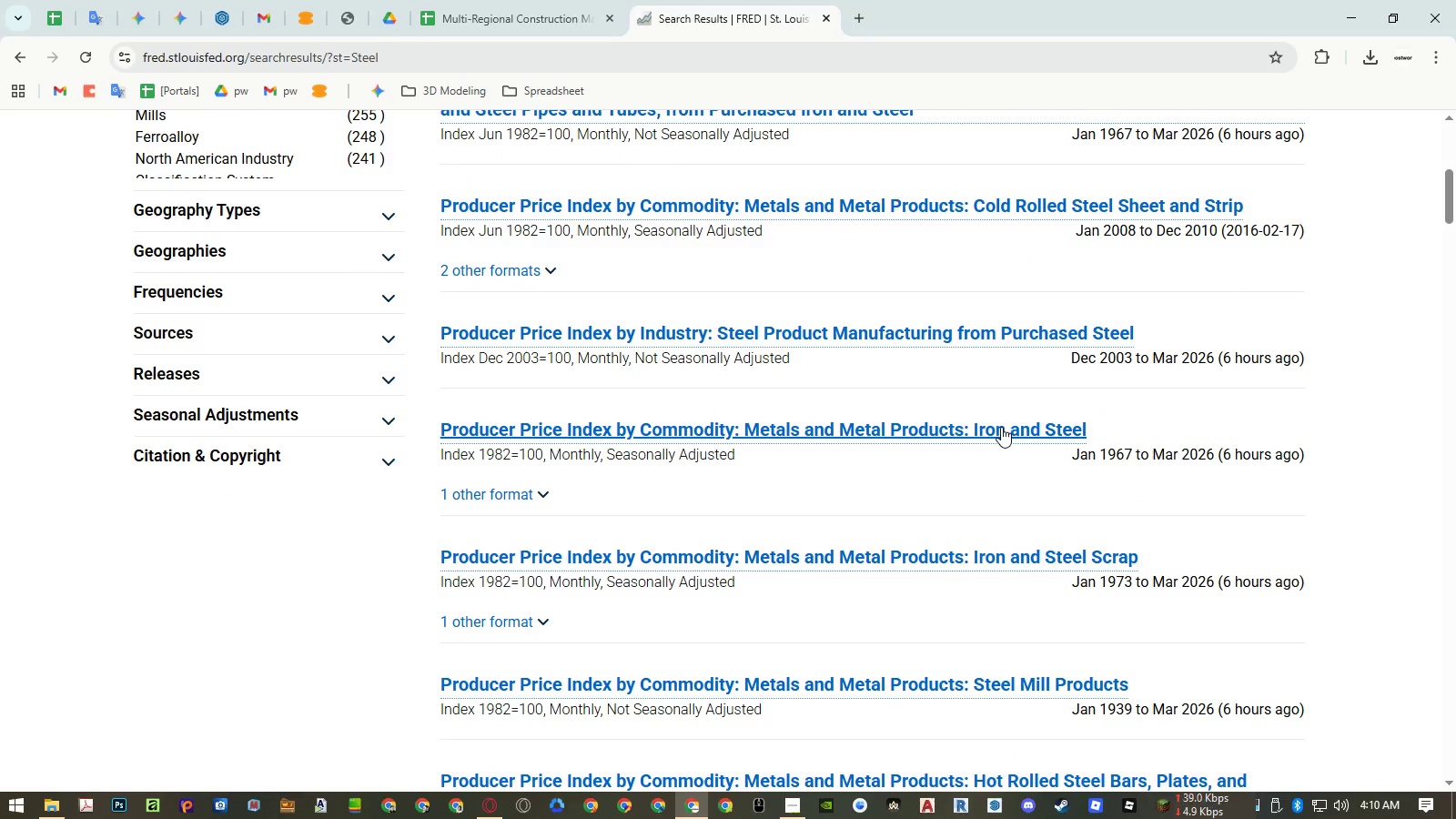 
middle_click([1000, 427])
 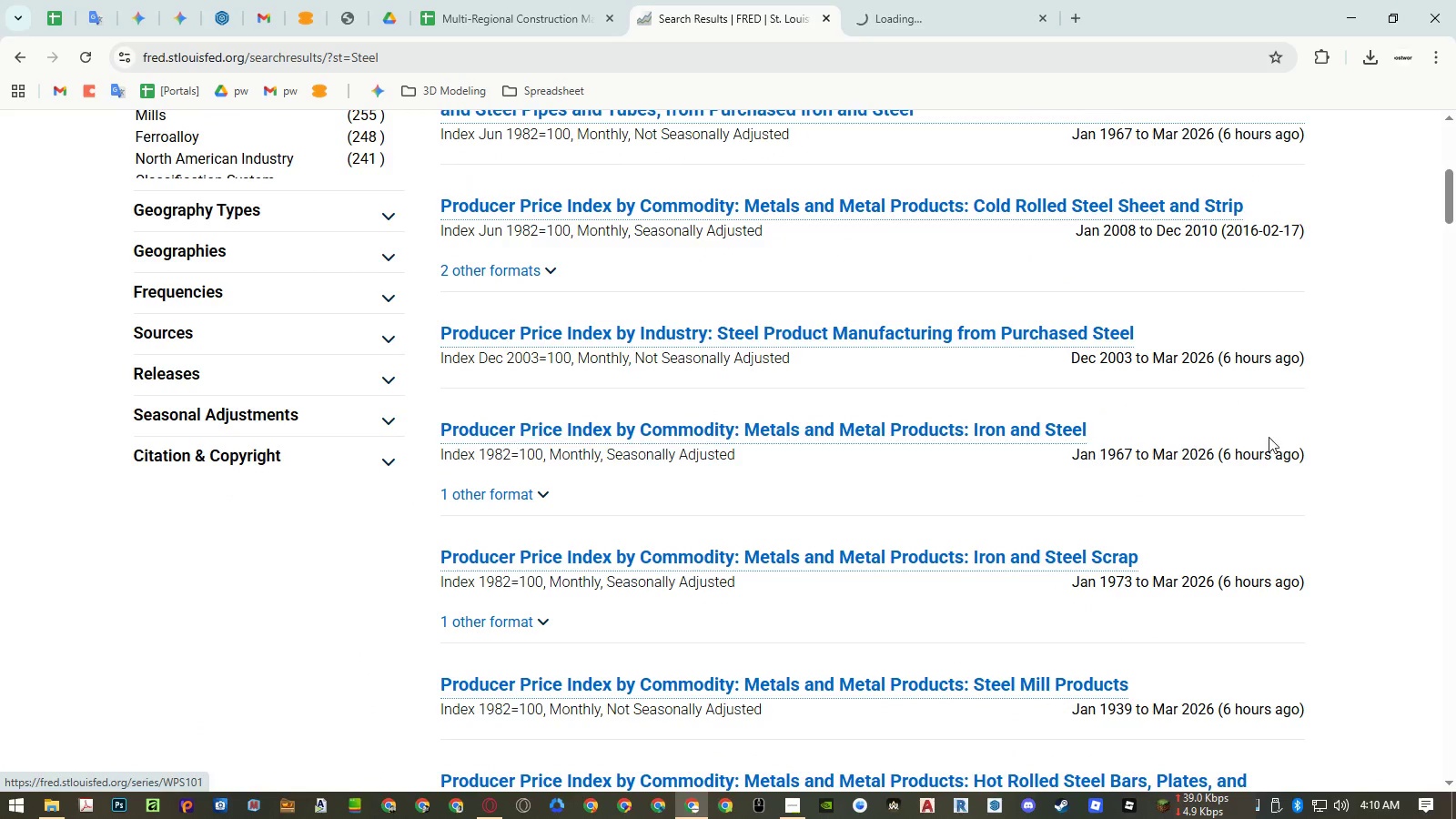 
scroll: coordinate [1380, 436], scroll_direction: down, amount: 12.0
 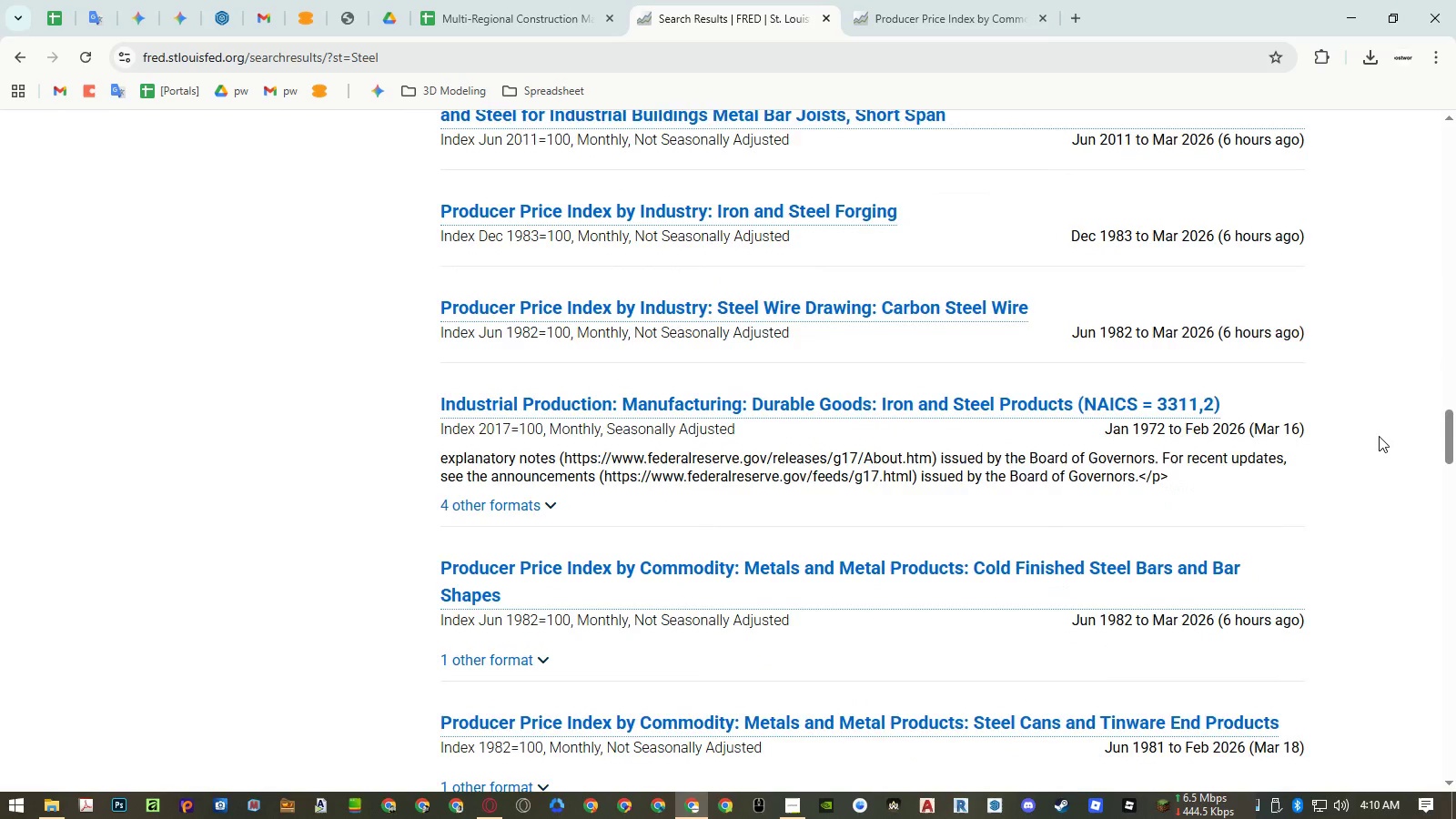 
scroll: coordinate [1345, 423], scroll_direction: down, amount: 19.0
 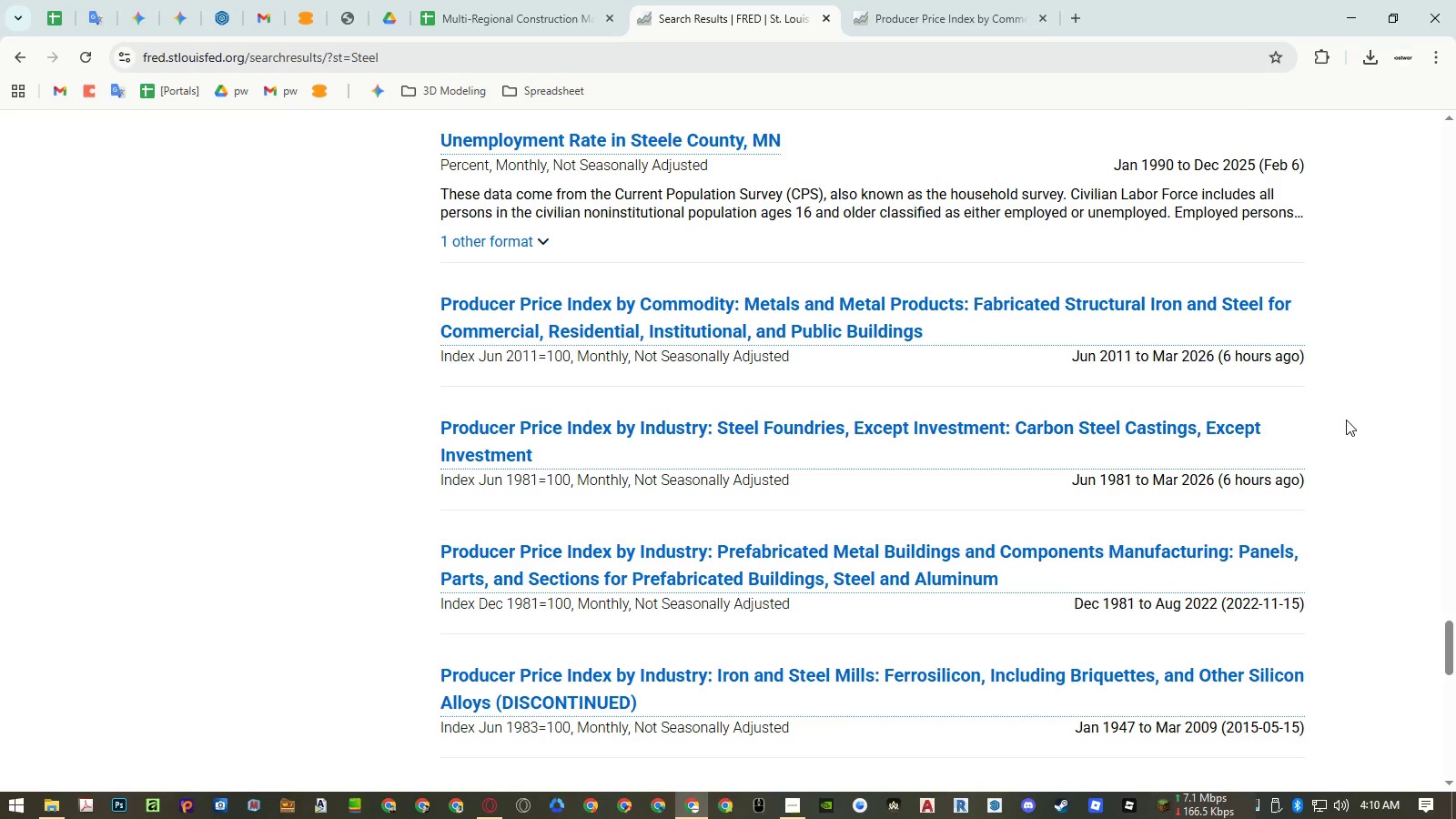 
scroll: coordinate [1347, 418], scroll_direction: down, amount: 4.0
 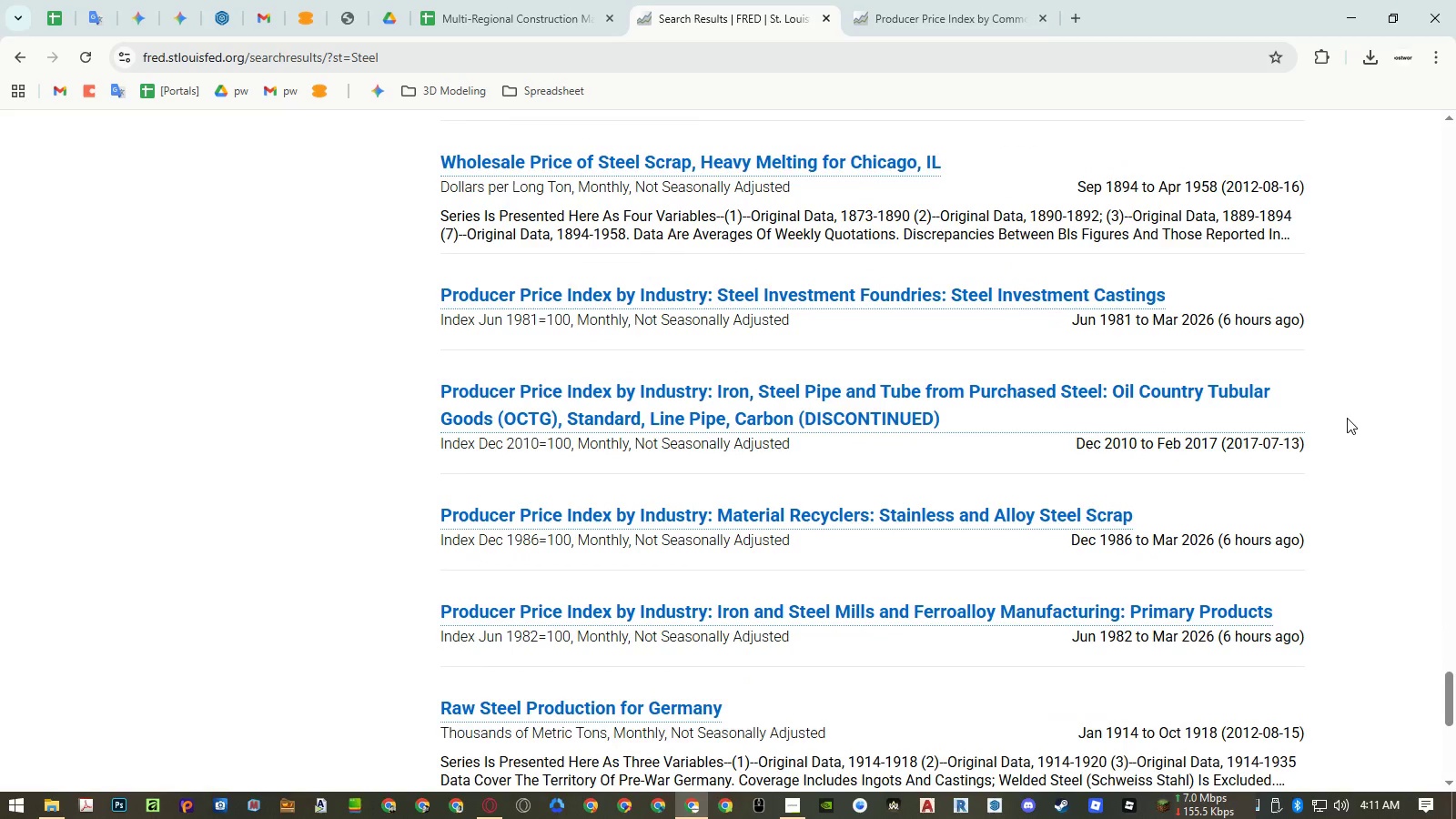 
scroll: coordinate [1347, 418], scroll_direction: up, amount: 2.0
 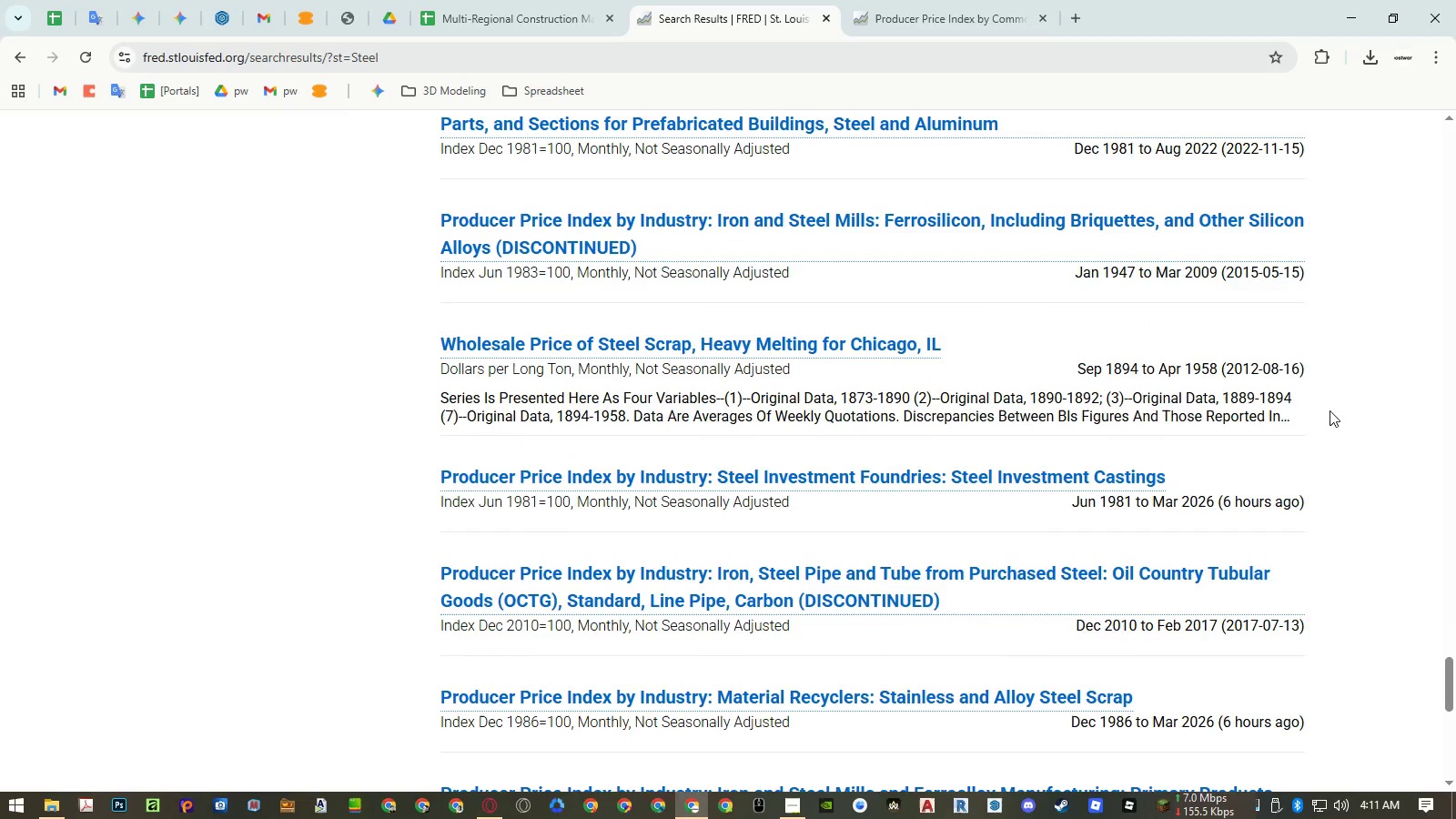 
scroll: coordinate [1325, 409], scroll_direction: down, amount: 4.0
 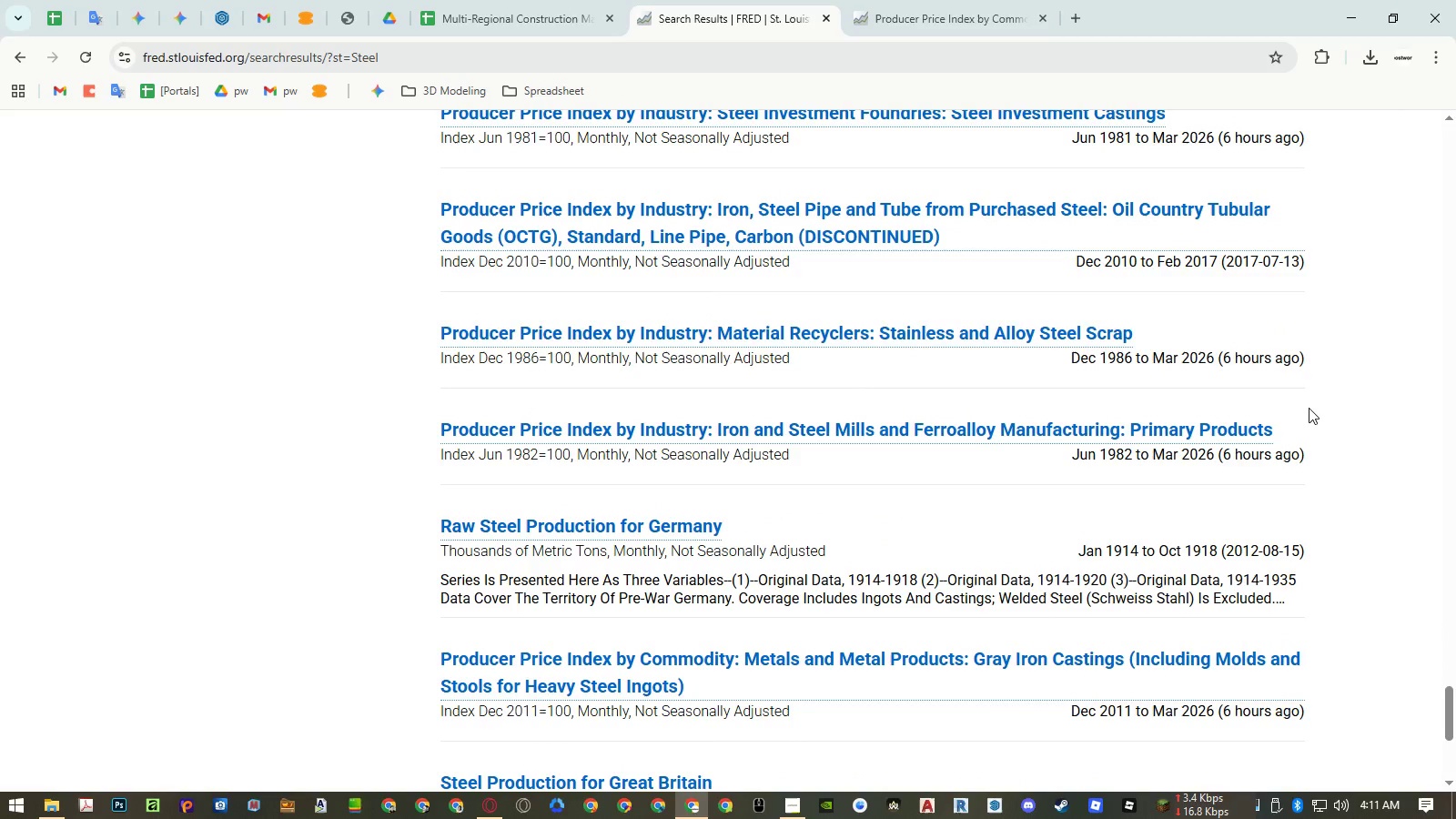 
scroll: coordinate [1308, 407], scroll_direction: up, amount: 6.0
 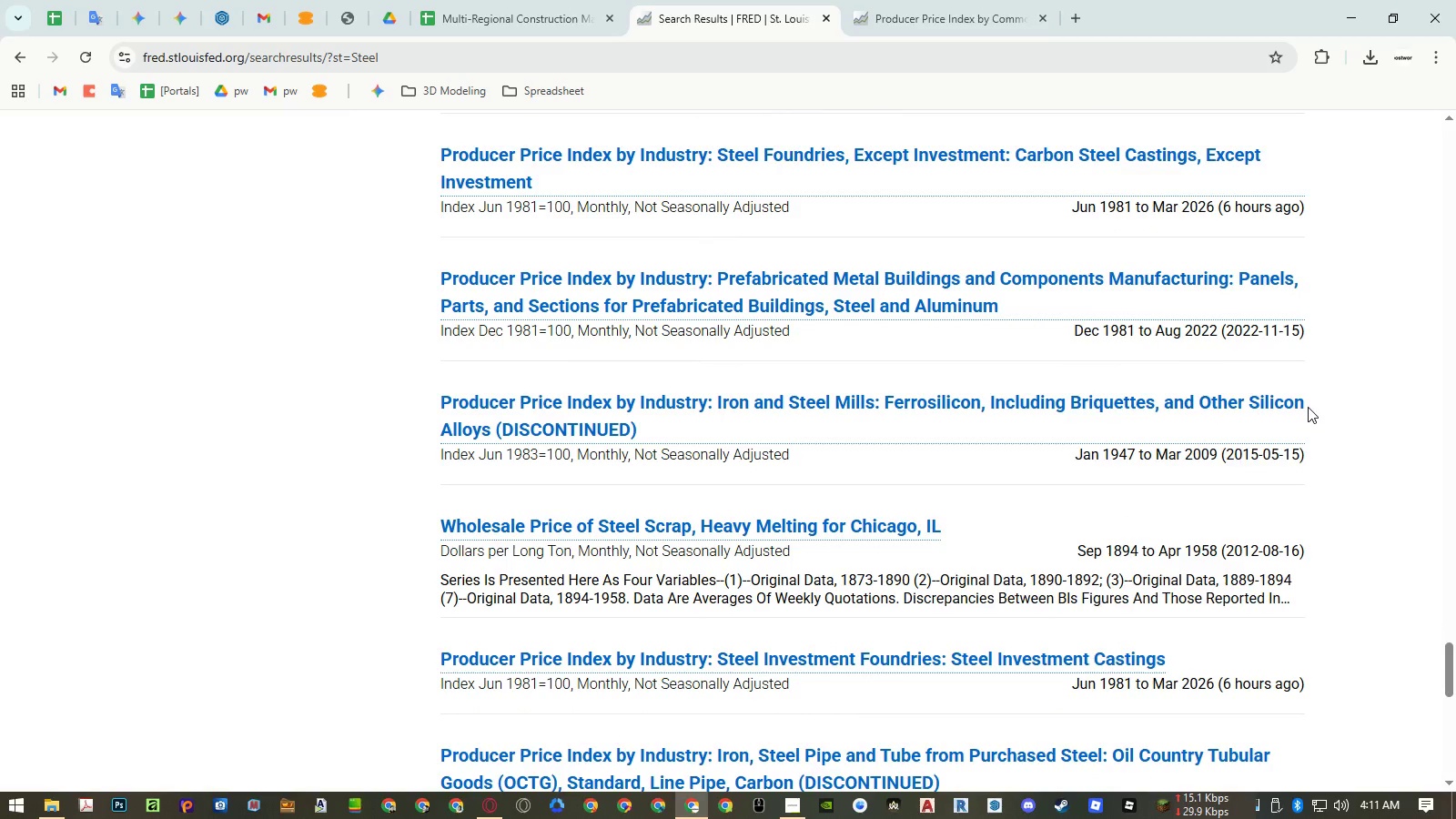 
scroll: coordinate [1285, 399], scroll_direction: down, amount: 8.0
 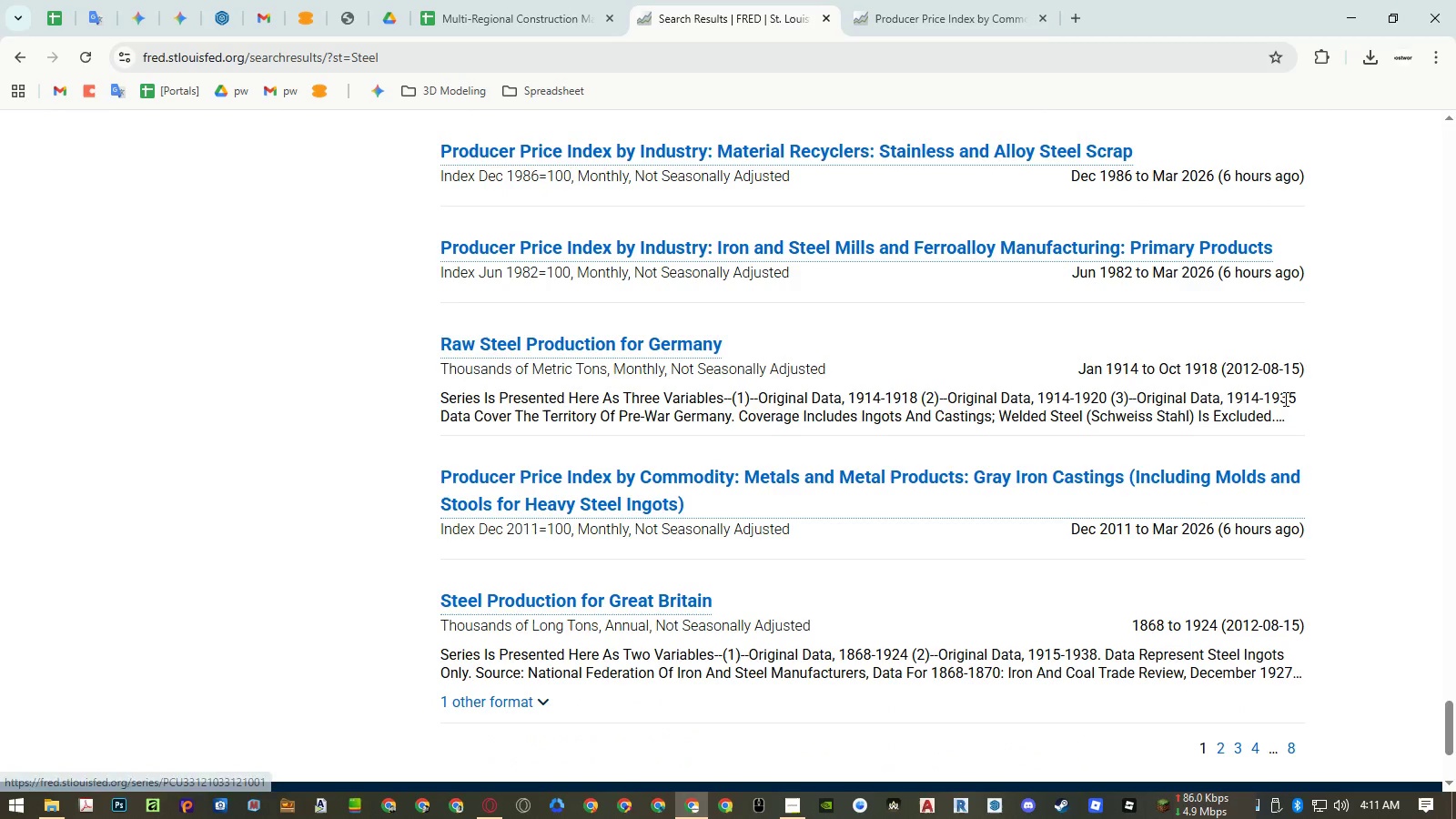 
scroll: coordinate [1178, 365], scroll_direction: up, amount: 39.0
 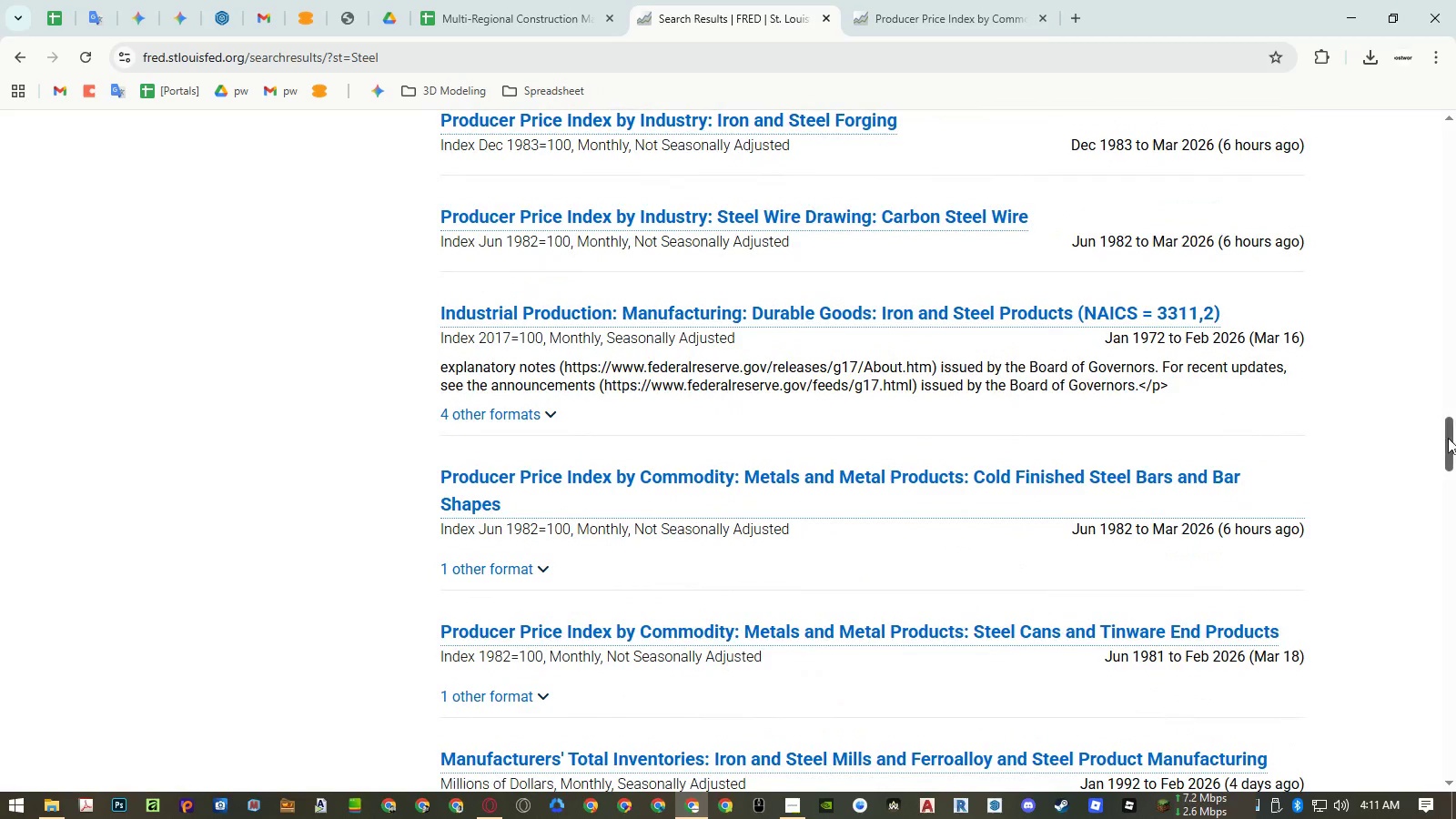 
left_click_drag(start_coordinate=[1450, 438], to_coordinate=[1455, 109])
 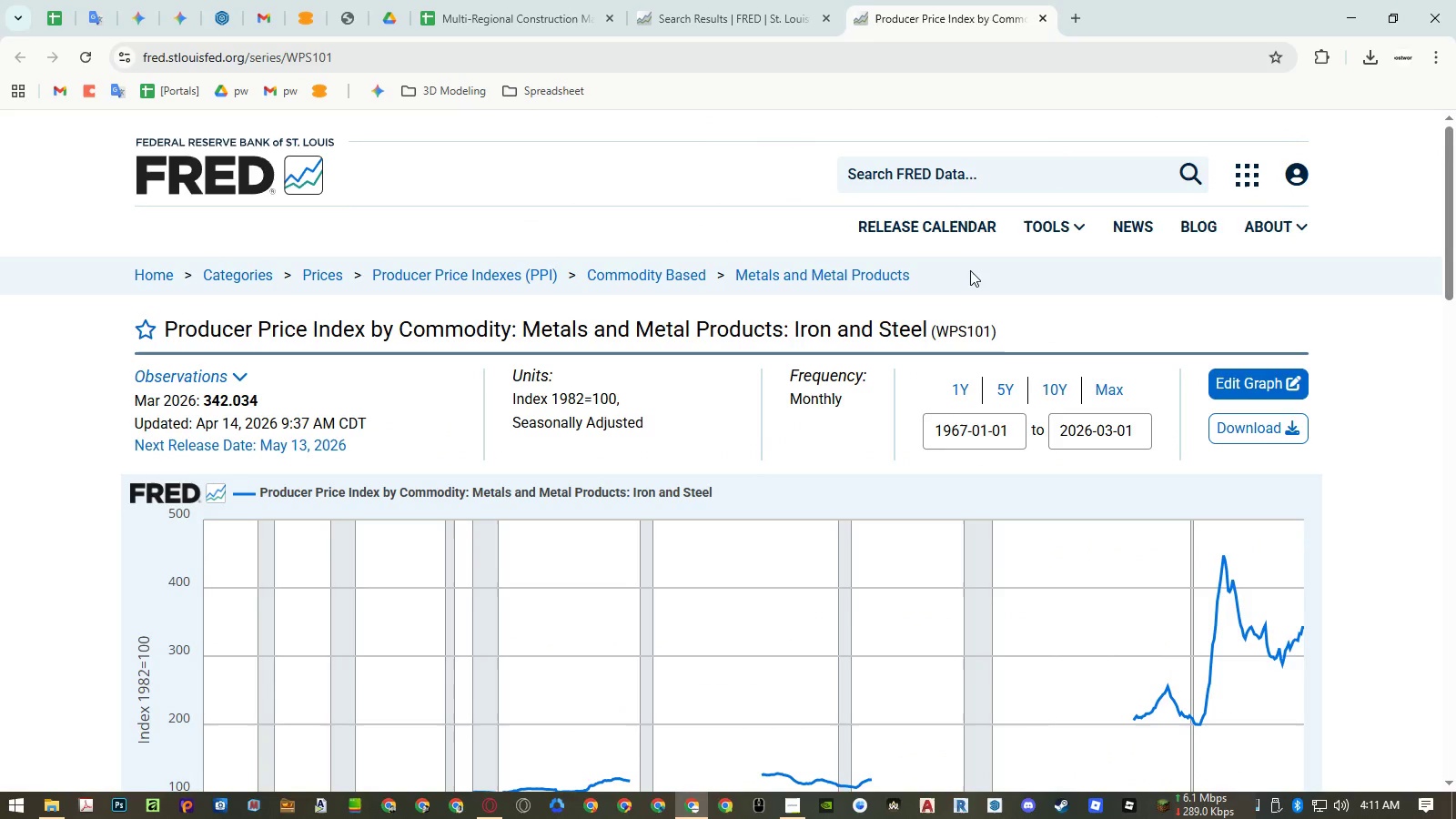 
wait(7.45)
 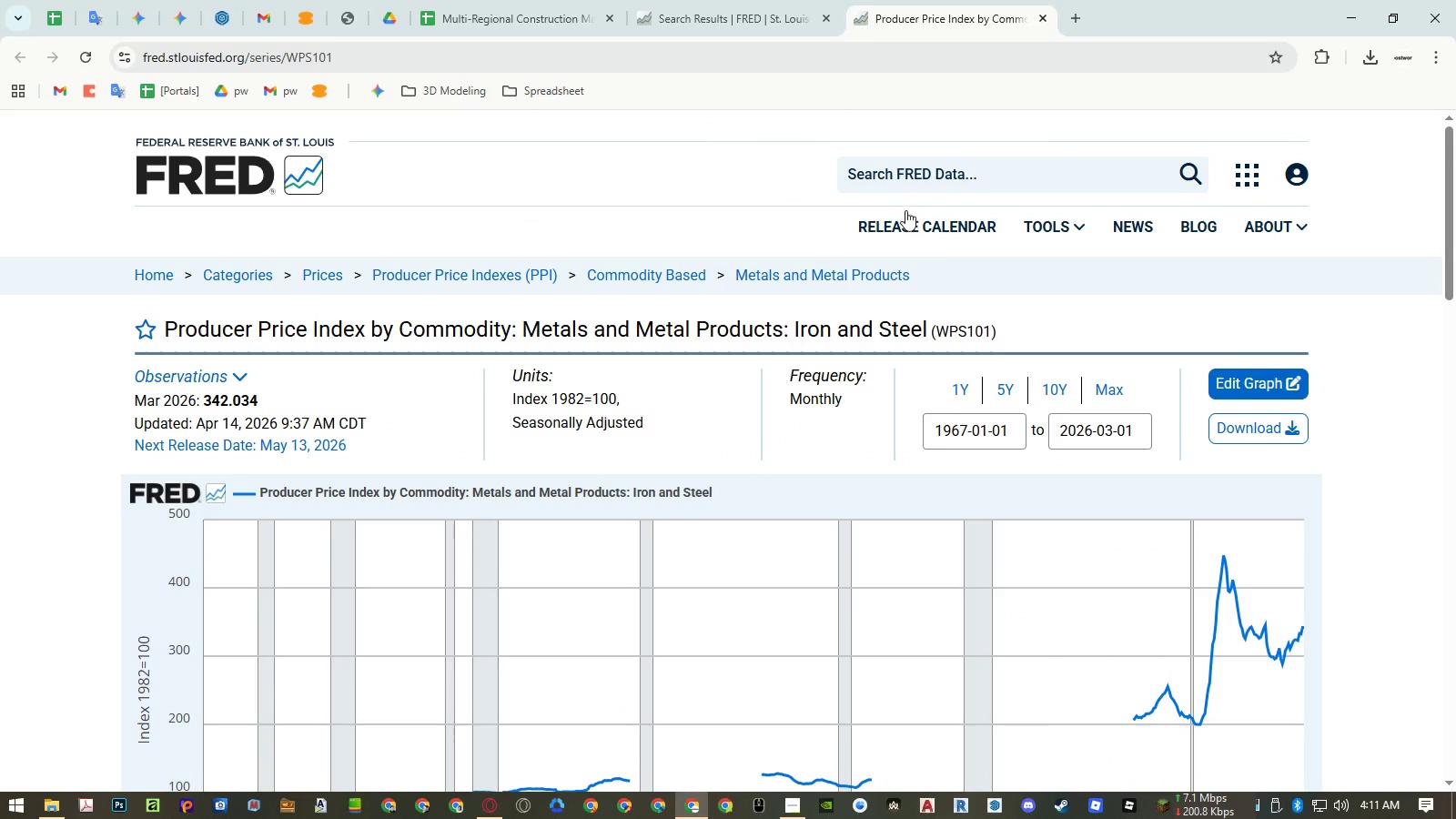 
left_click([808, 337])
 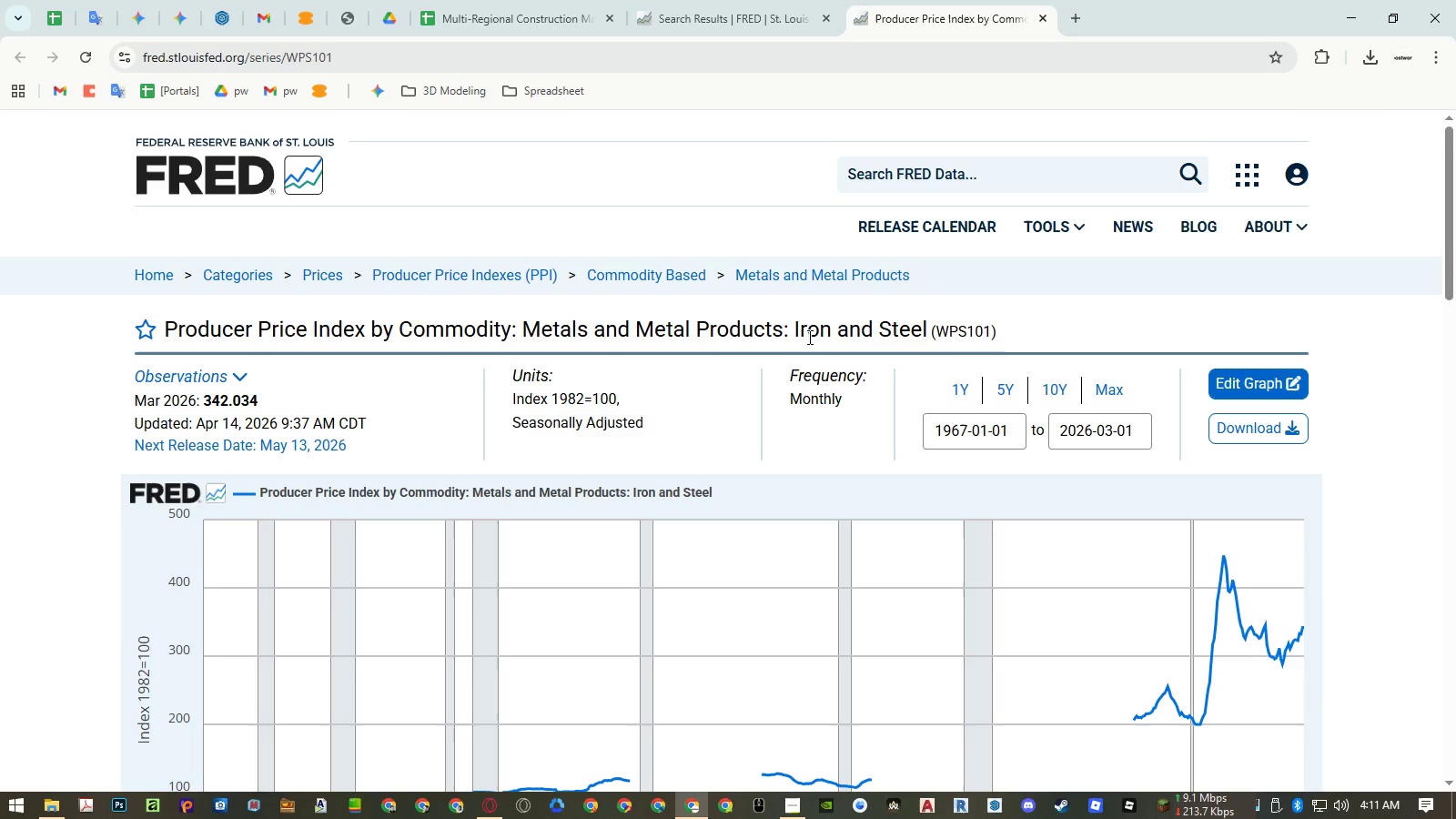 
left_click_drag(start_coordinate=[808, 337], to_coordinate=[990, 337])
 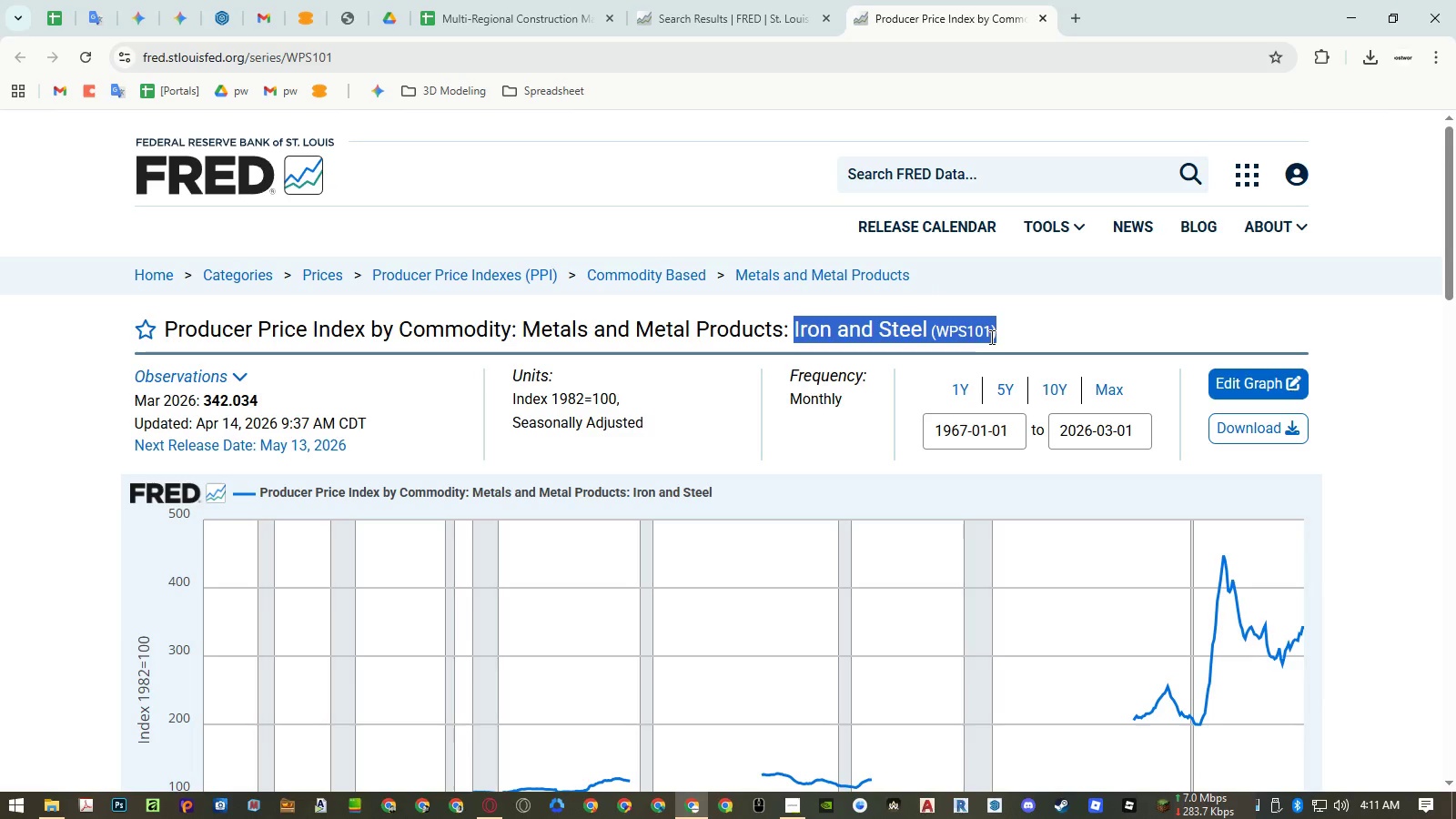 
key(Control+ControlLeft)
 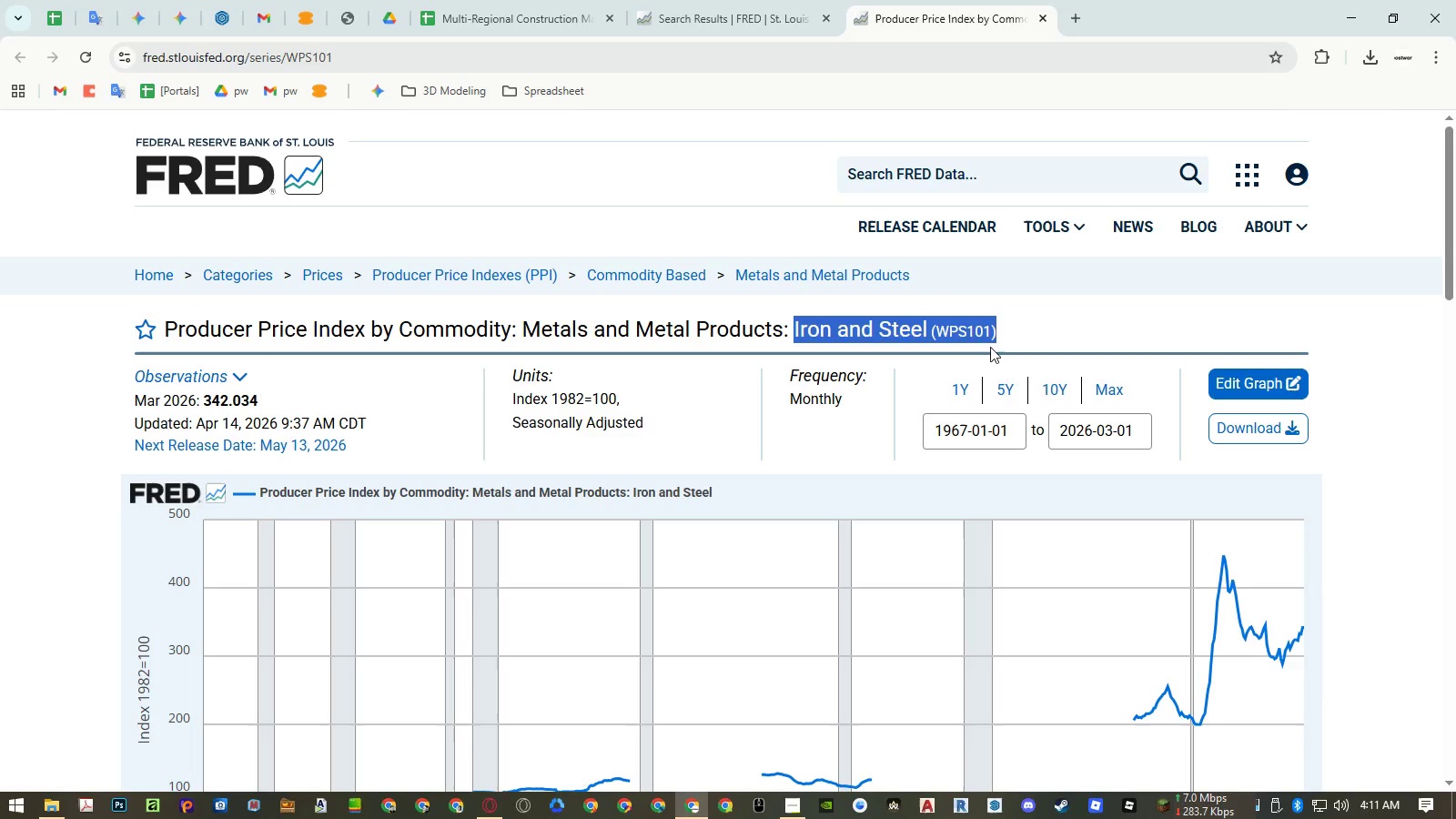 
key(Control+C)
 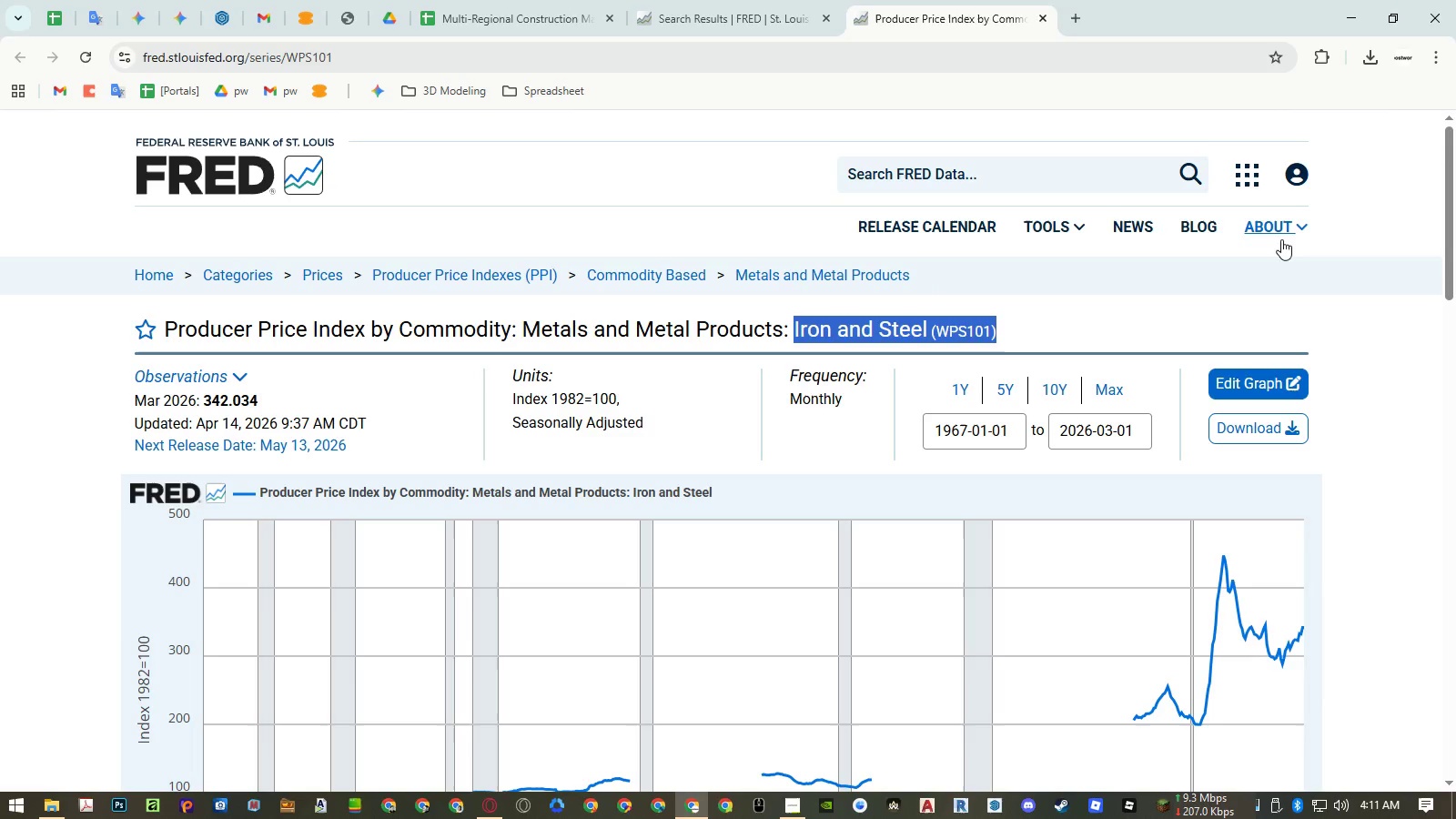 
left_click([1267, 427])
 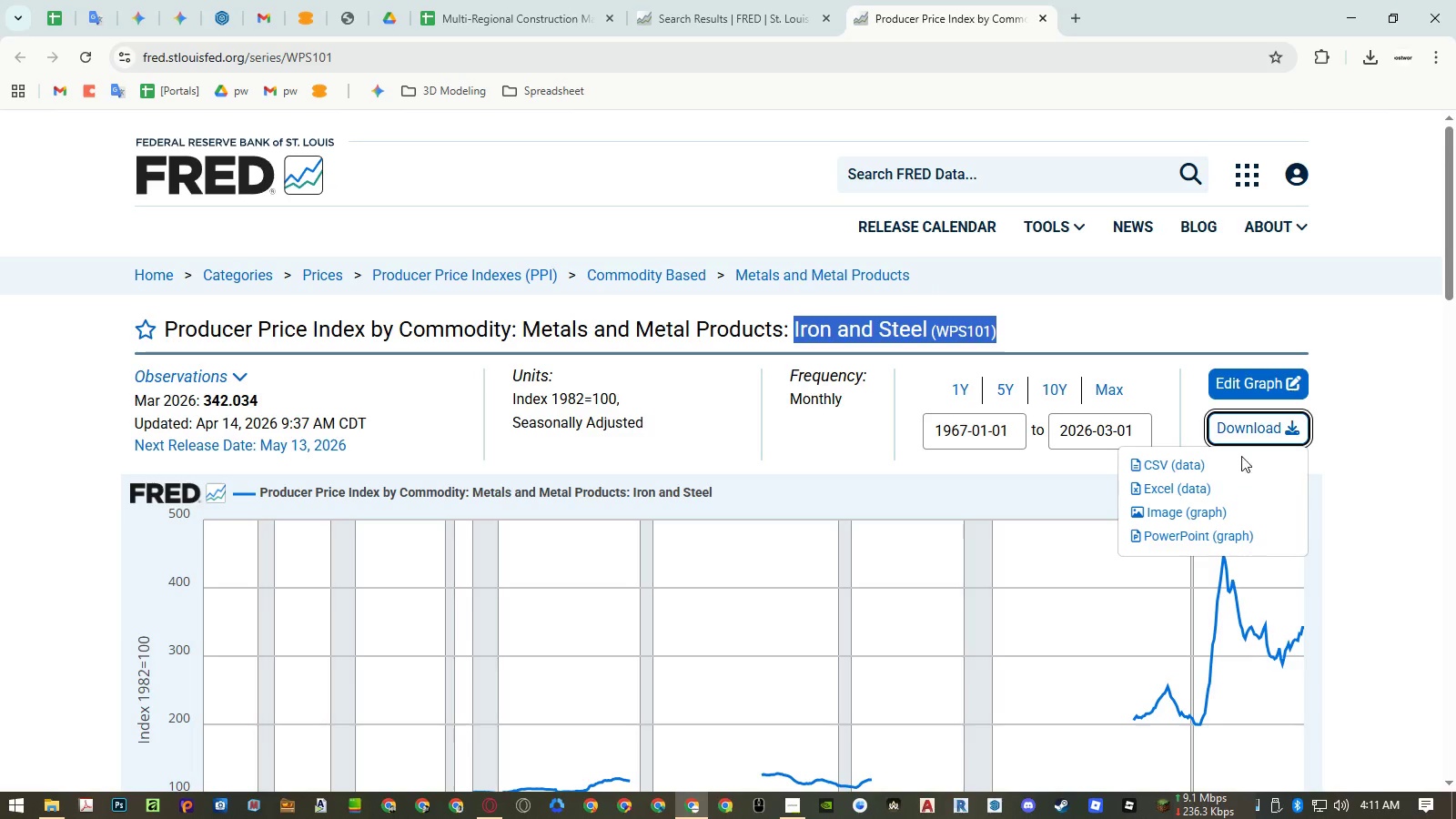 
left_click([1198, 484])
 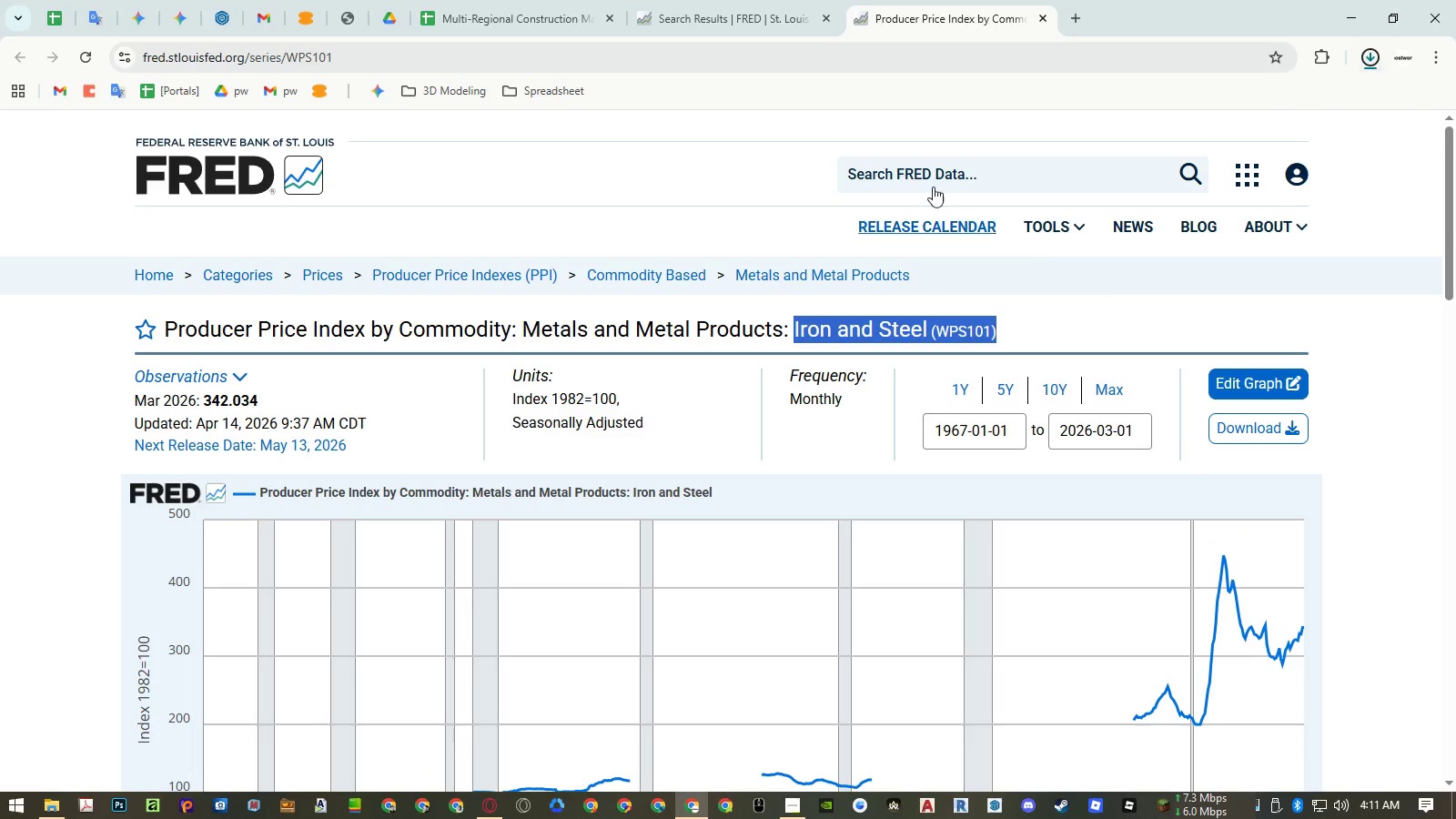 
left_click([525, 23])
 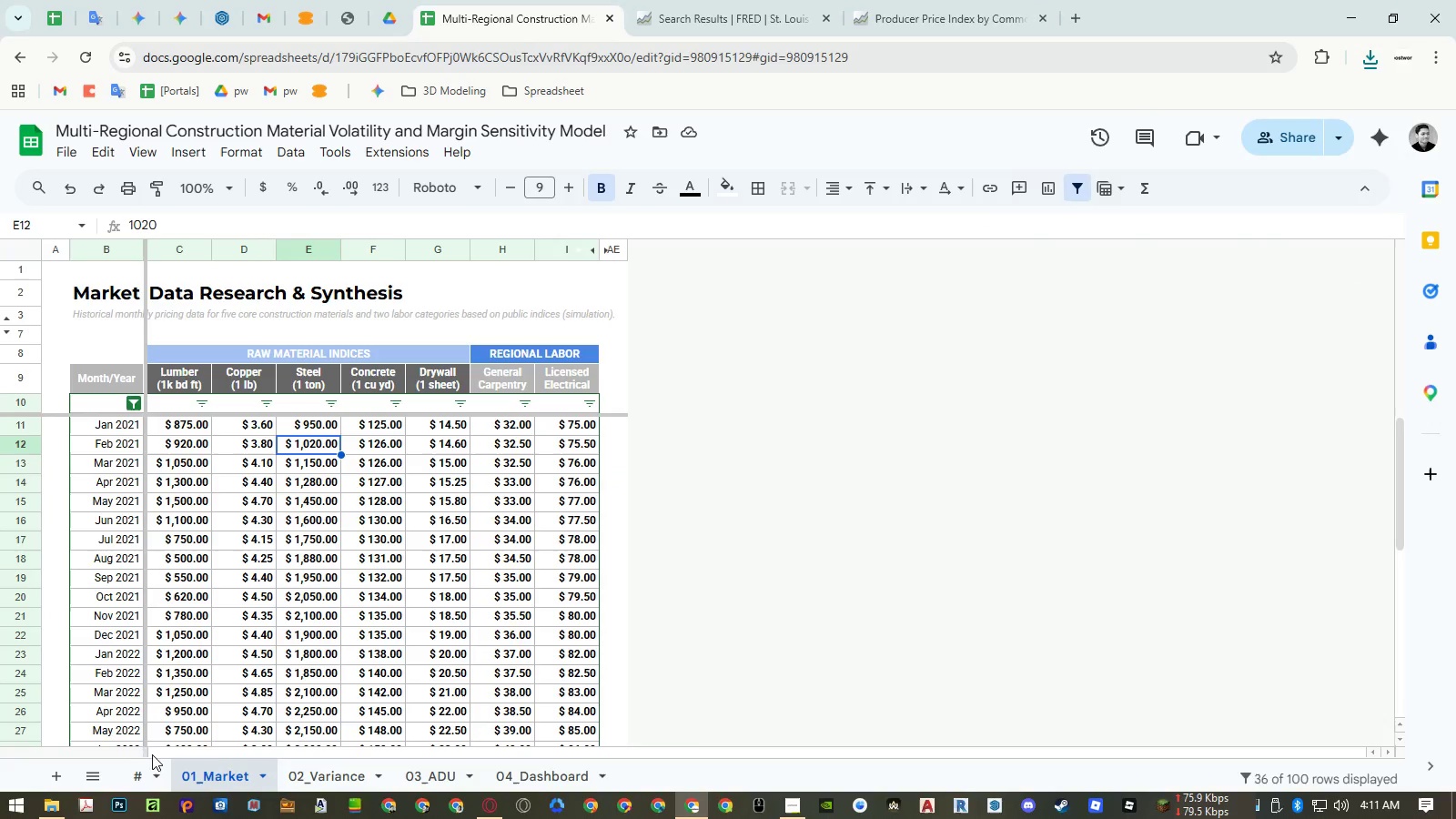 
left_click([52, 804])
 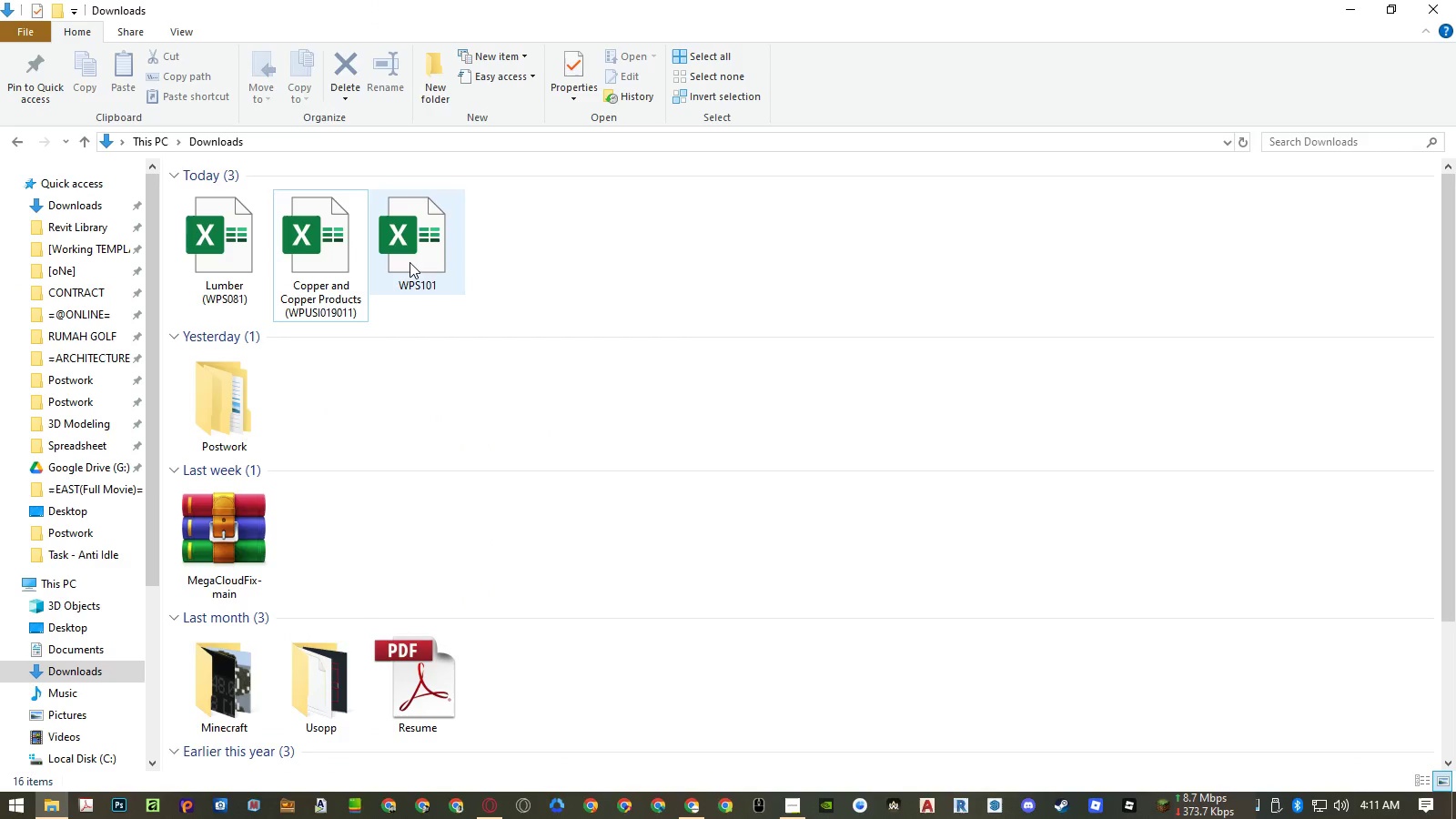 
double_click([411, 289])
 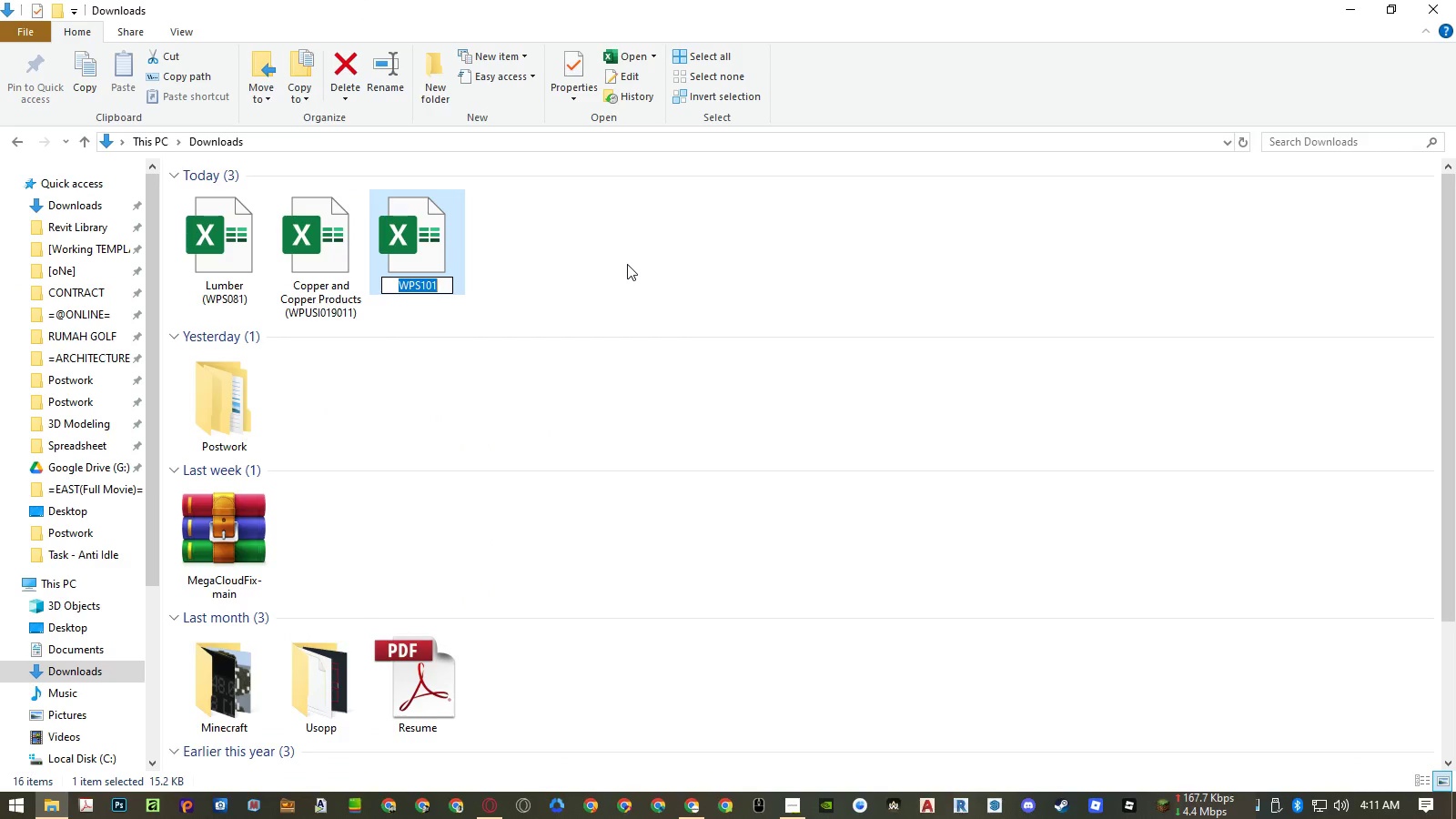 
key(Control+ControlLeft)
 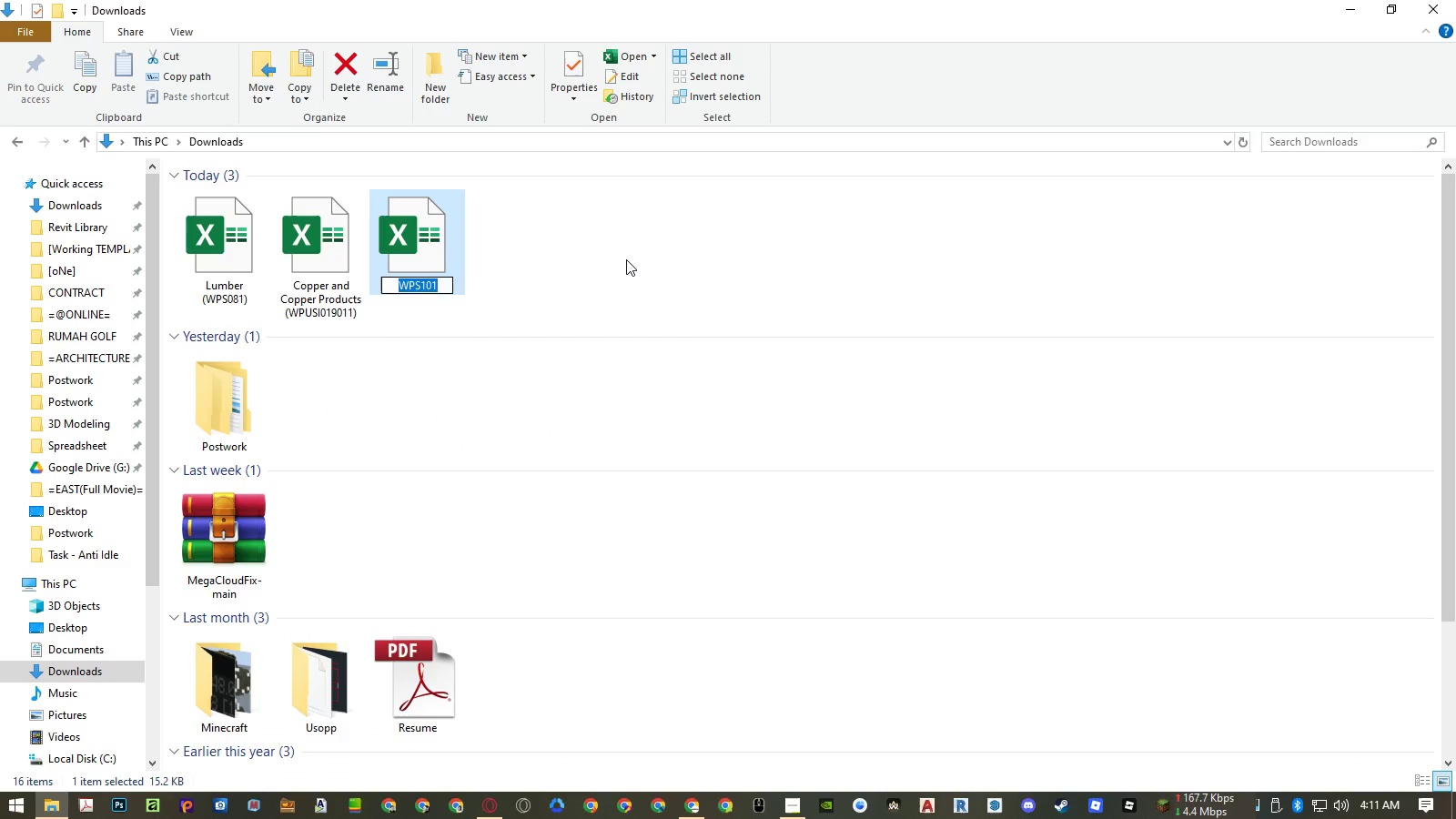 
key(Control+V)
 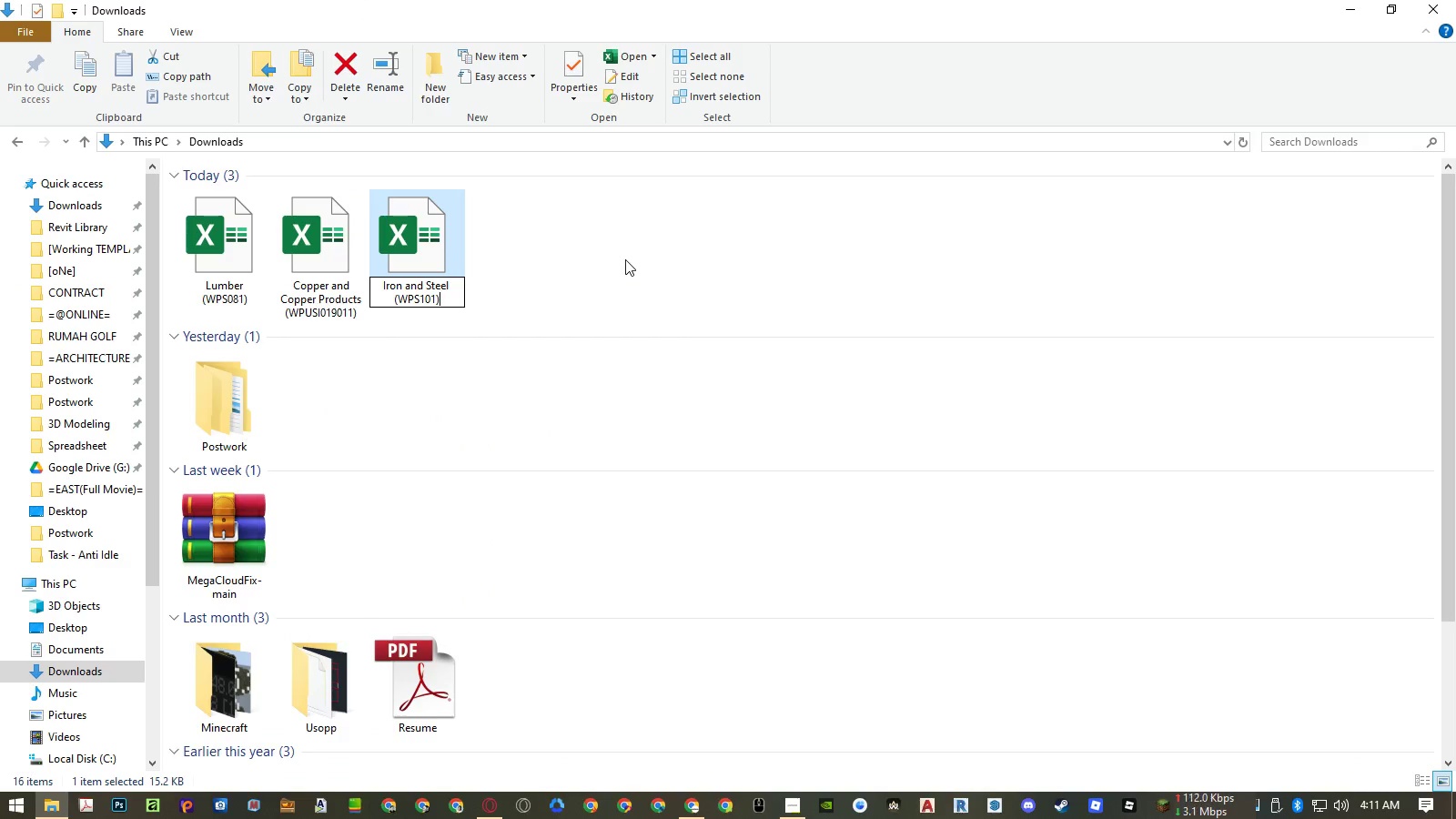 
left_click([625, 259])
 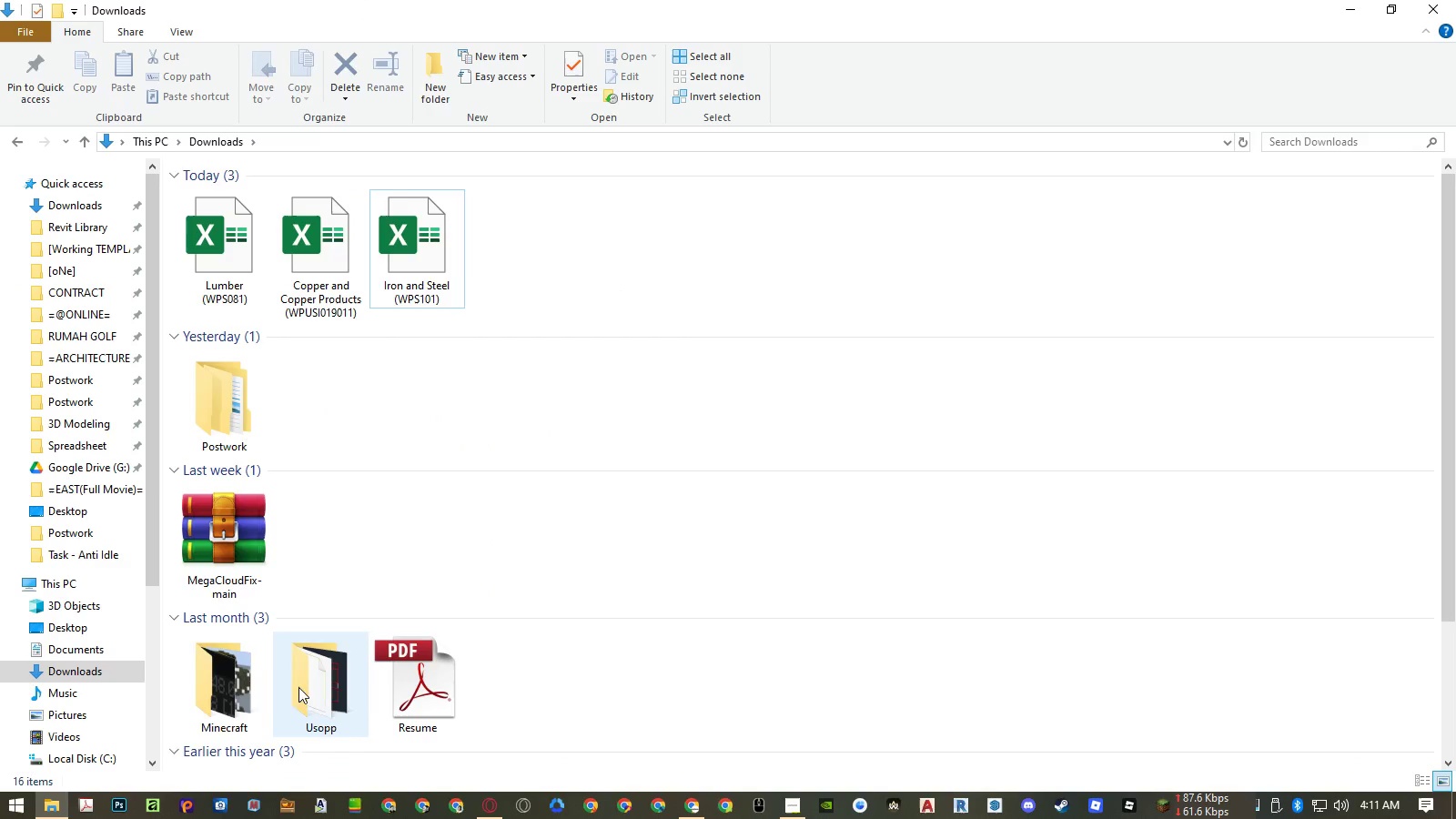 
mouse_move([104, 809])
 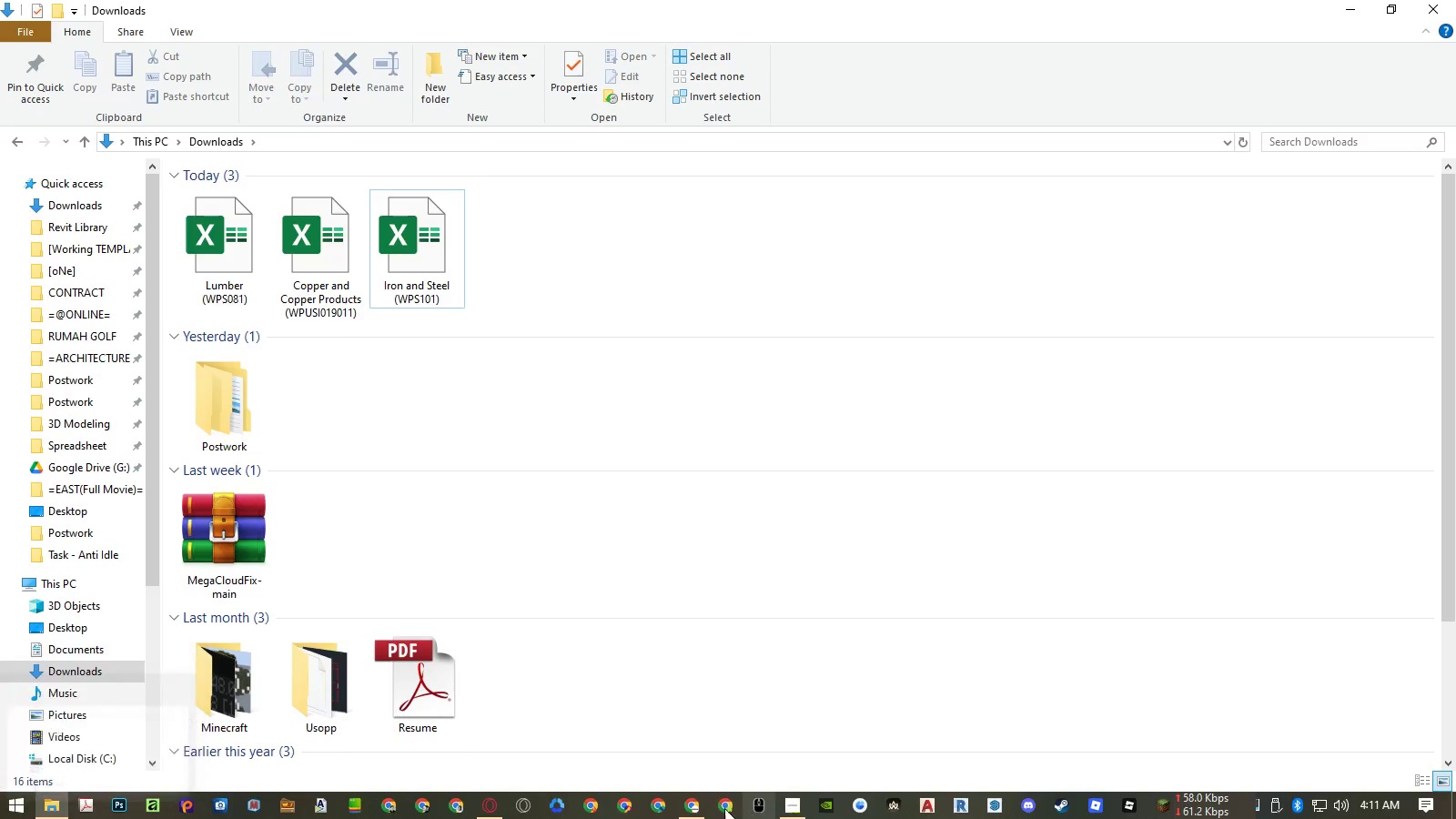 
left_click([696, 805])
 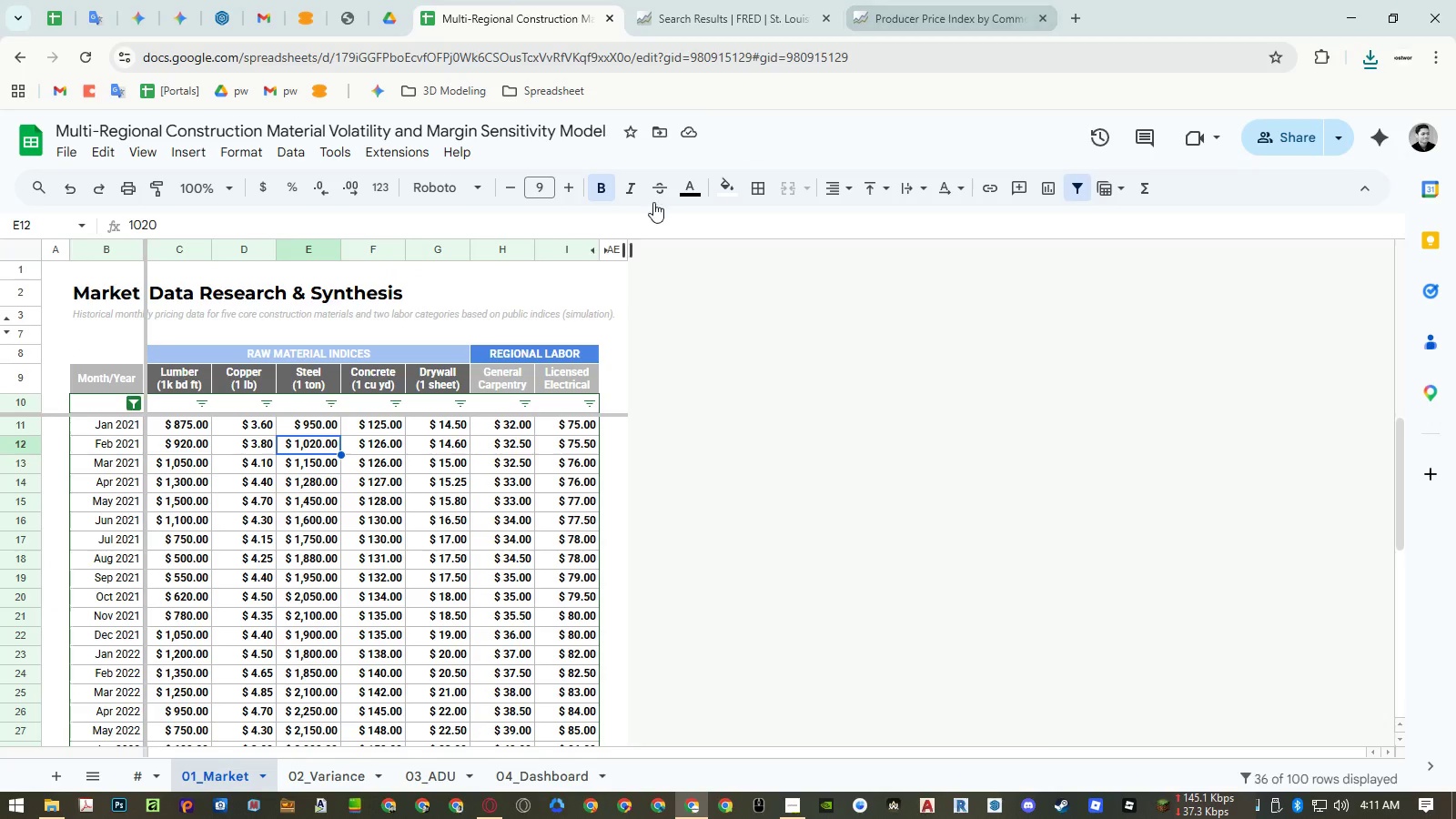 
double_click([376, 376])
 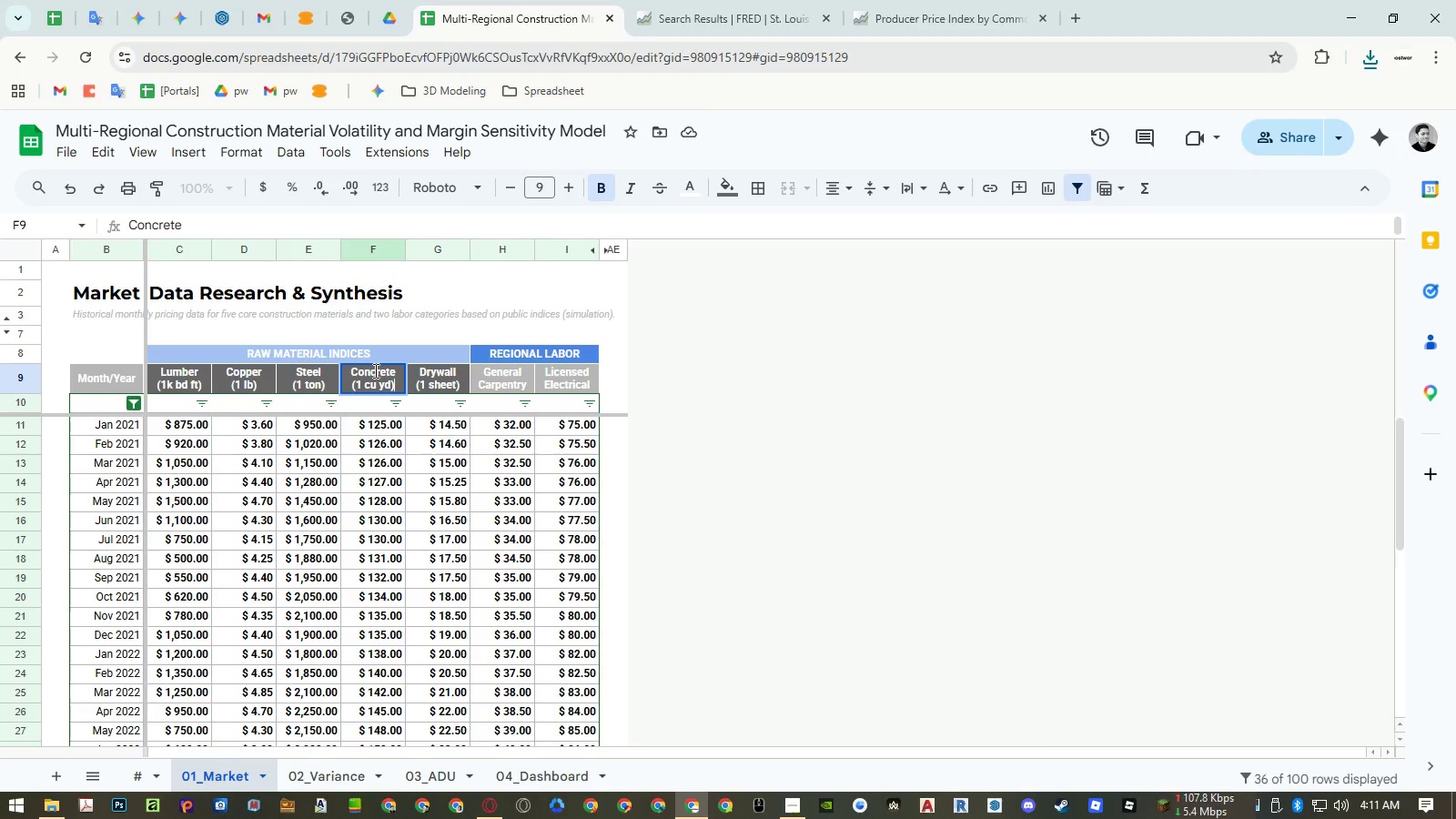 
triple_click([374, 370])
 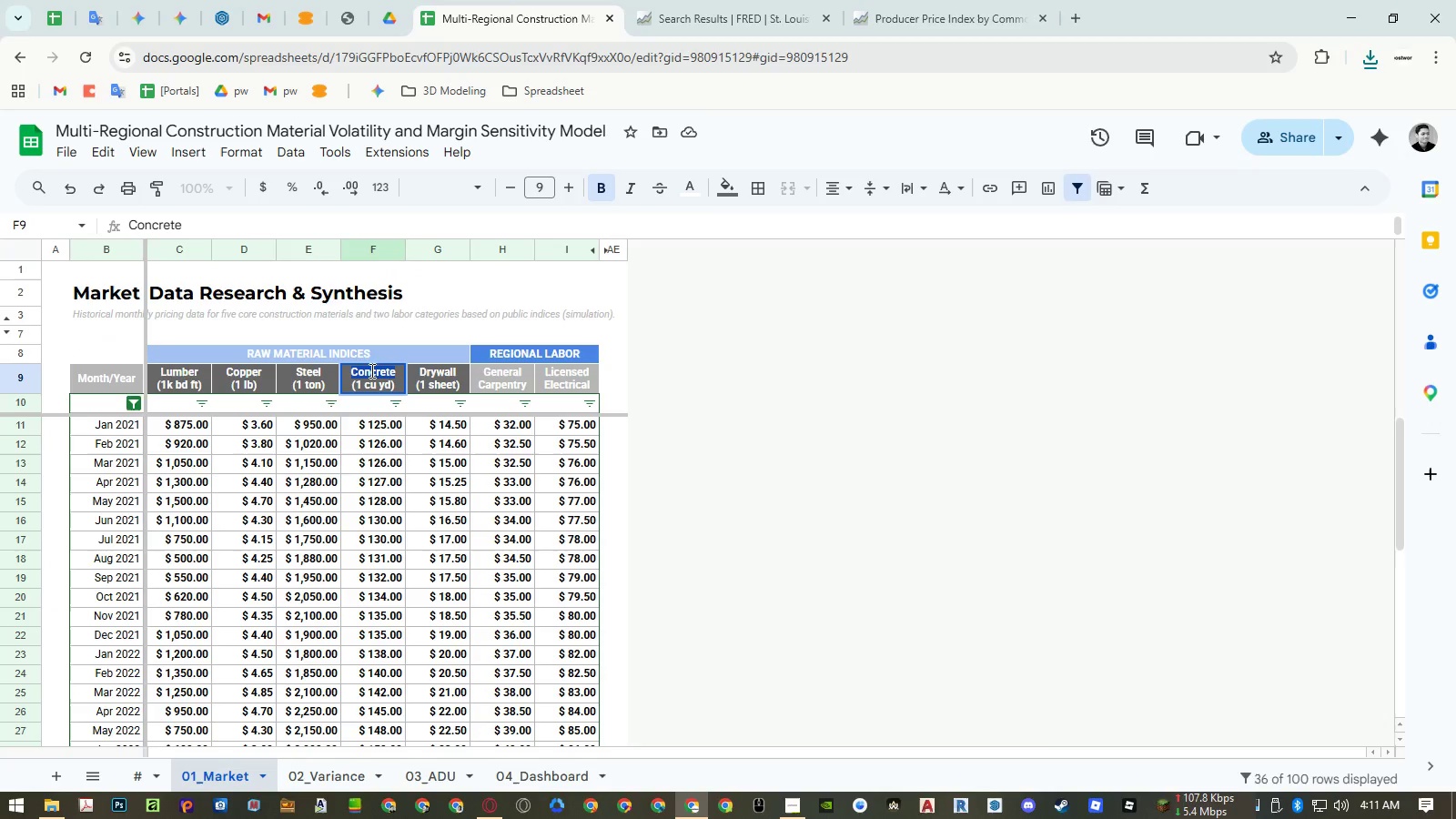 
key(Control+ControlLeft)
 